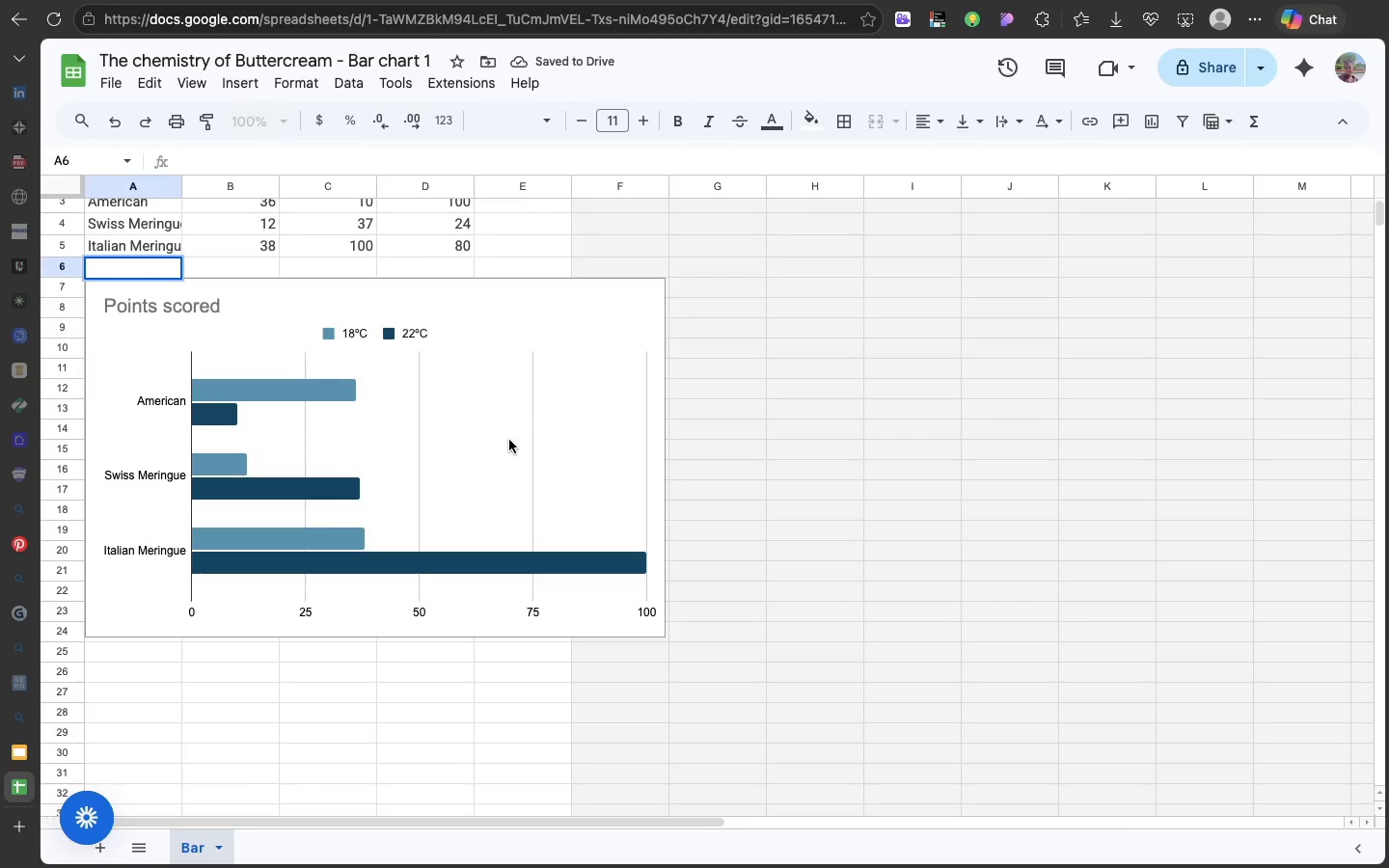 
left_click([509, 440])
 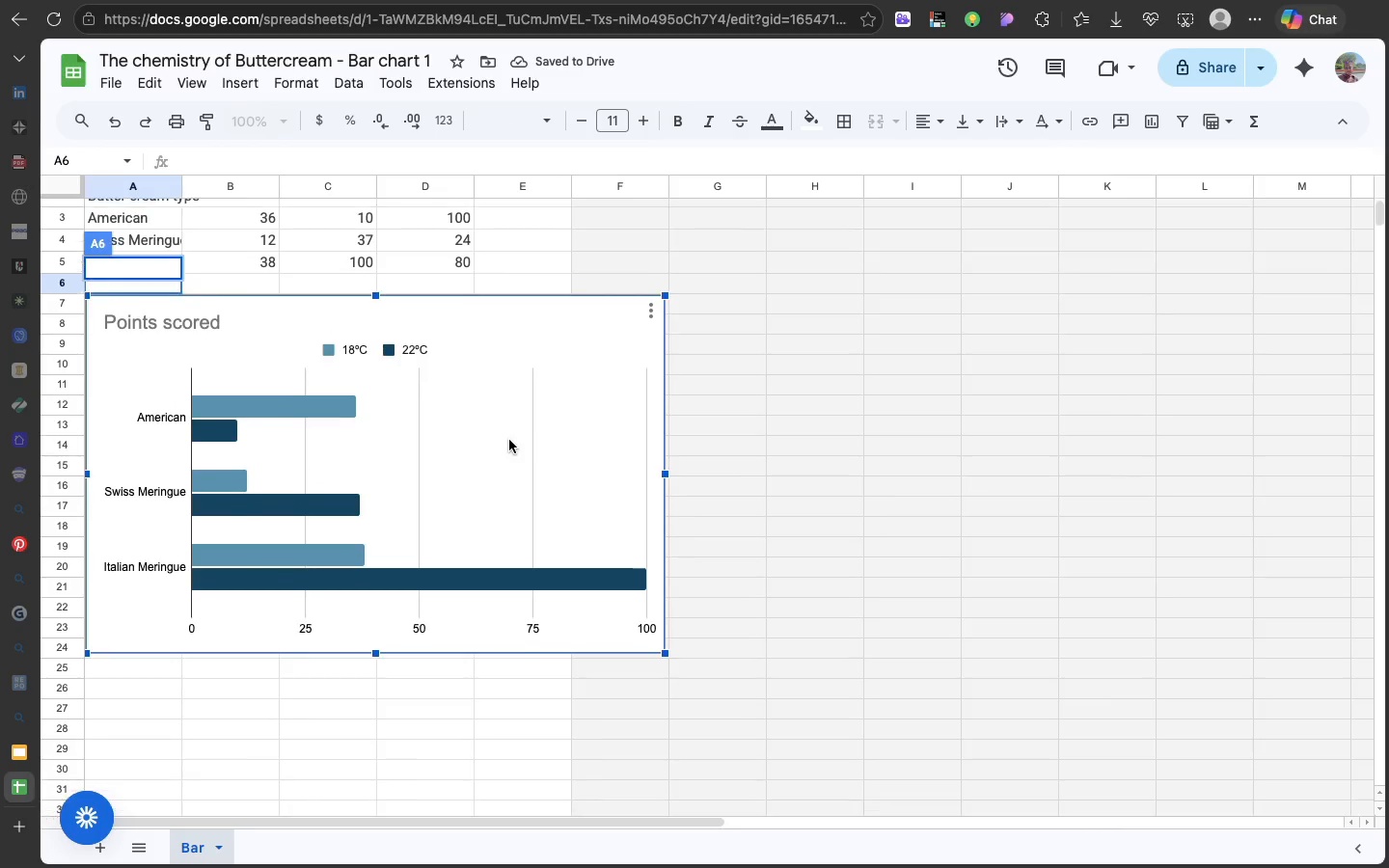 
scroll: coordinate [509, 440], scroll_direction: up, amount: 33.0
 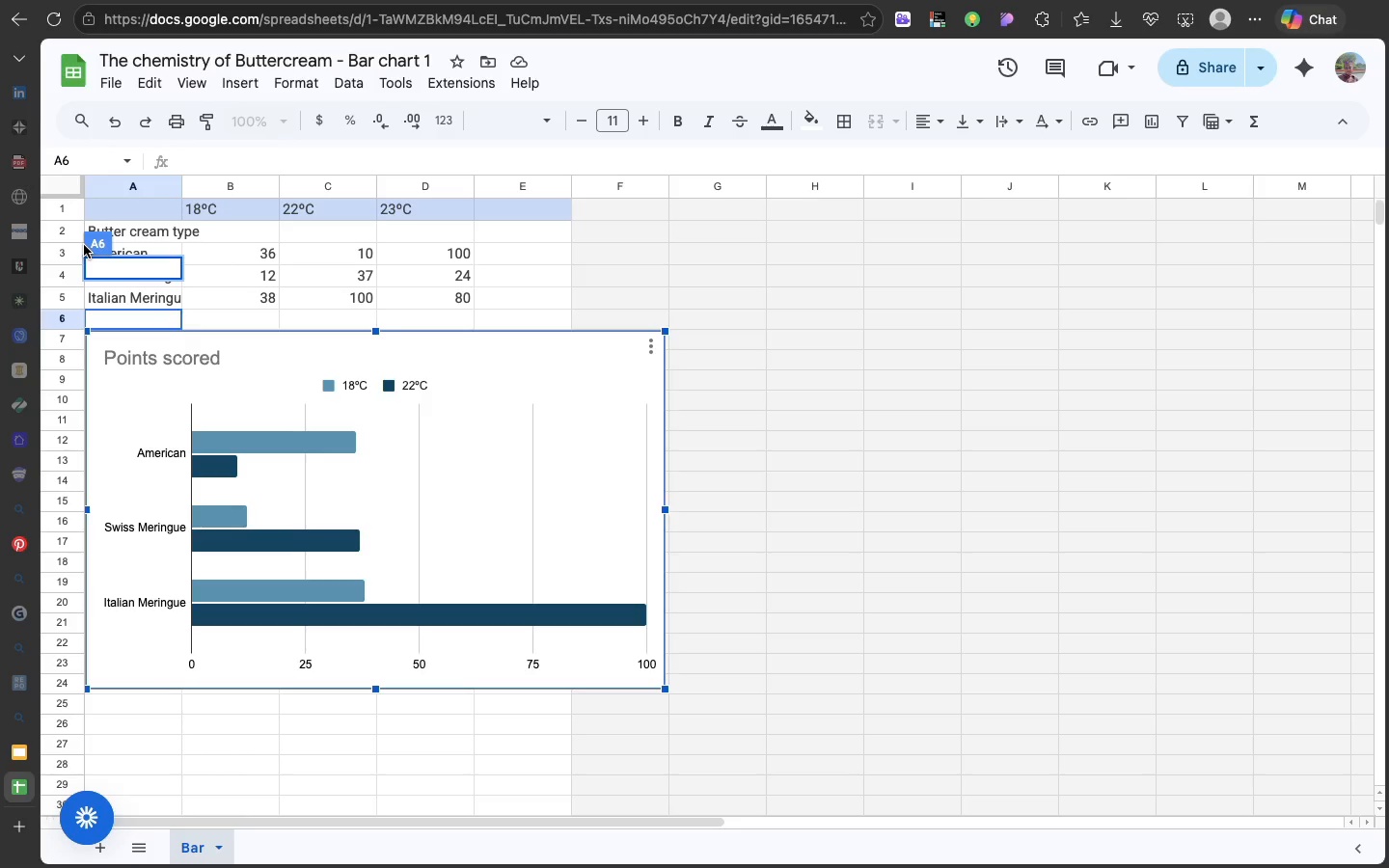 
left_click([84, 245])
 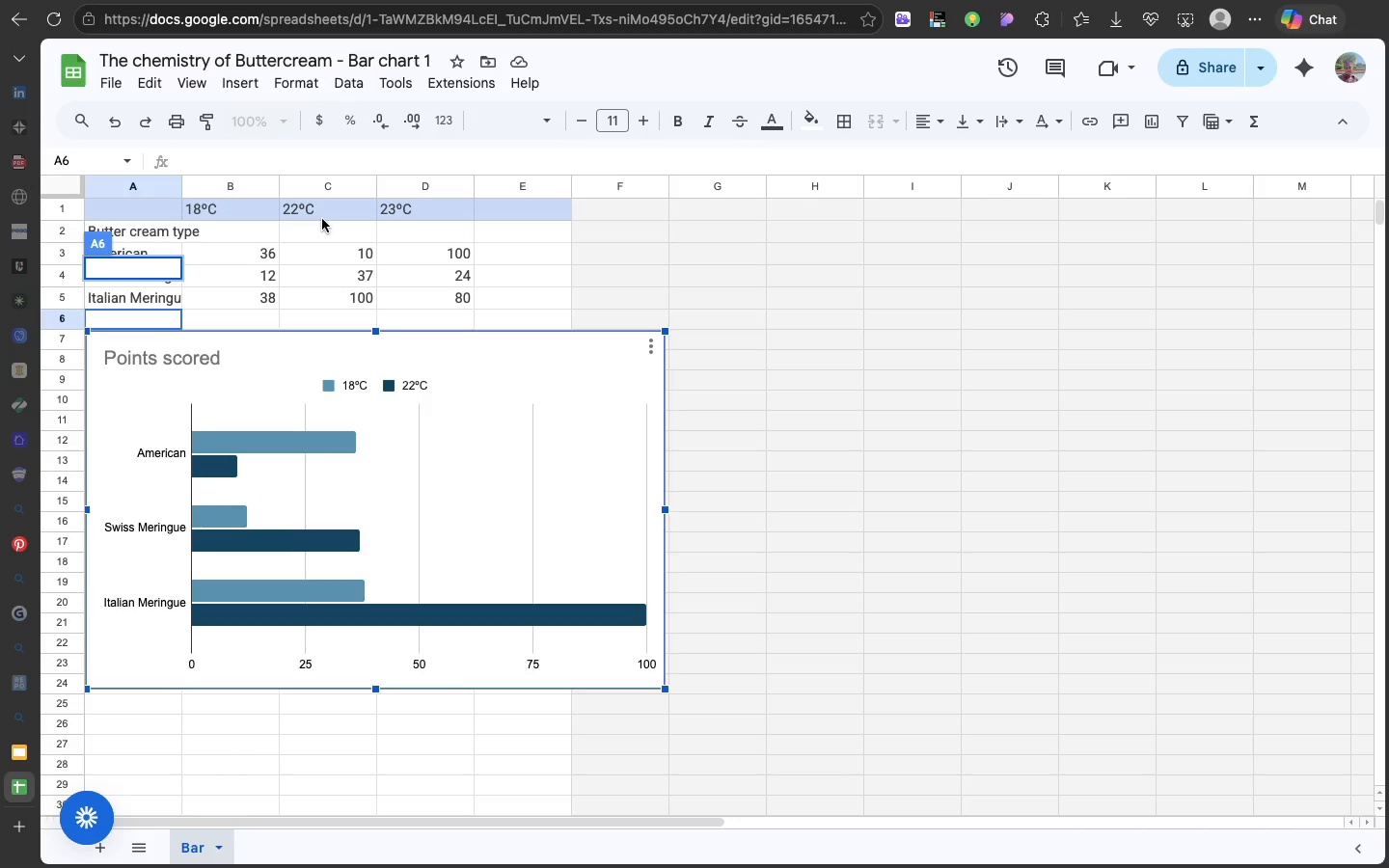 
double_click([322, 215])
 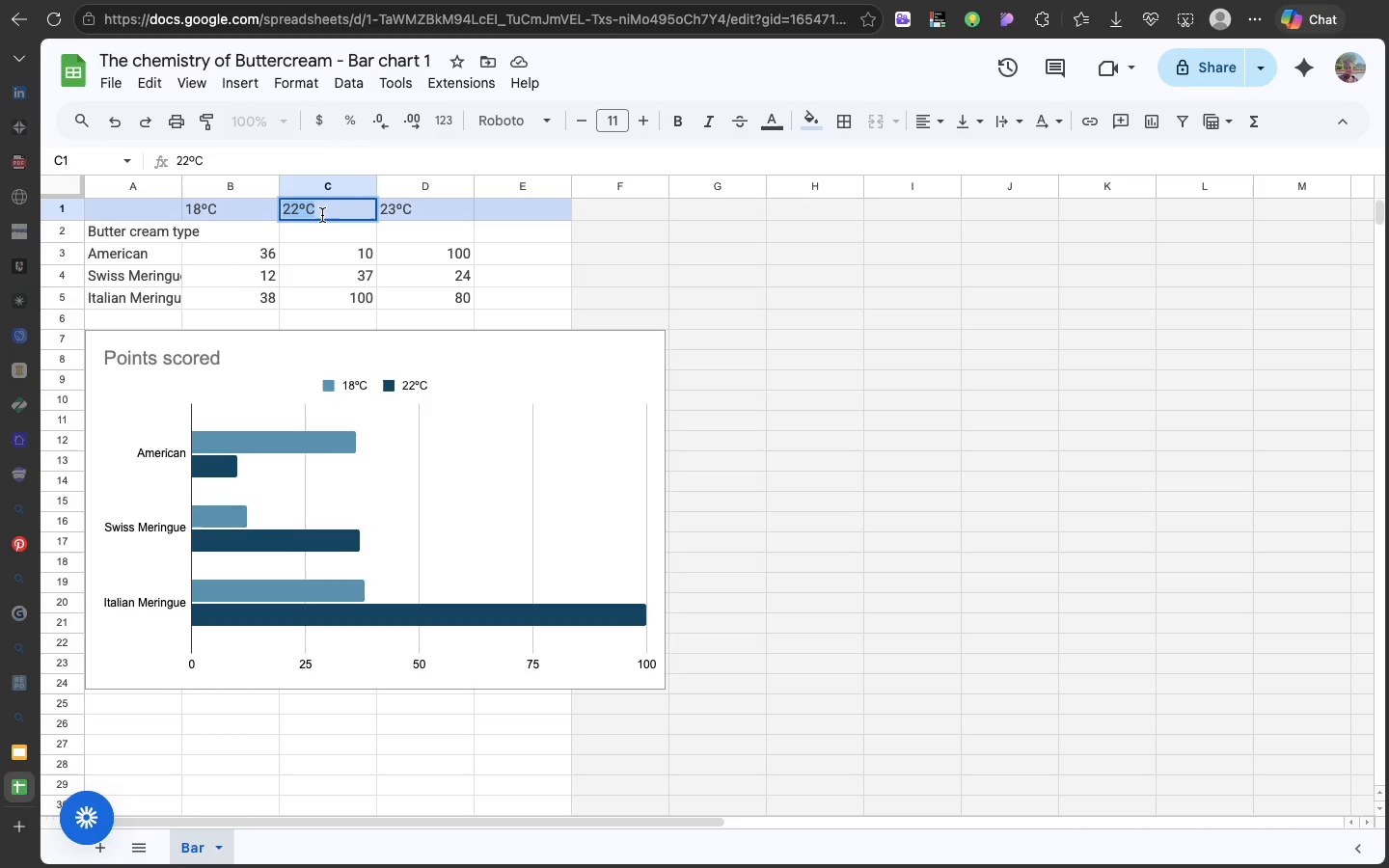 
triple_click([322, 215])
 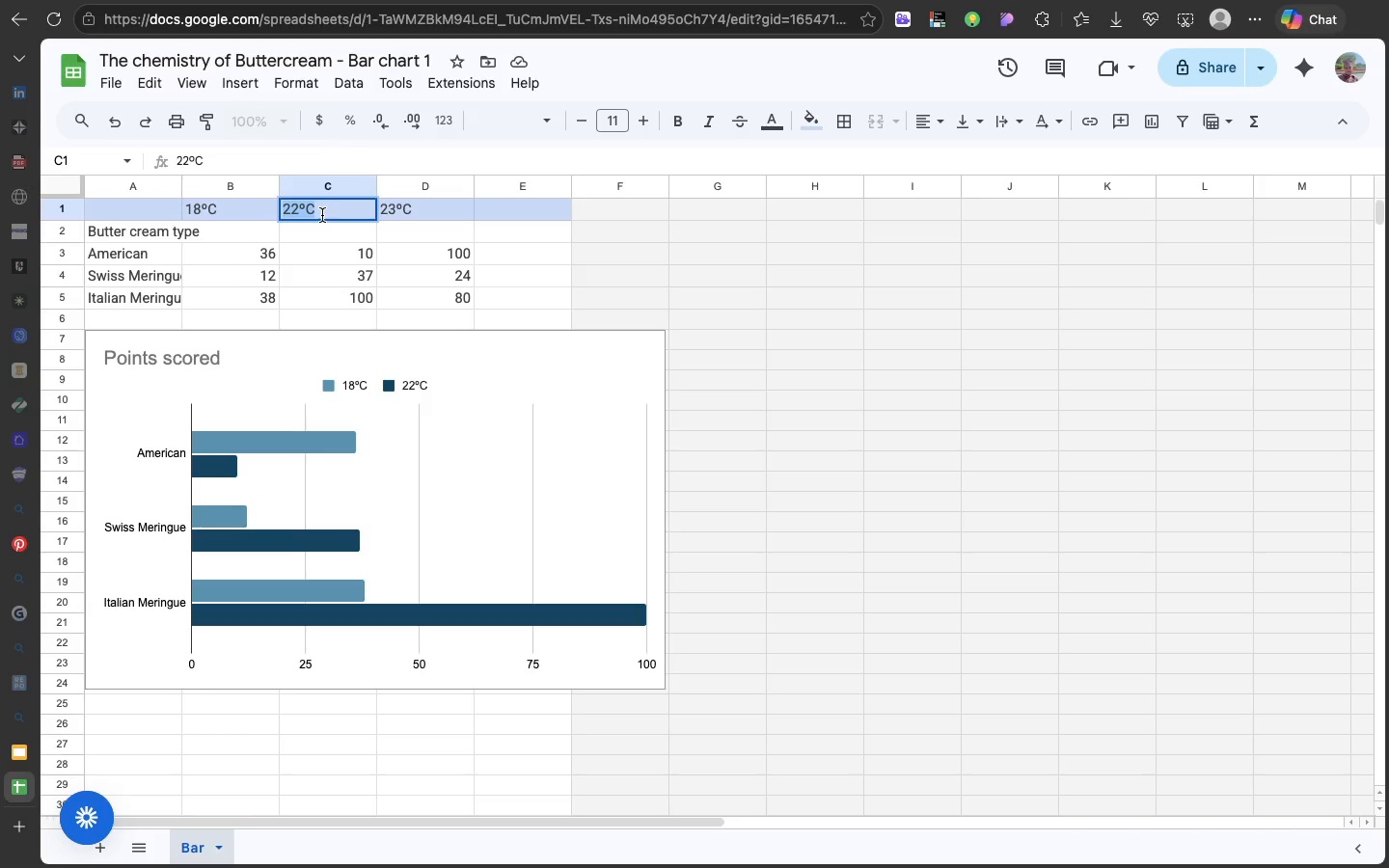 
triple_click([322, 215])
 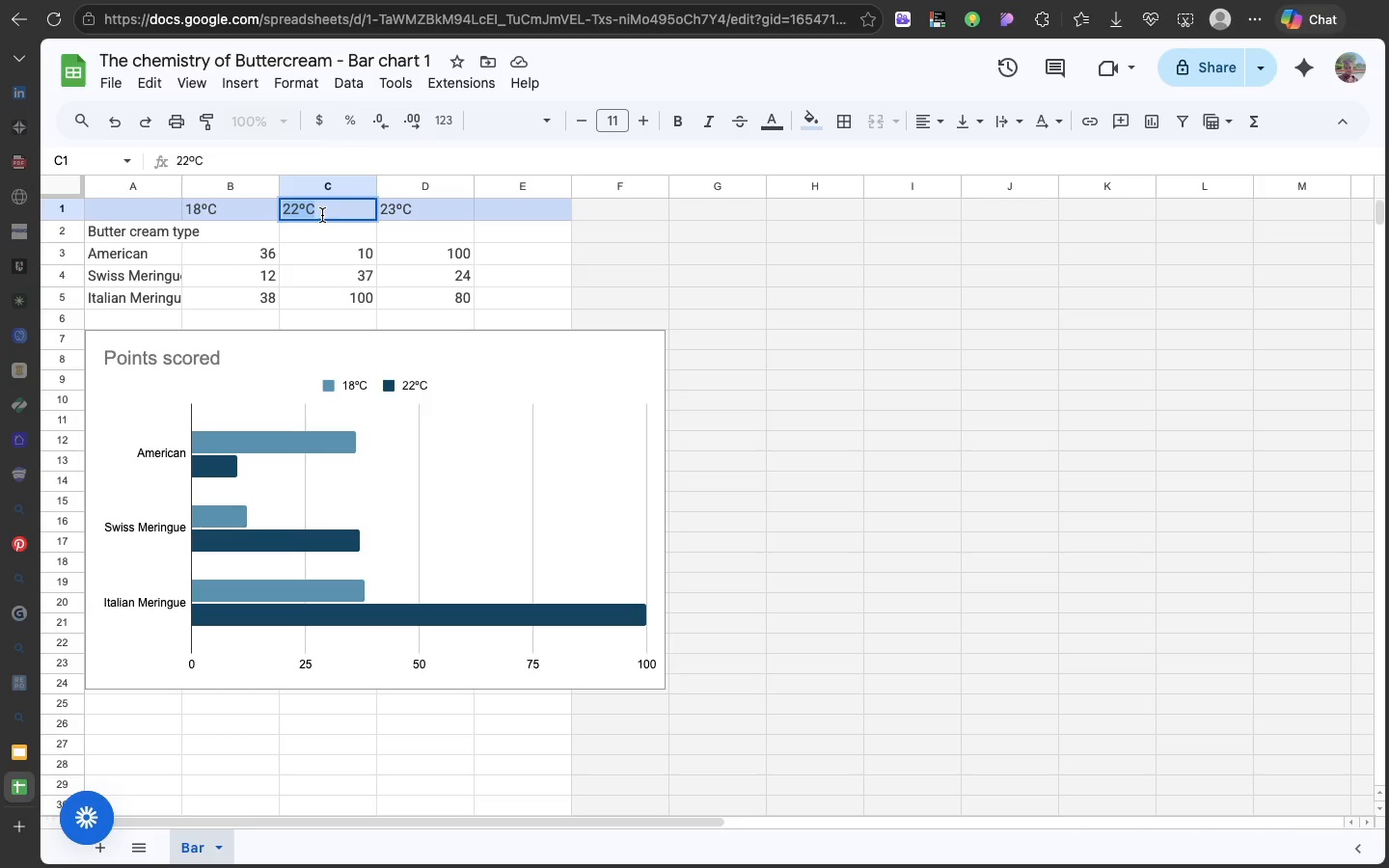 
triple_click([322, 215])
 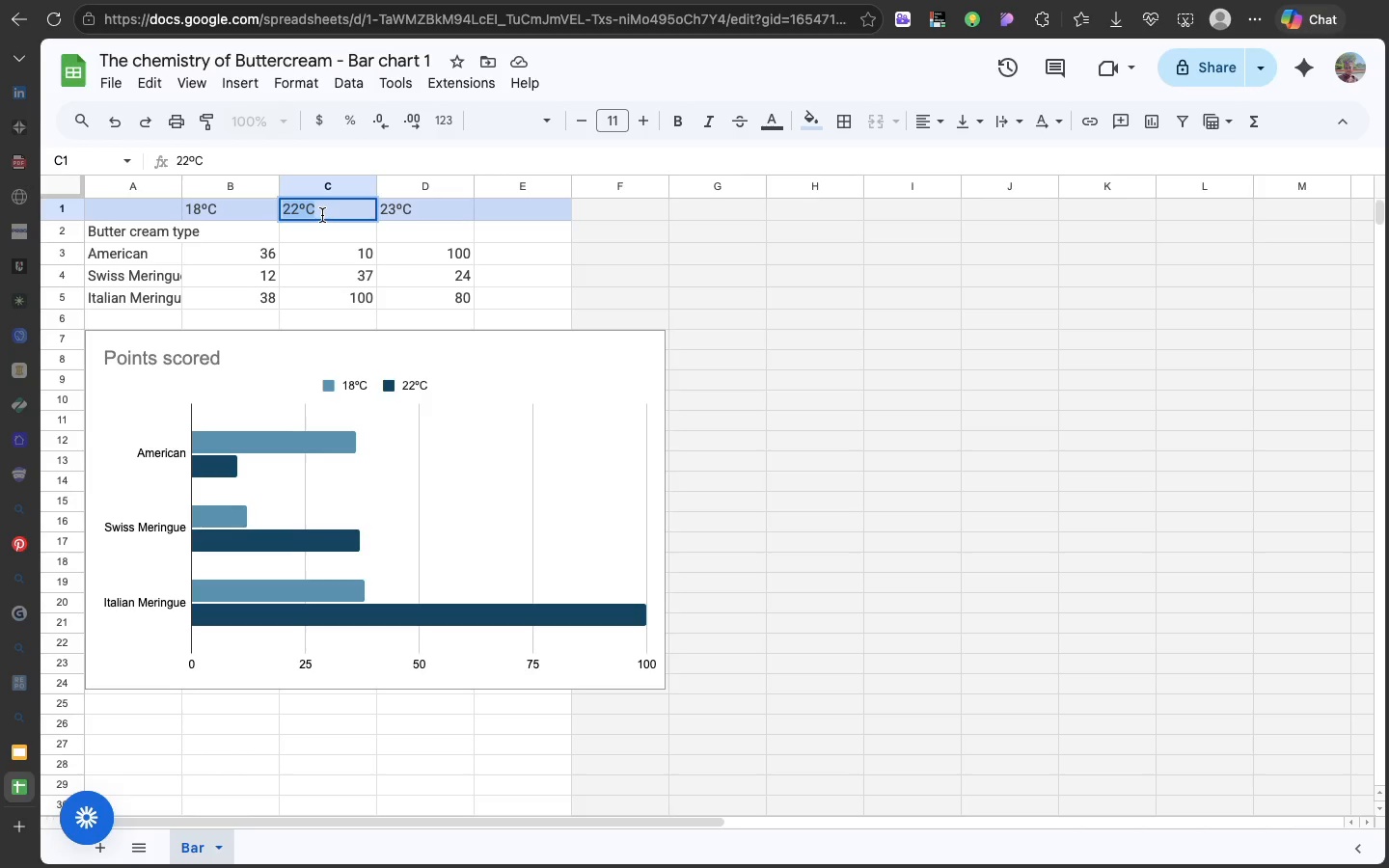 
wait(16.87)
 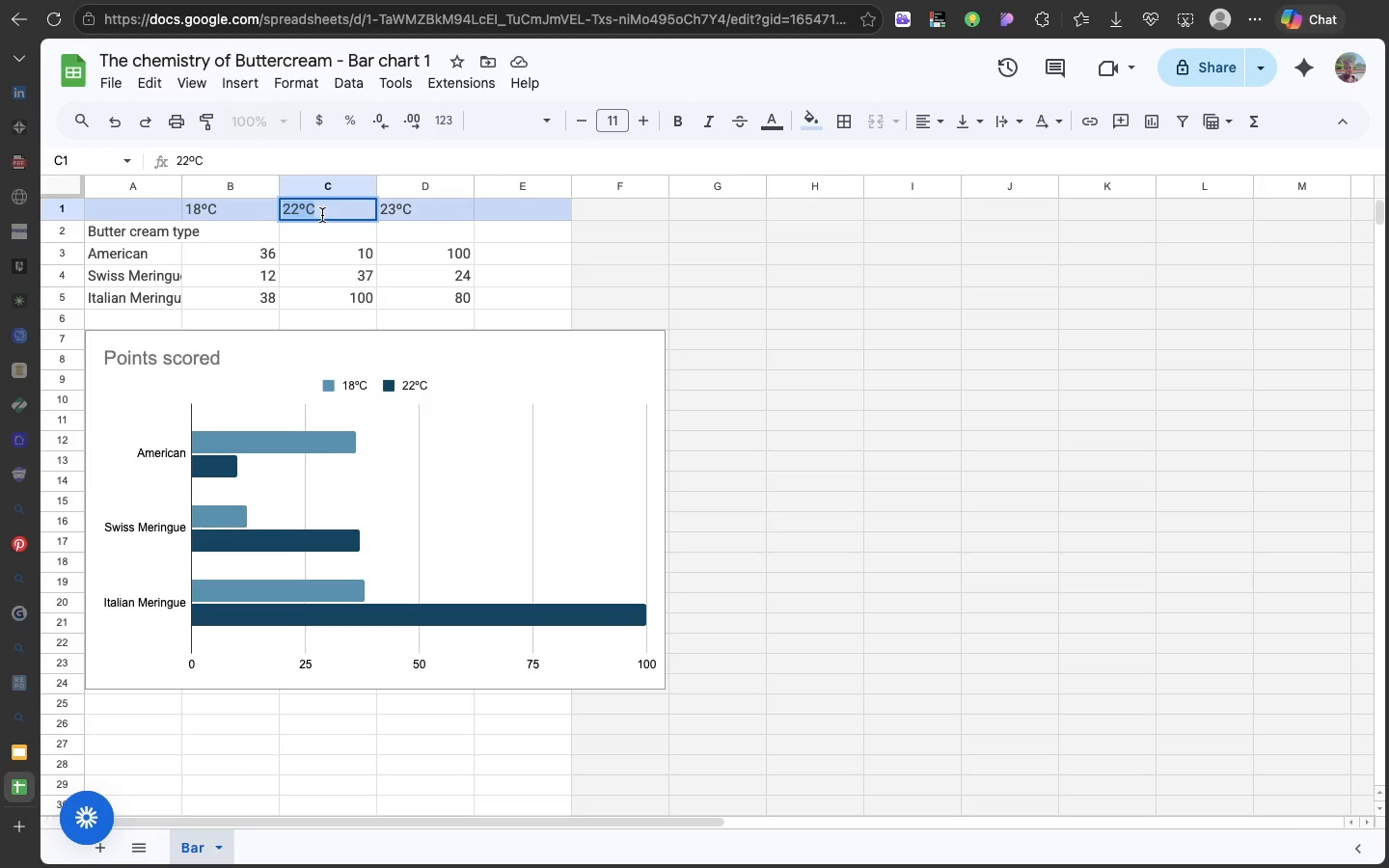 
left_click([398, 339])
 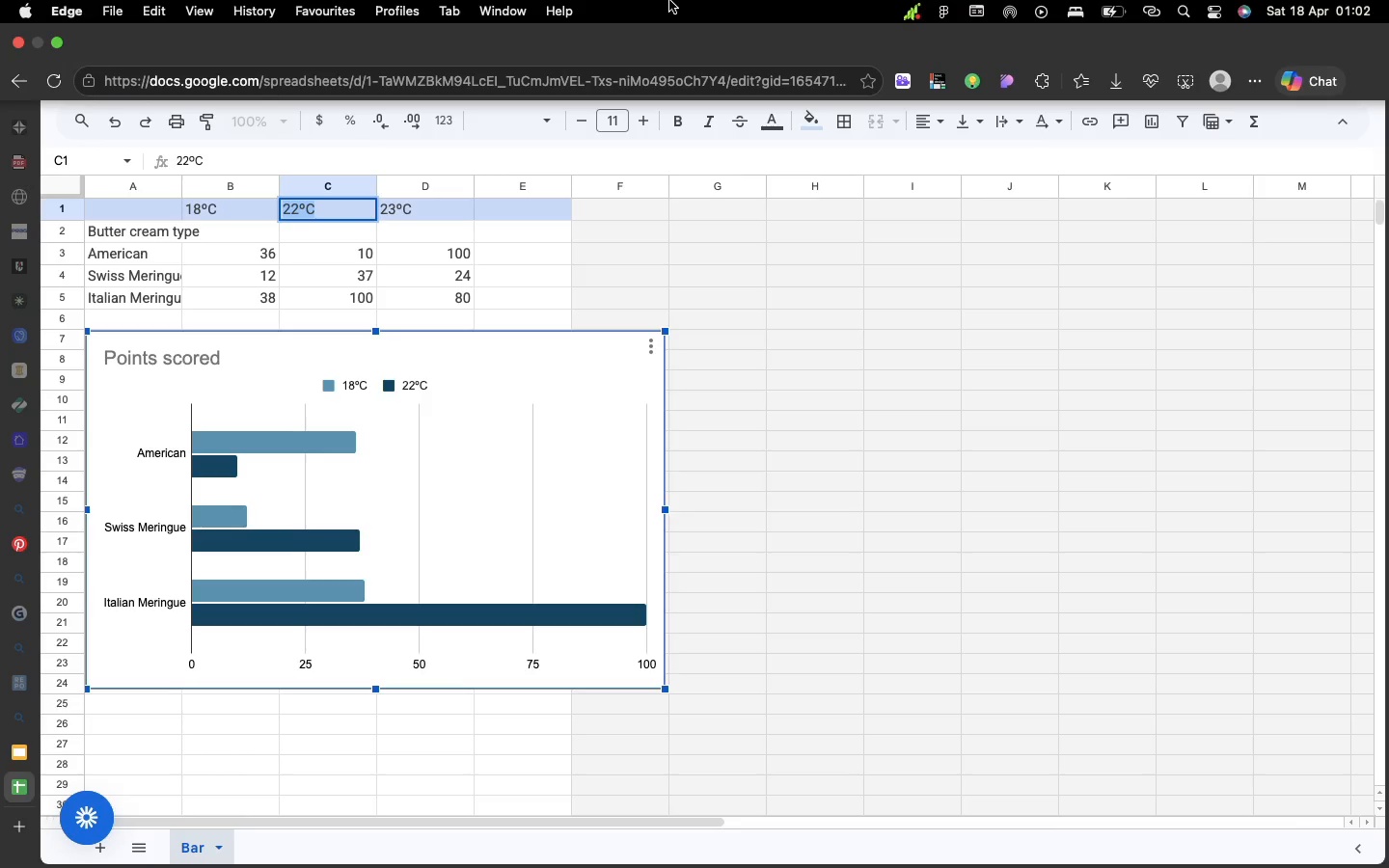 
wait(21.63)
 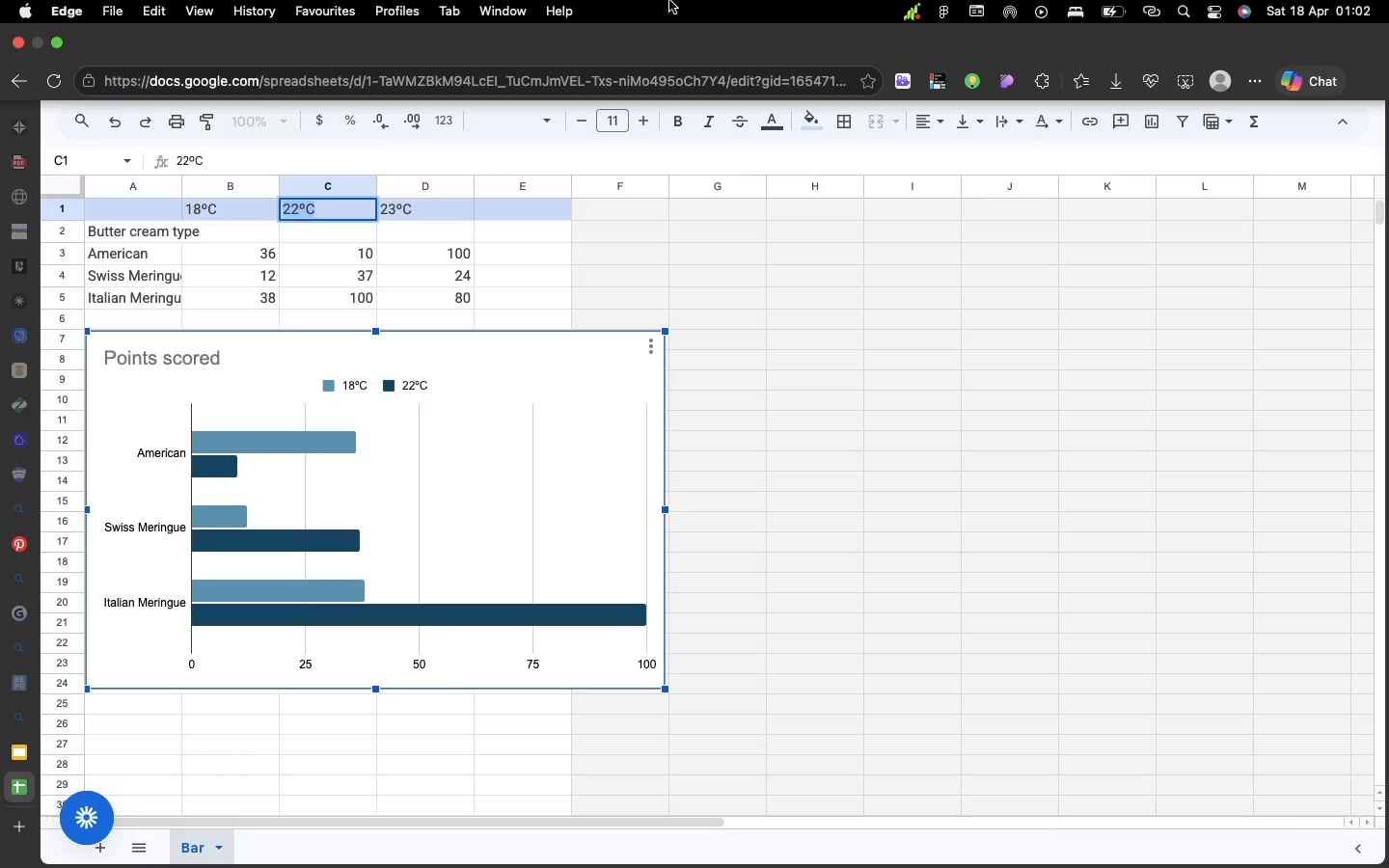 
left_click([1159, 7])
 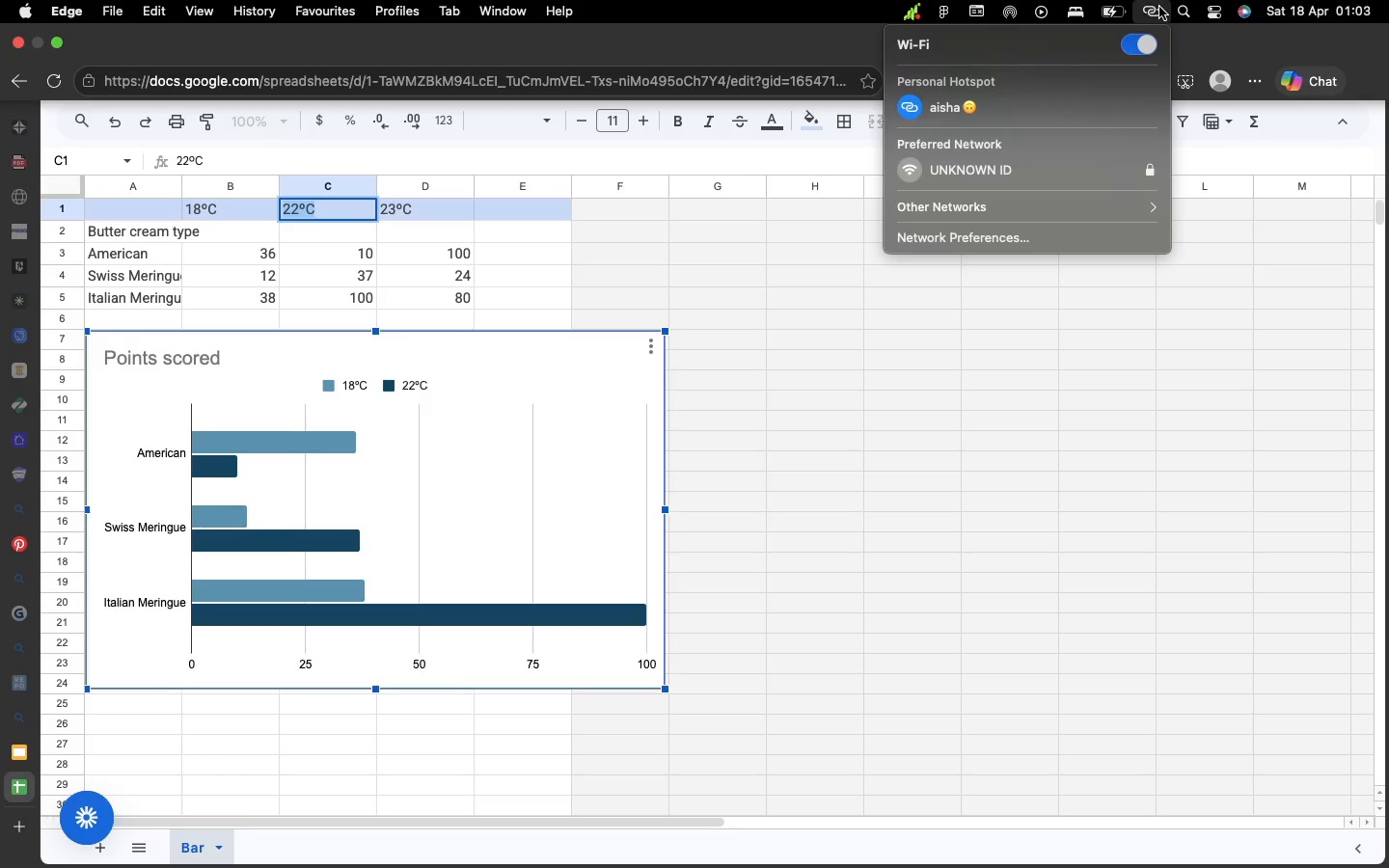 
wait(12.4)
 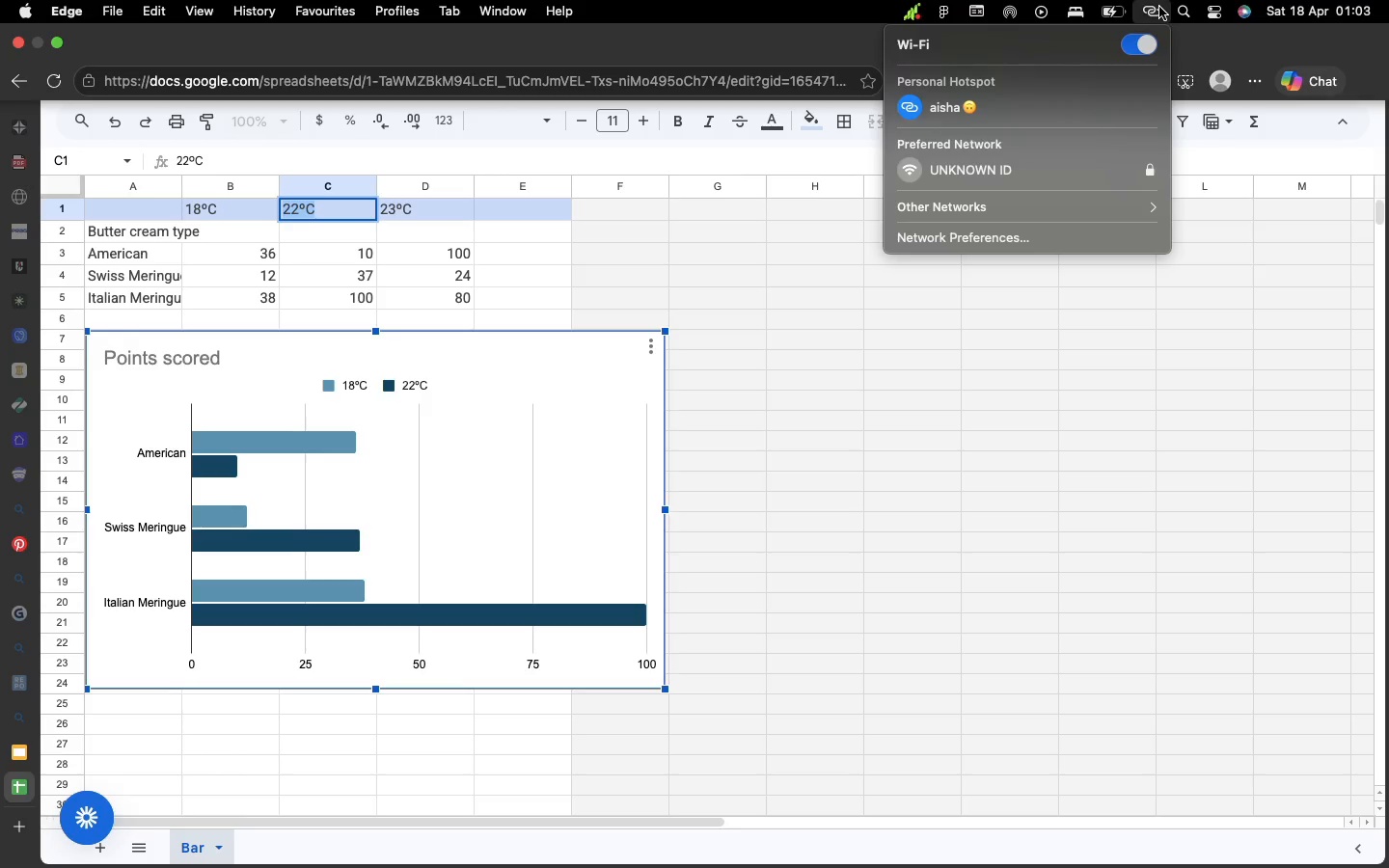 
left_click([1214, 205])
 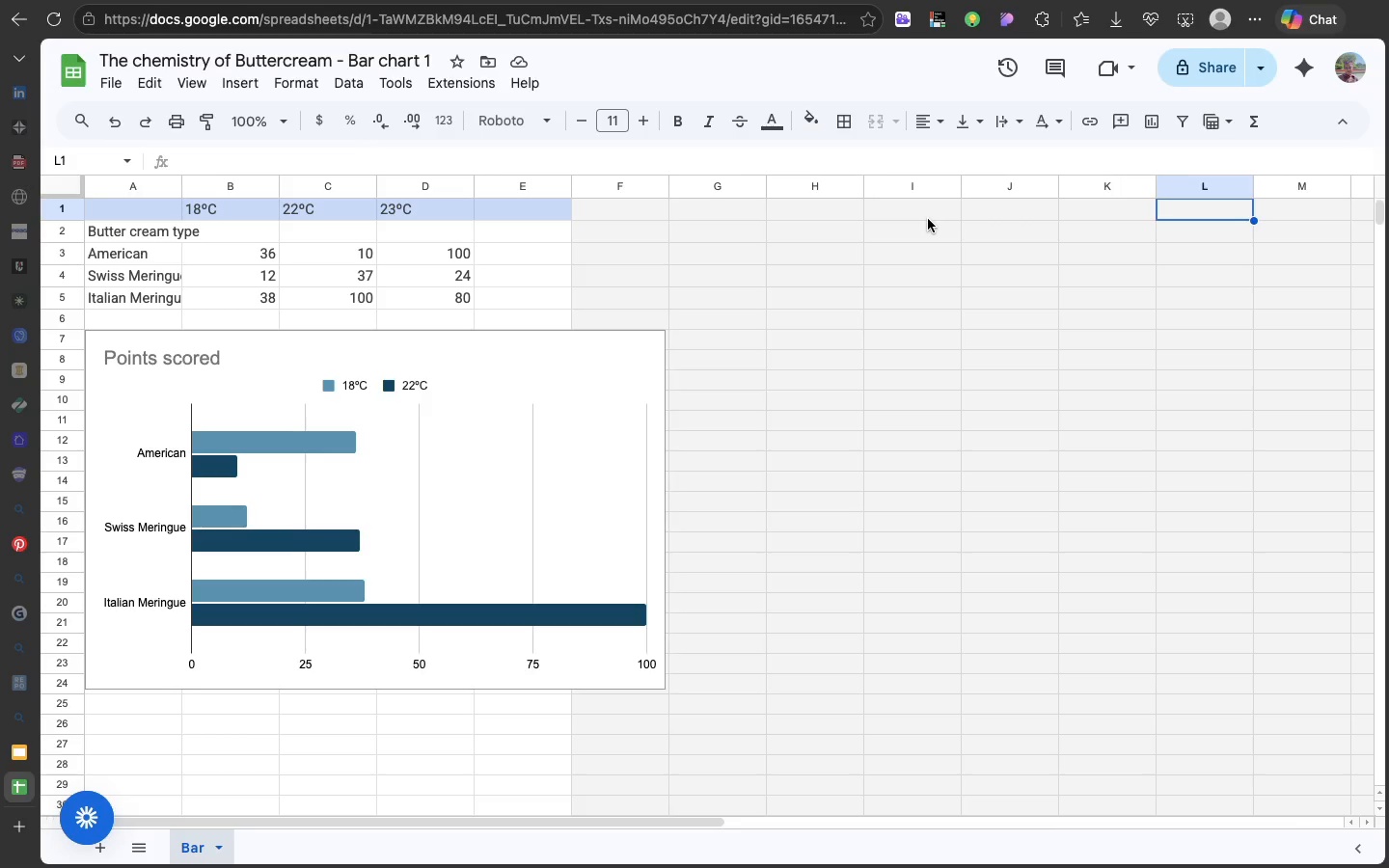 
wait(10.2)
 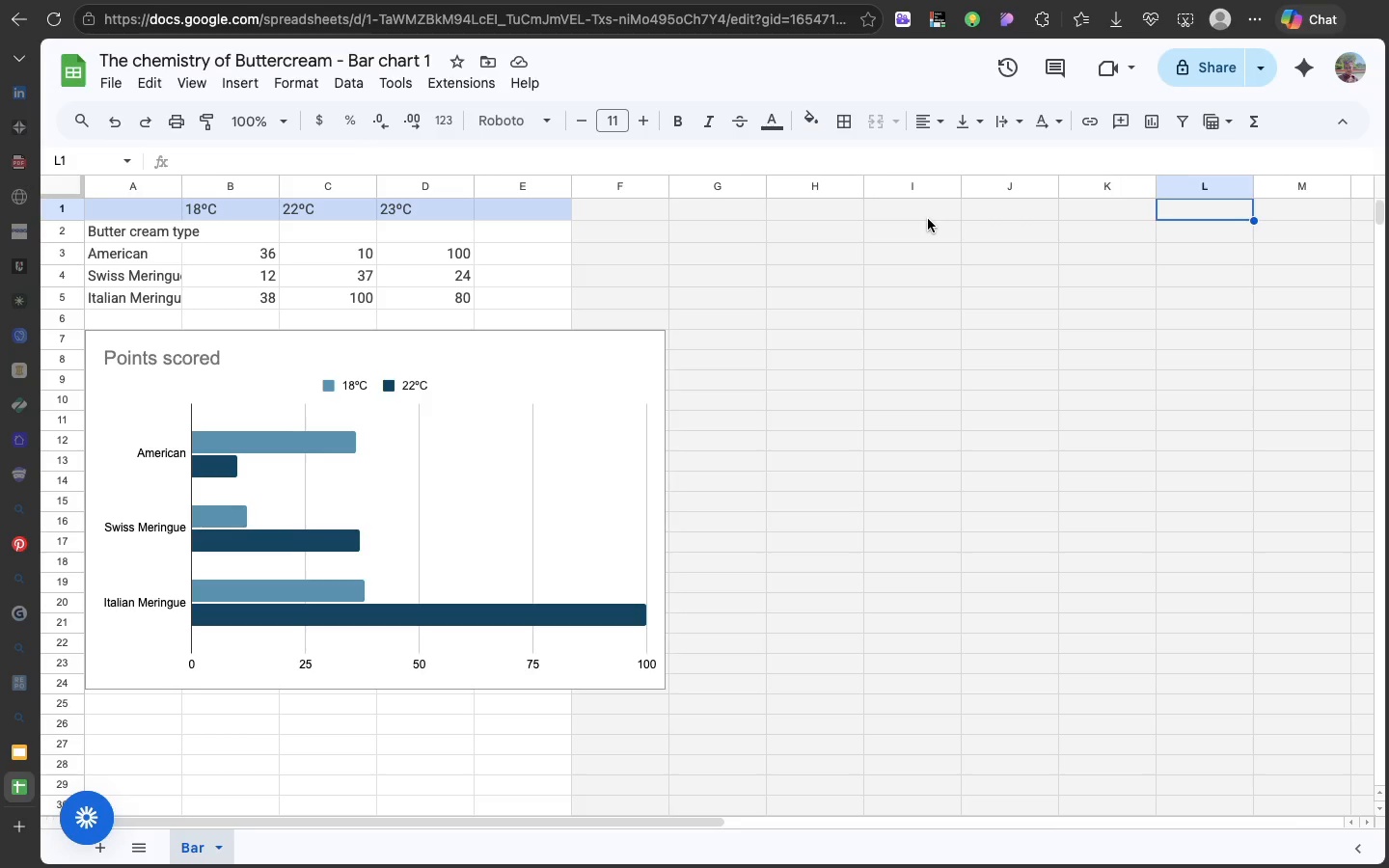 
left_click([290, 589])
 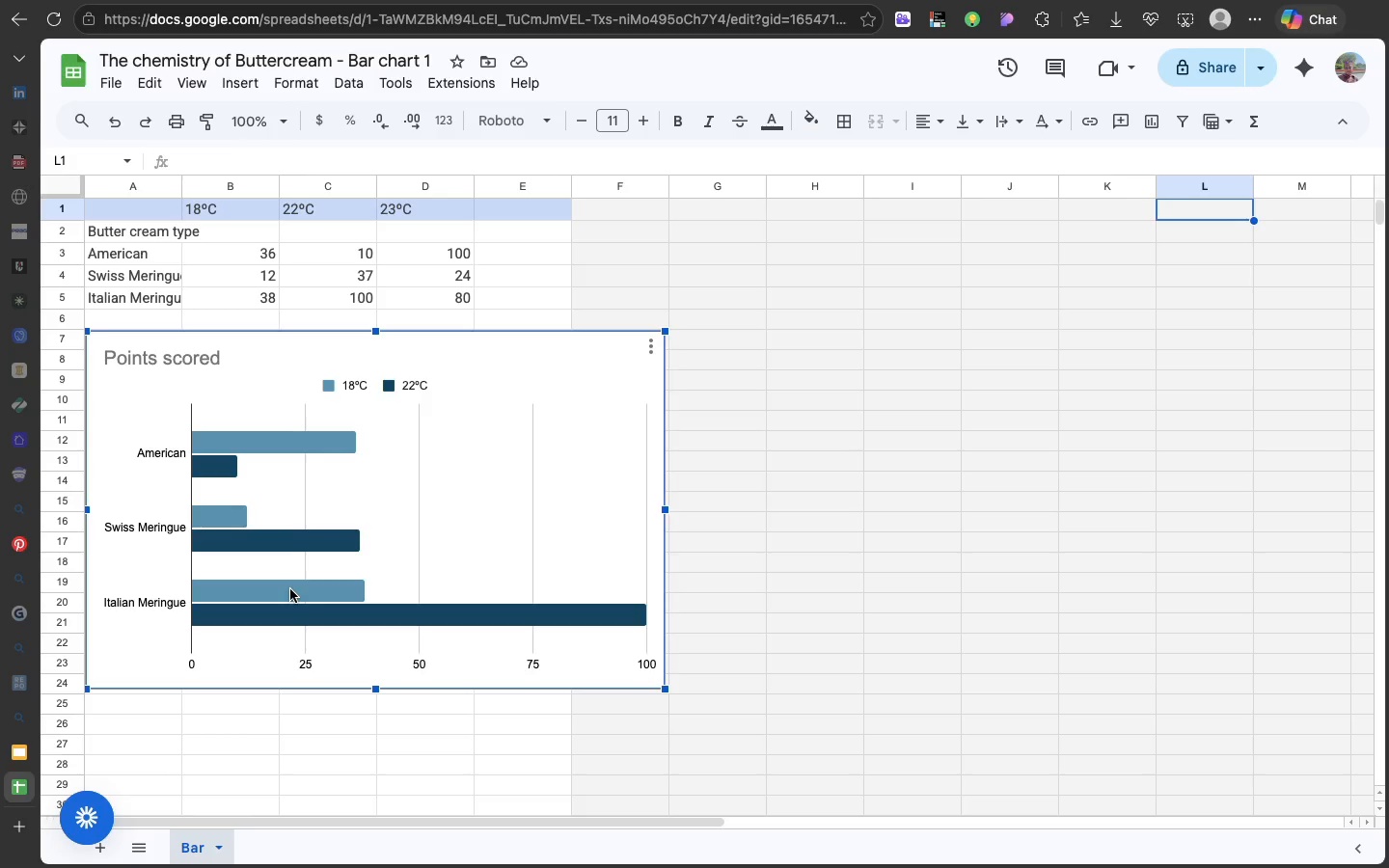 
wait(7.68)
 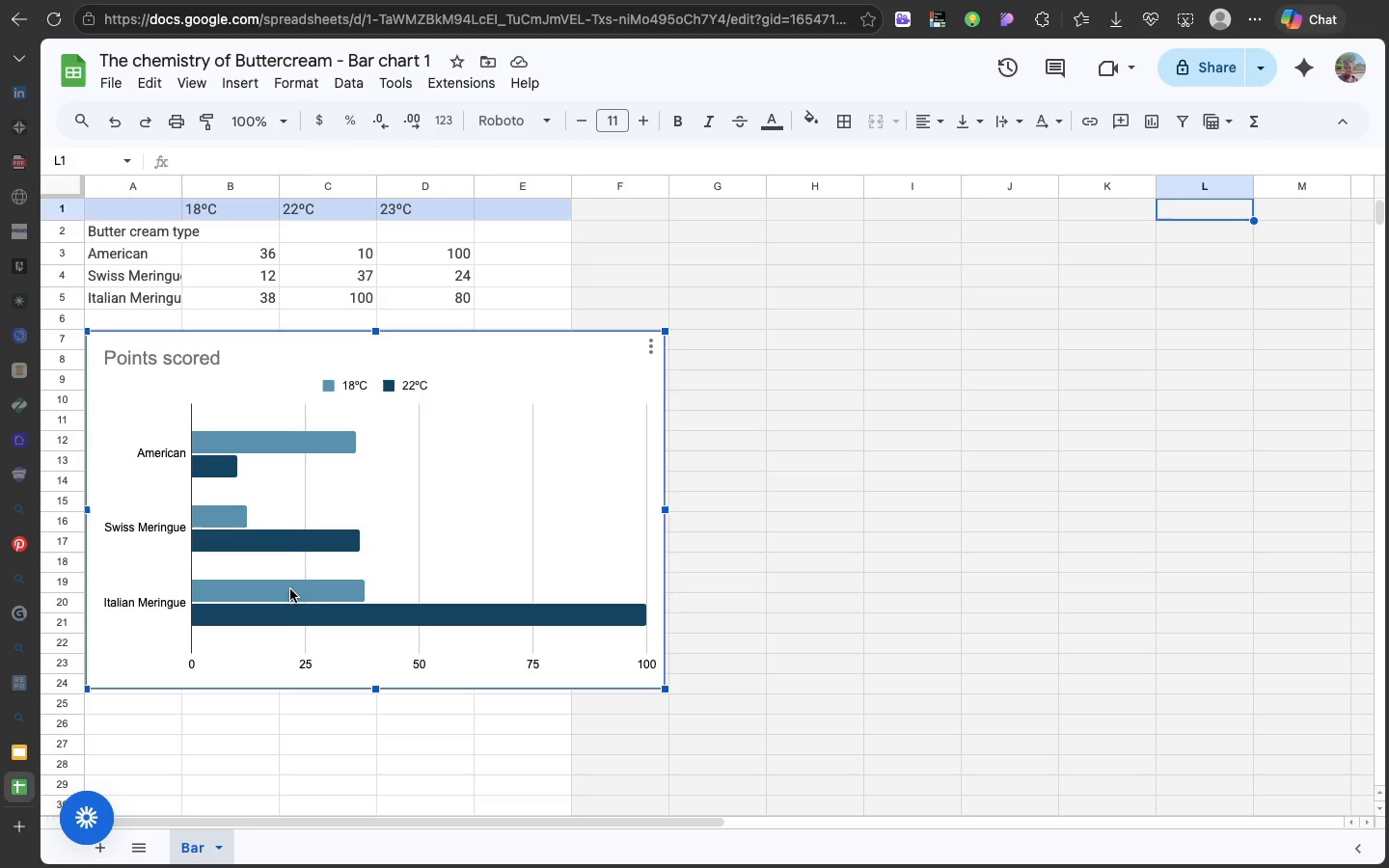 
left_click([236, 591])
 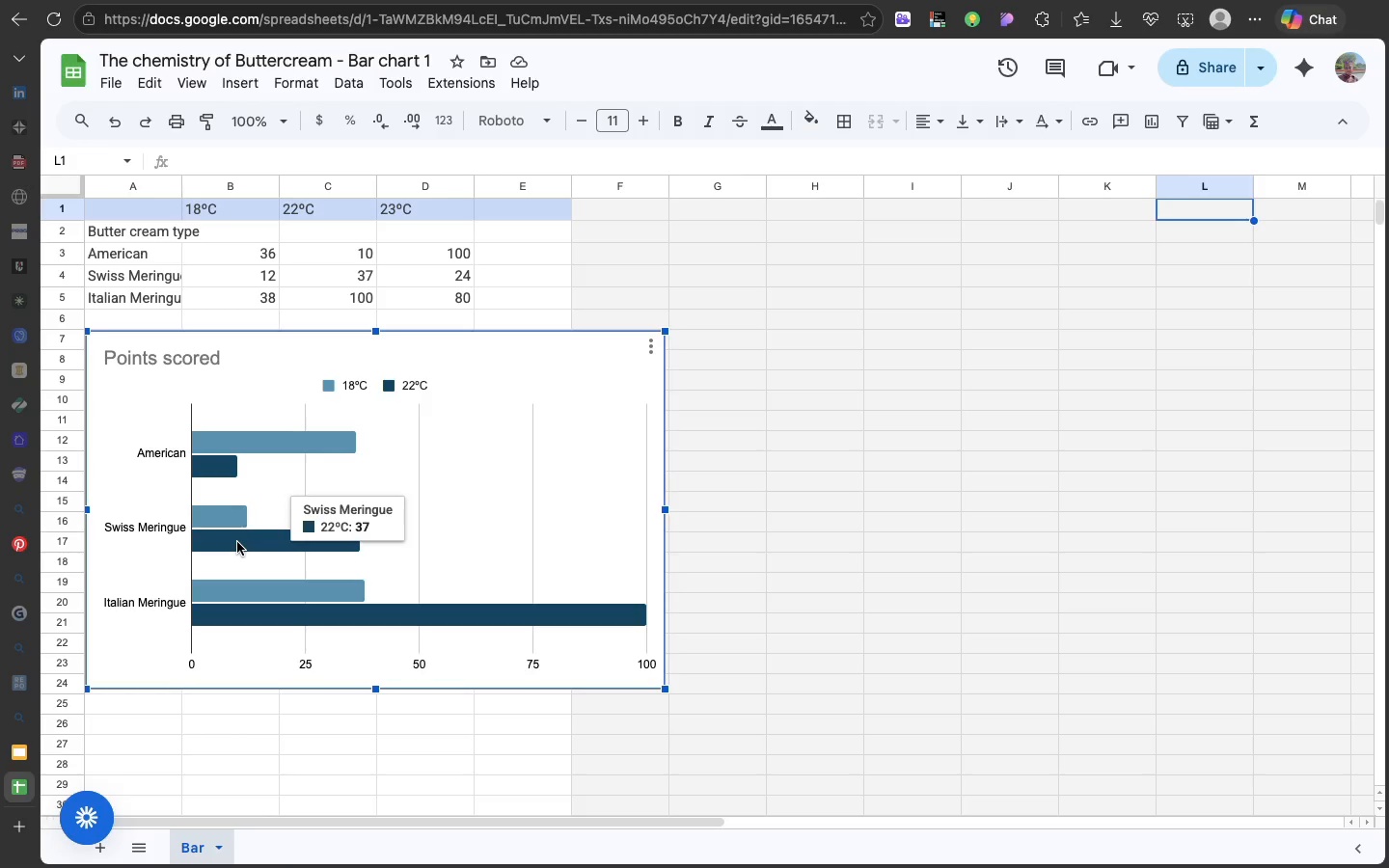 
left_click([237, 542])
 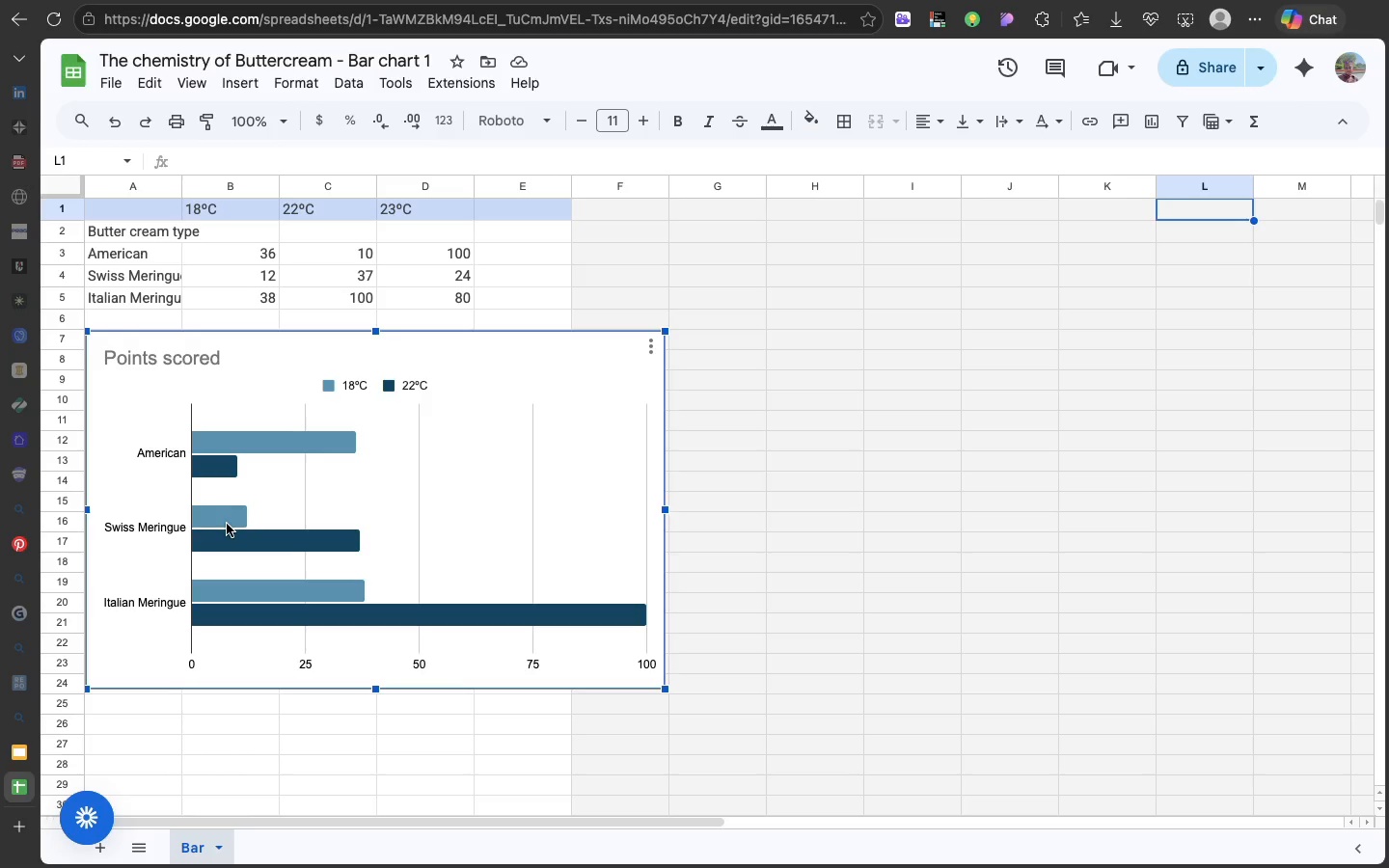 
left_click([227, 524])
 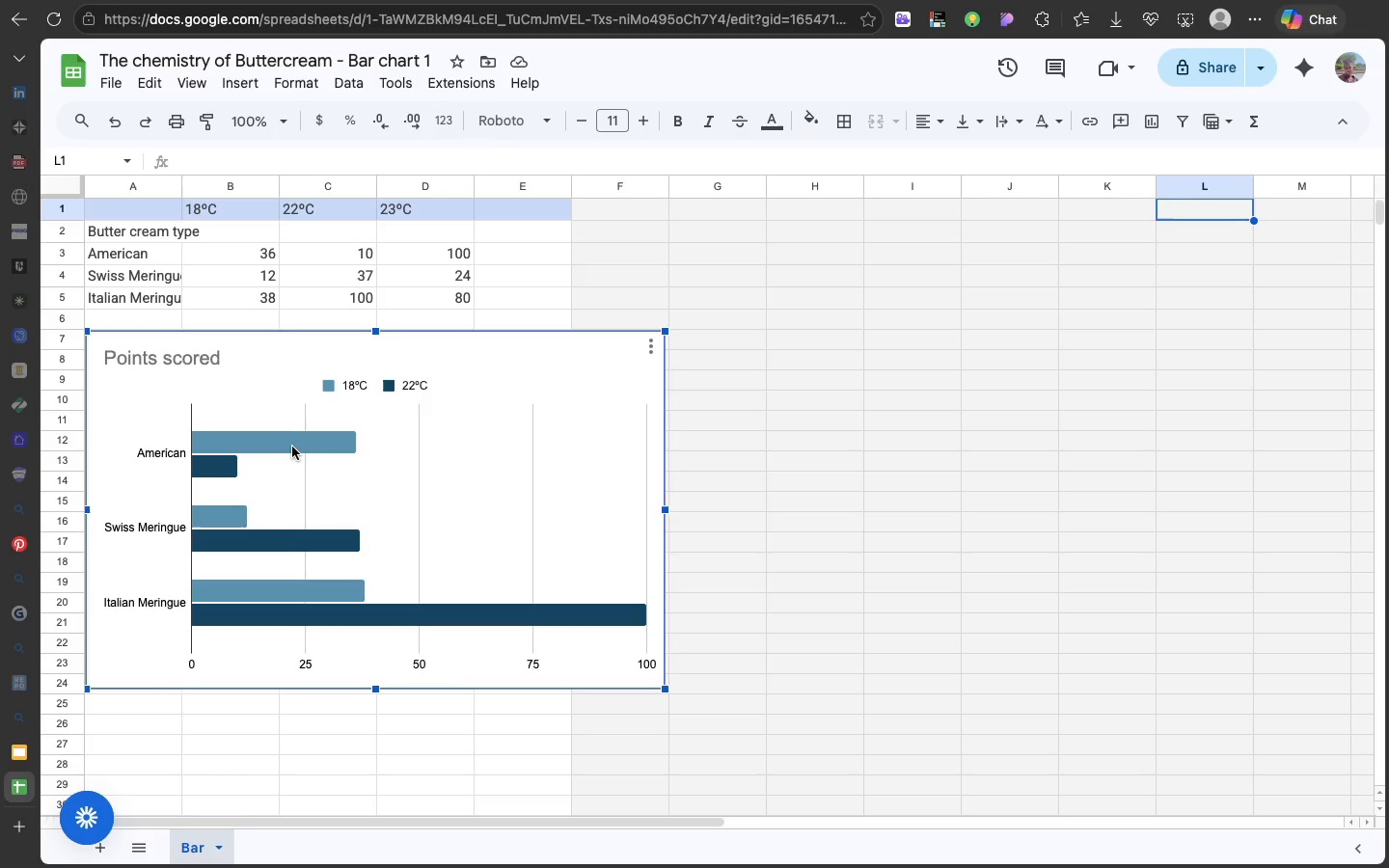 
left_click([292, 447])
 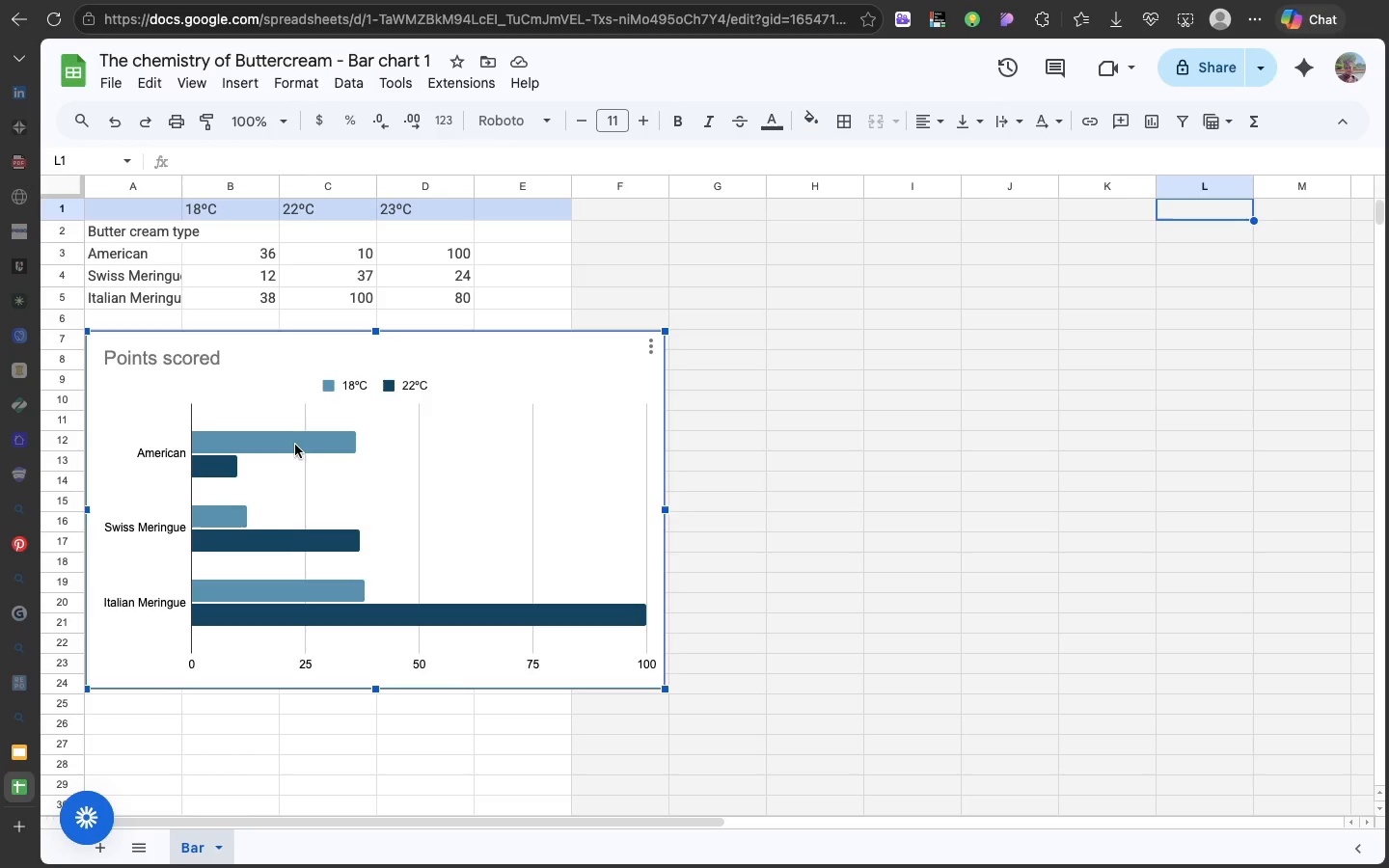 
left_click([292, 447])
 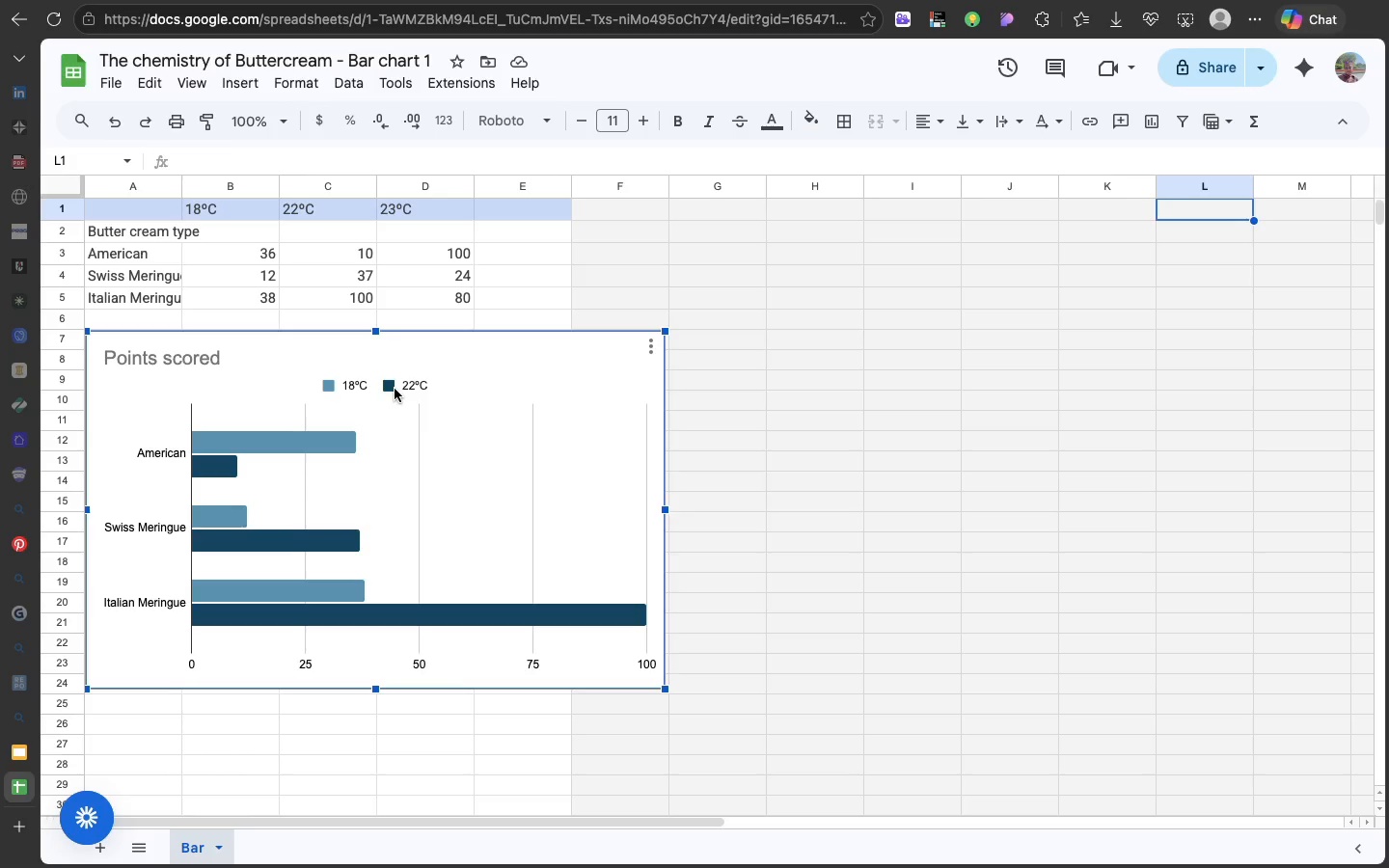 
left_click([395, 389])
 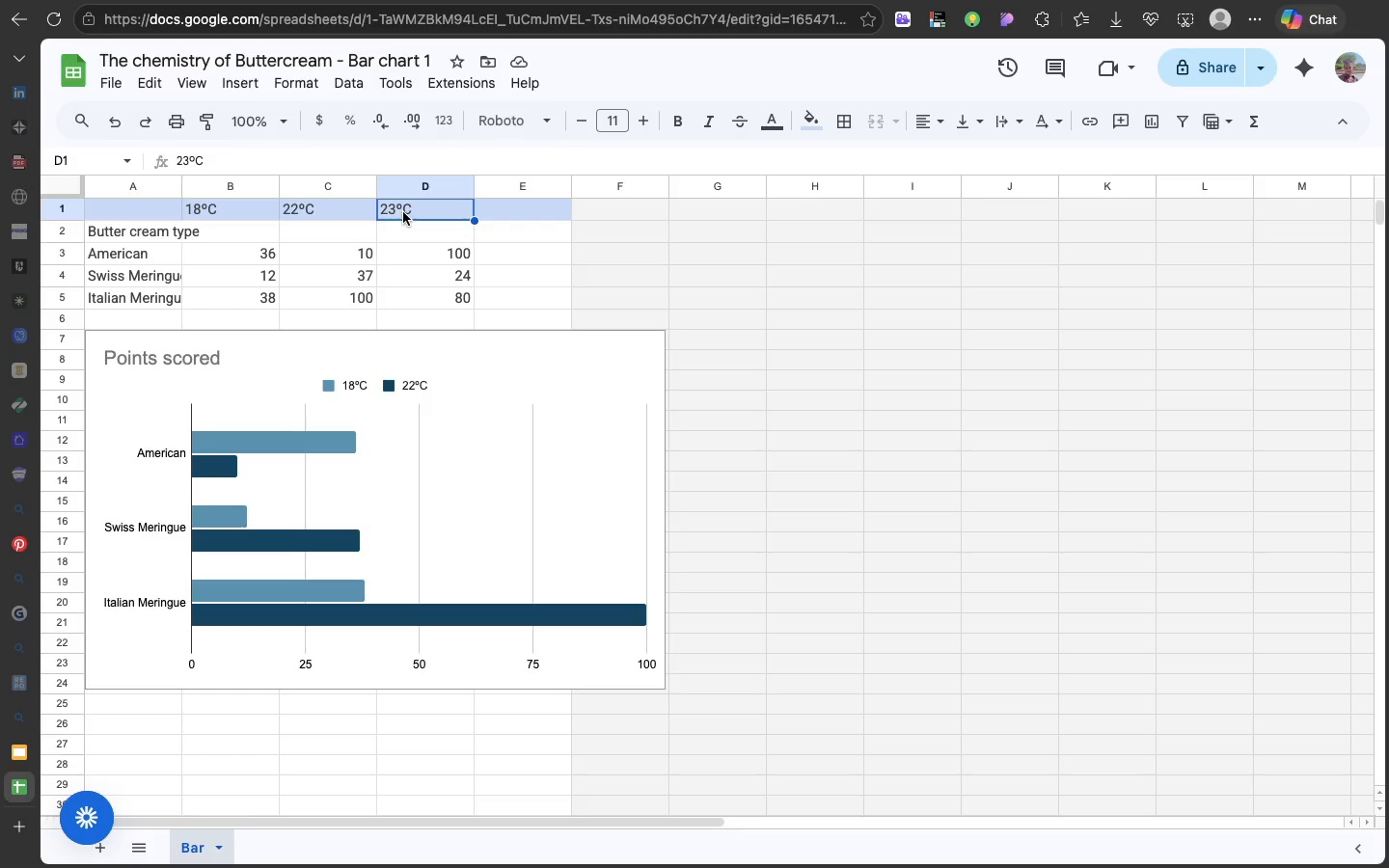 
double_click([403, 212])
 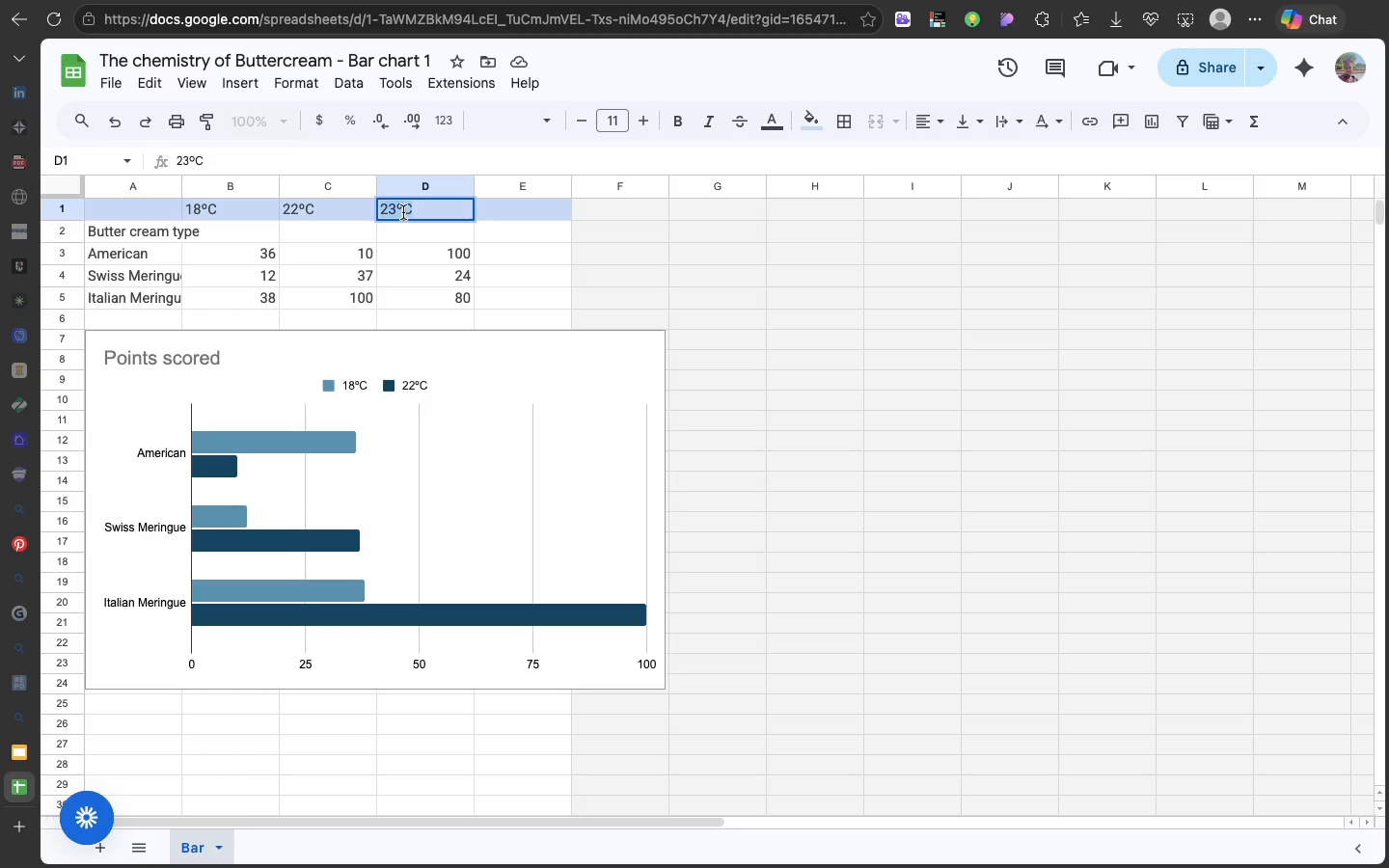 
double_click([403, 212])
 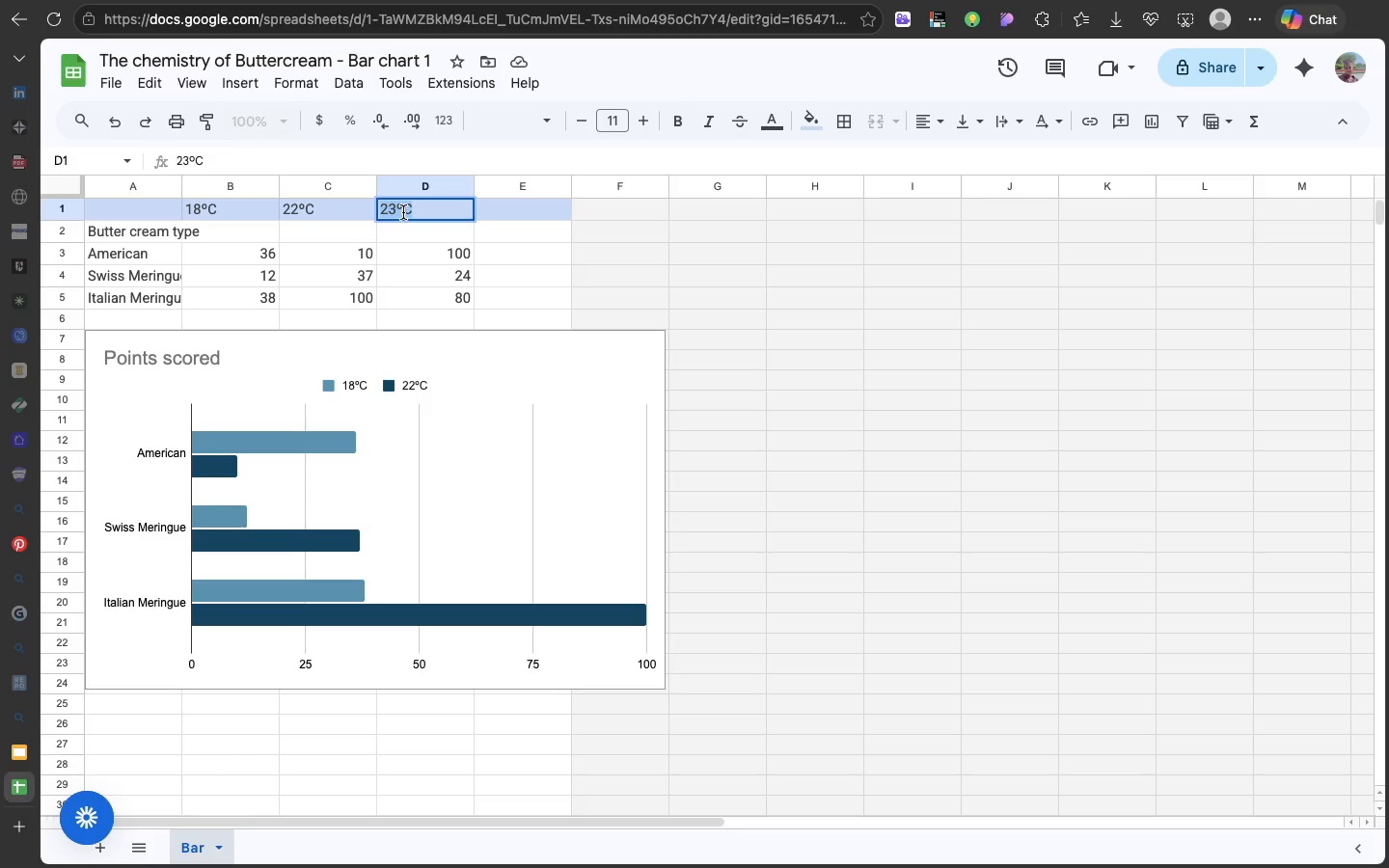 
triple_click([403, 212])
 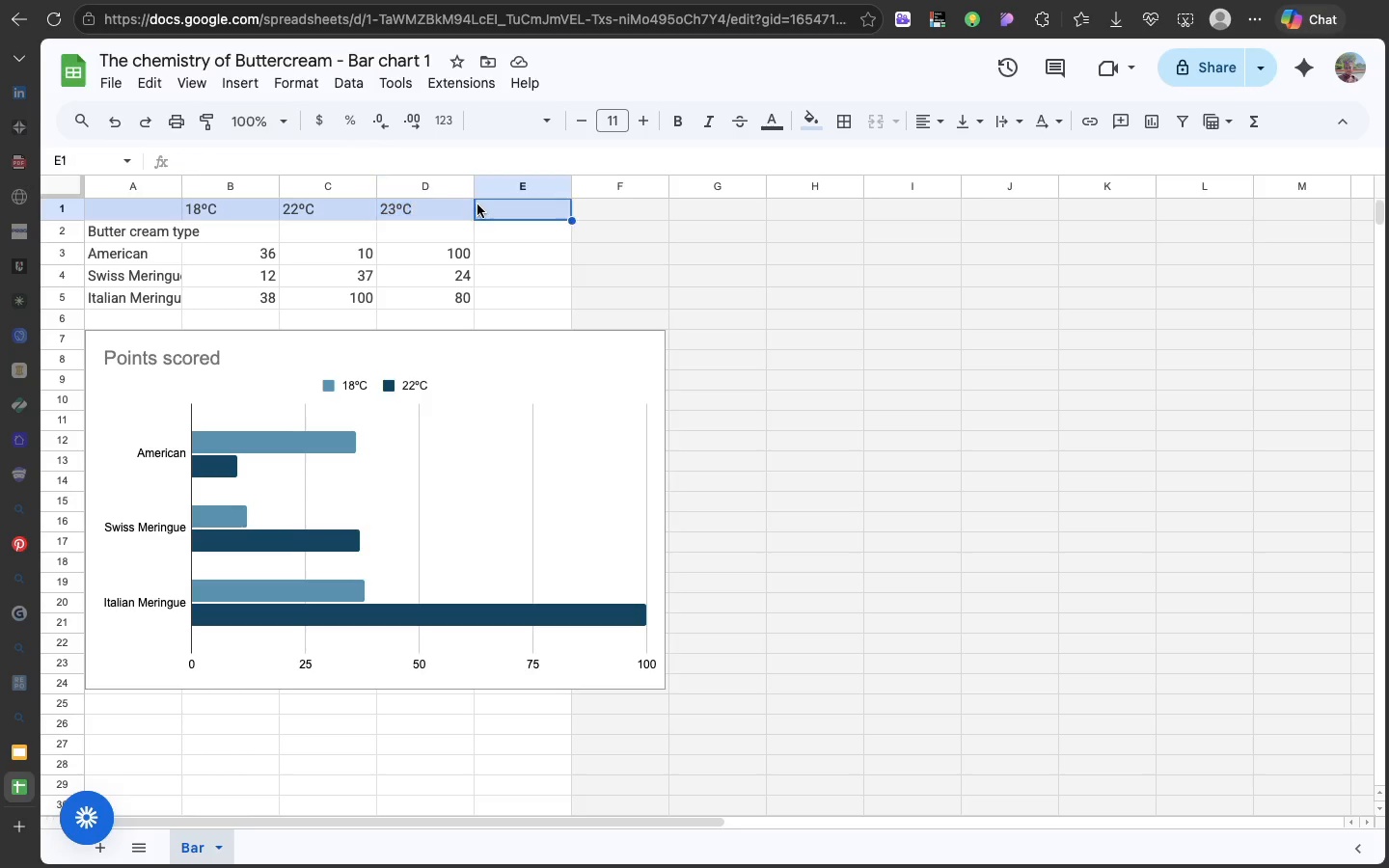 
left_click([477, 204])
 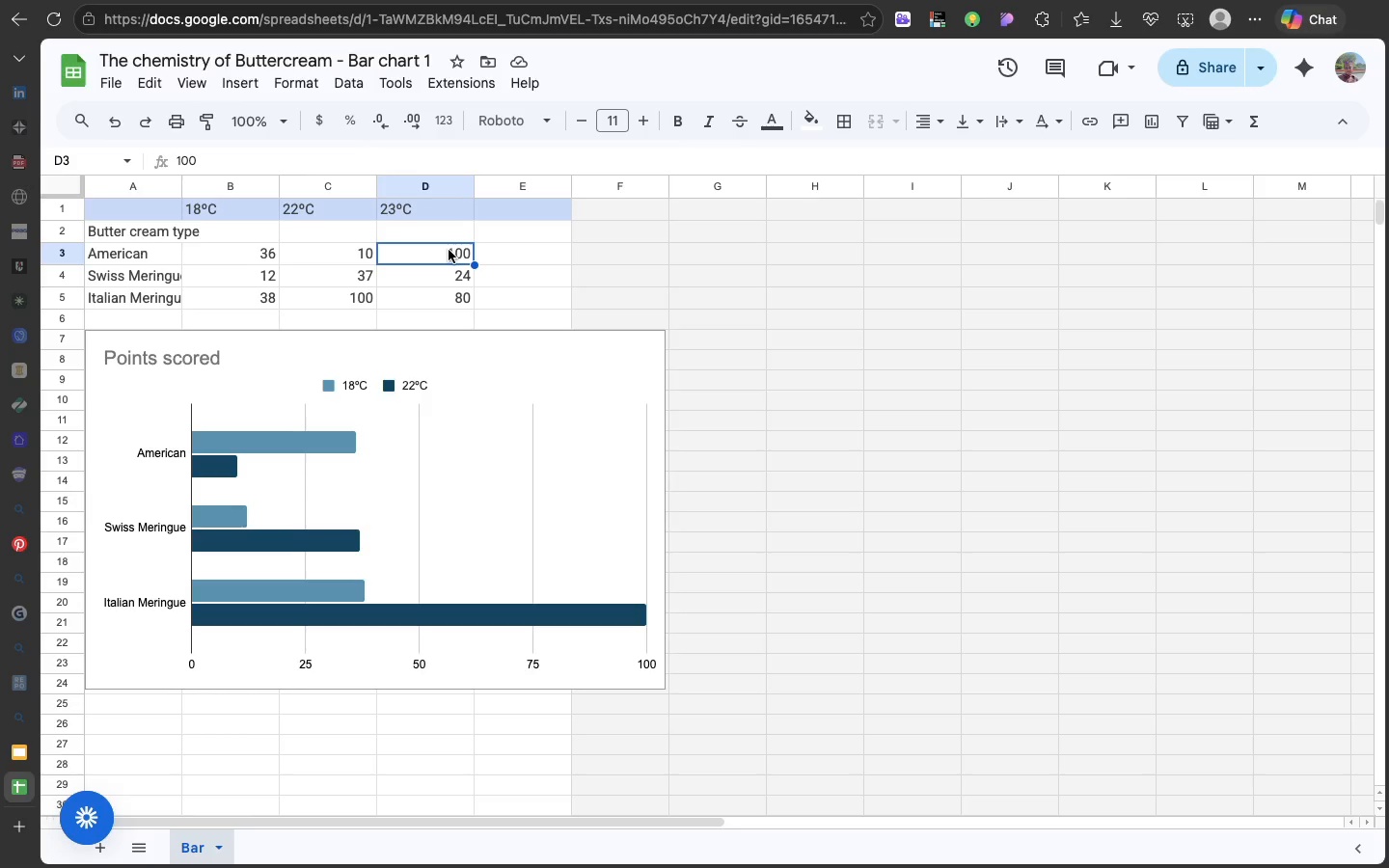 
left_click([449, 250])
 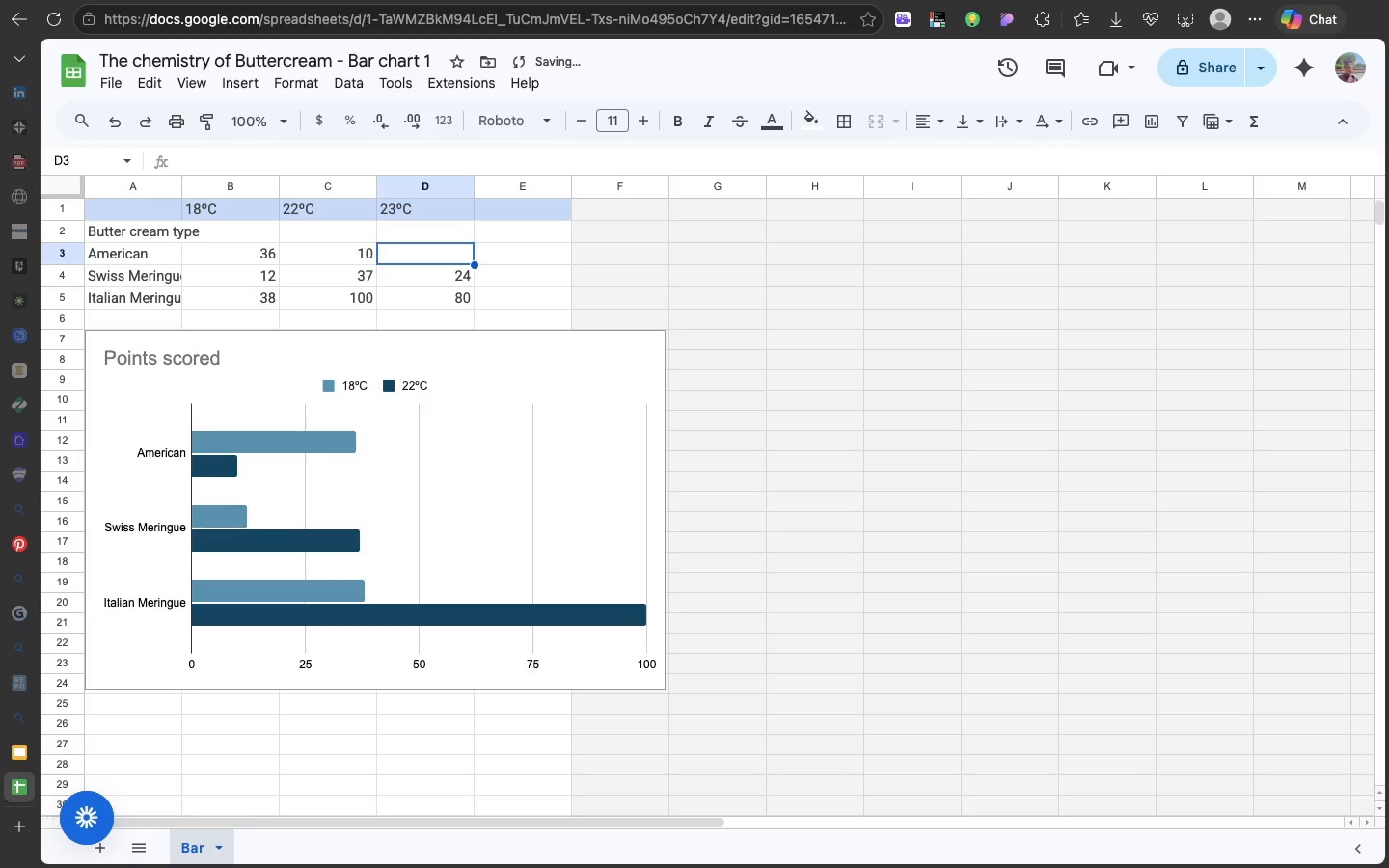 
key(Backspace)
 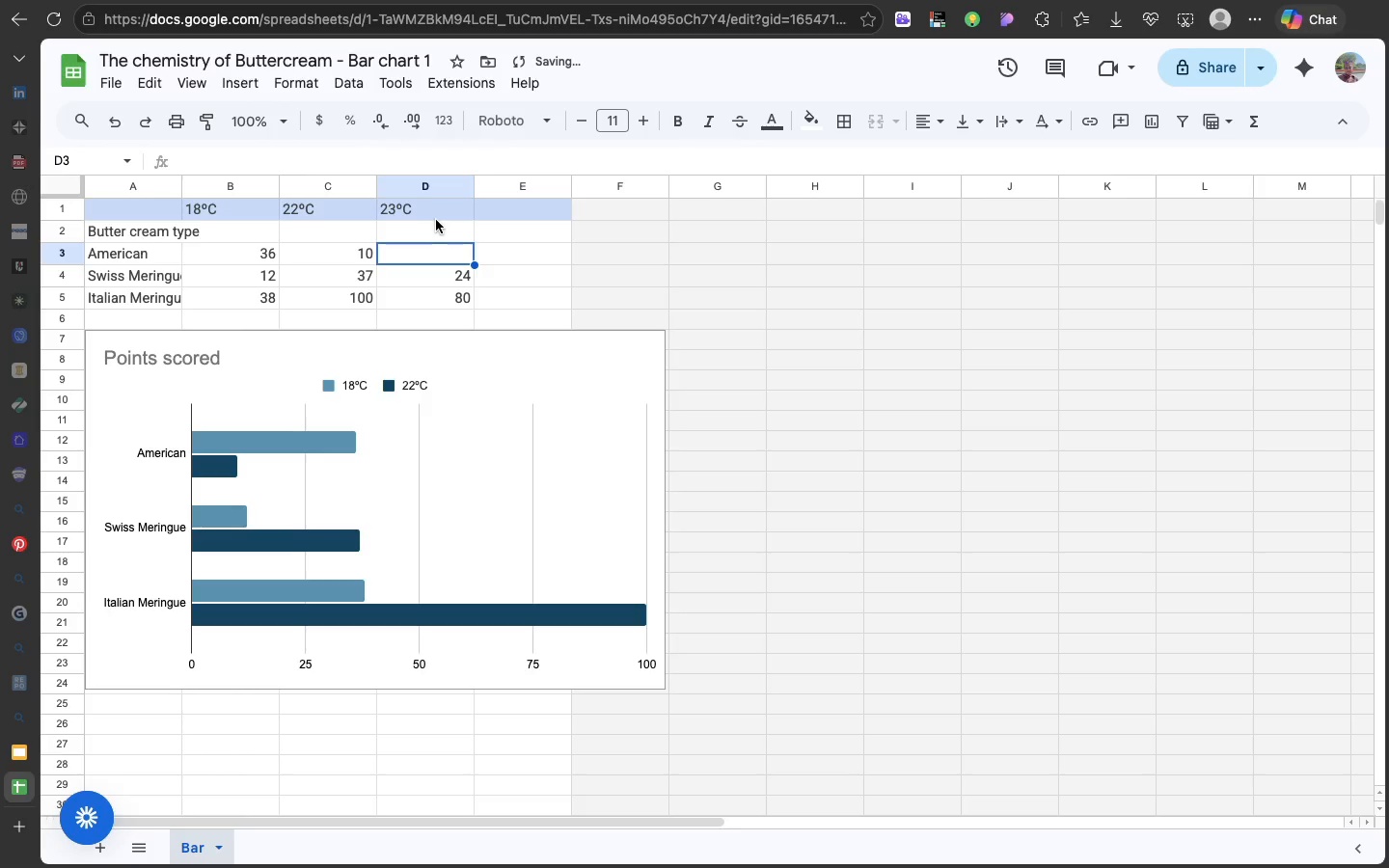 
left_click([436, 220])
 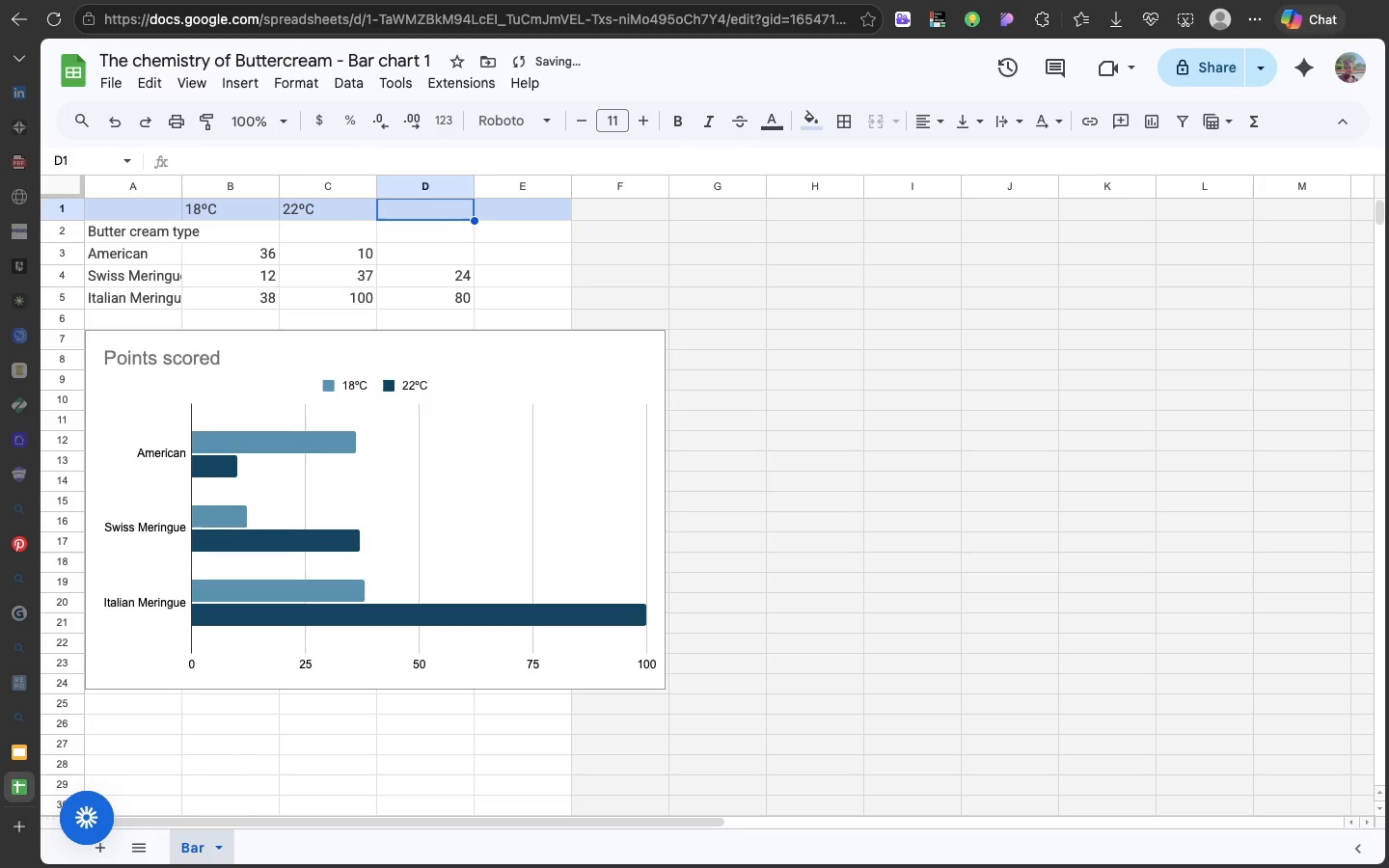 
key(Backspace)
 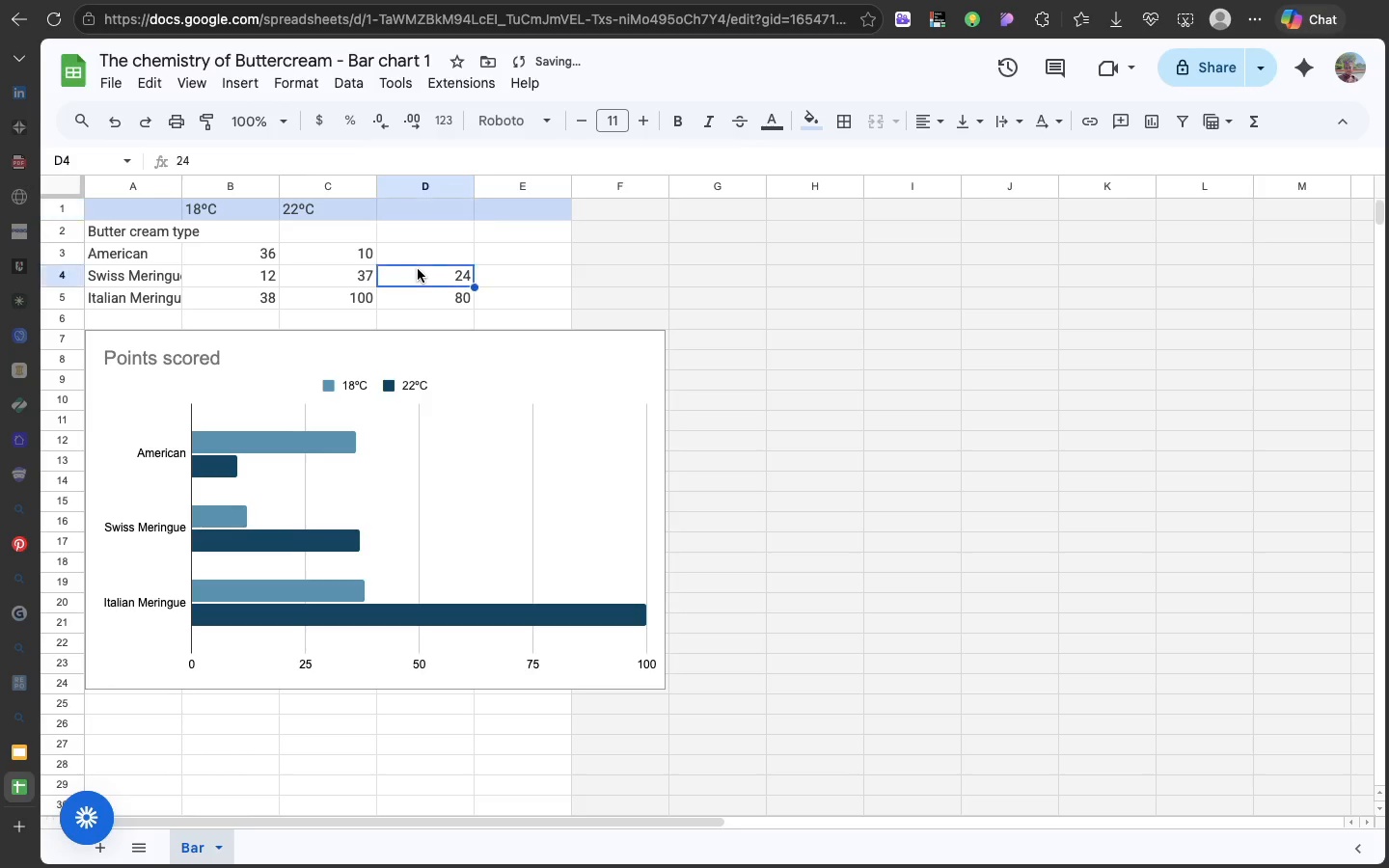 
left_click([418, 269])
 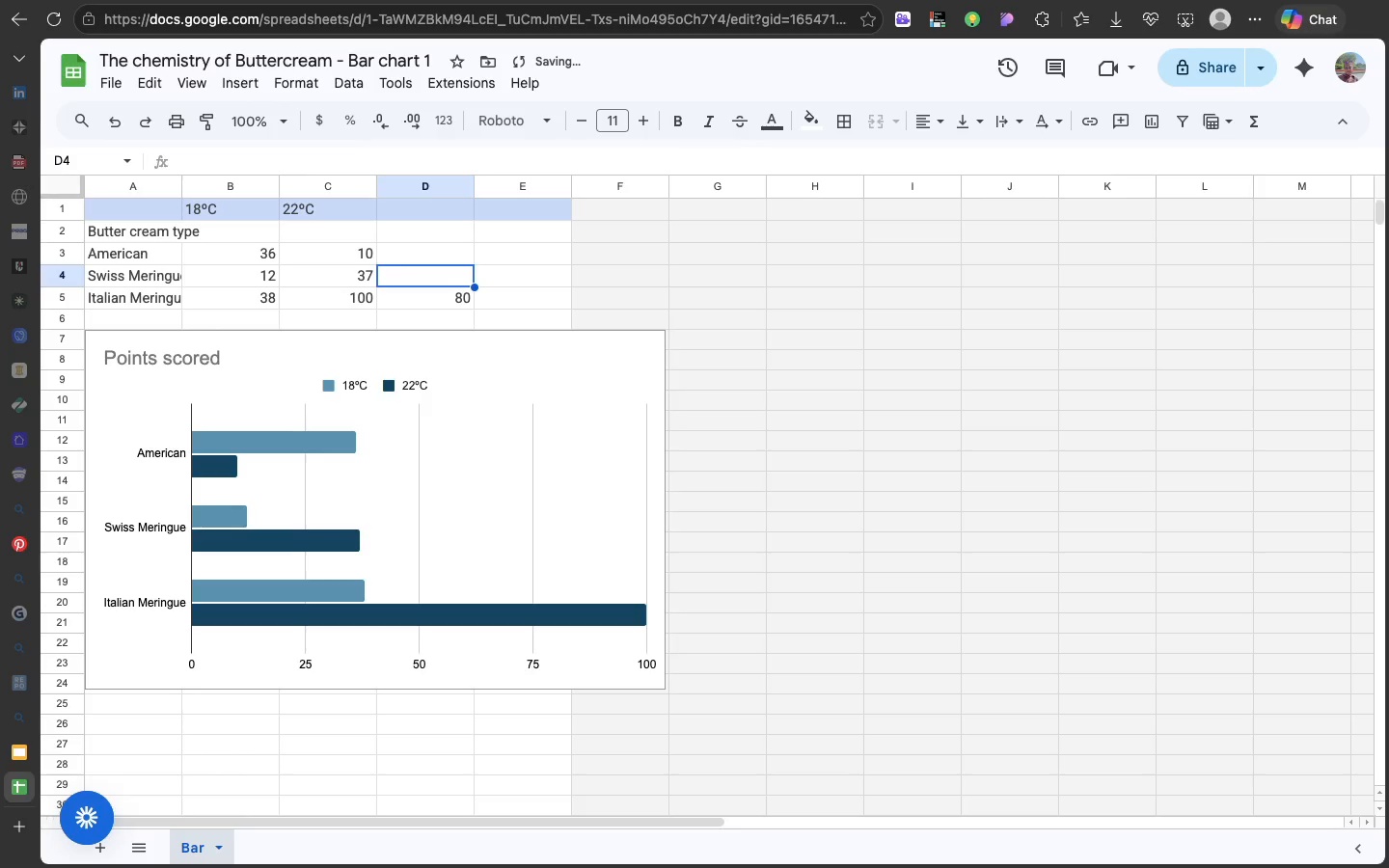 
key(Backspace)
 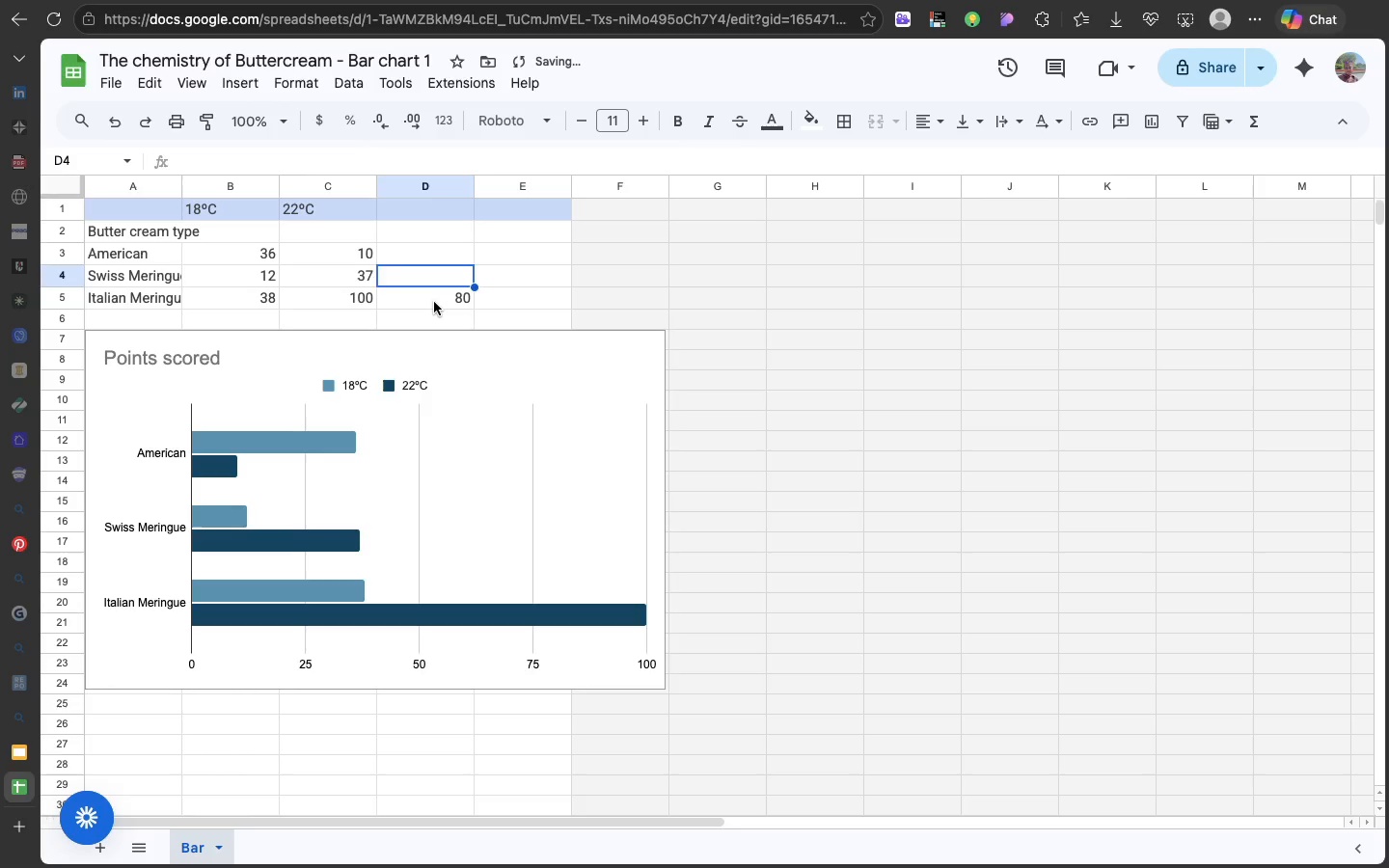 
left_click([434, 302])
 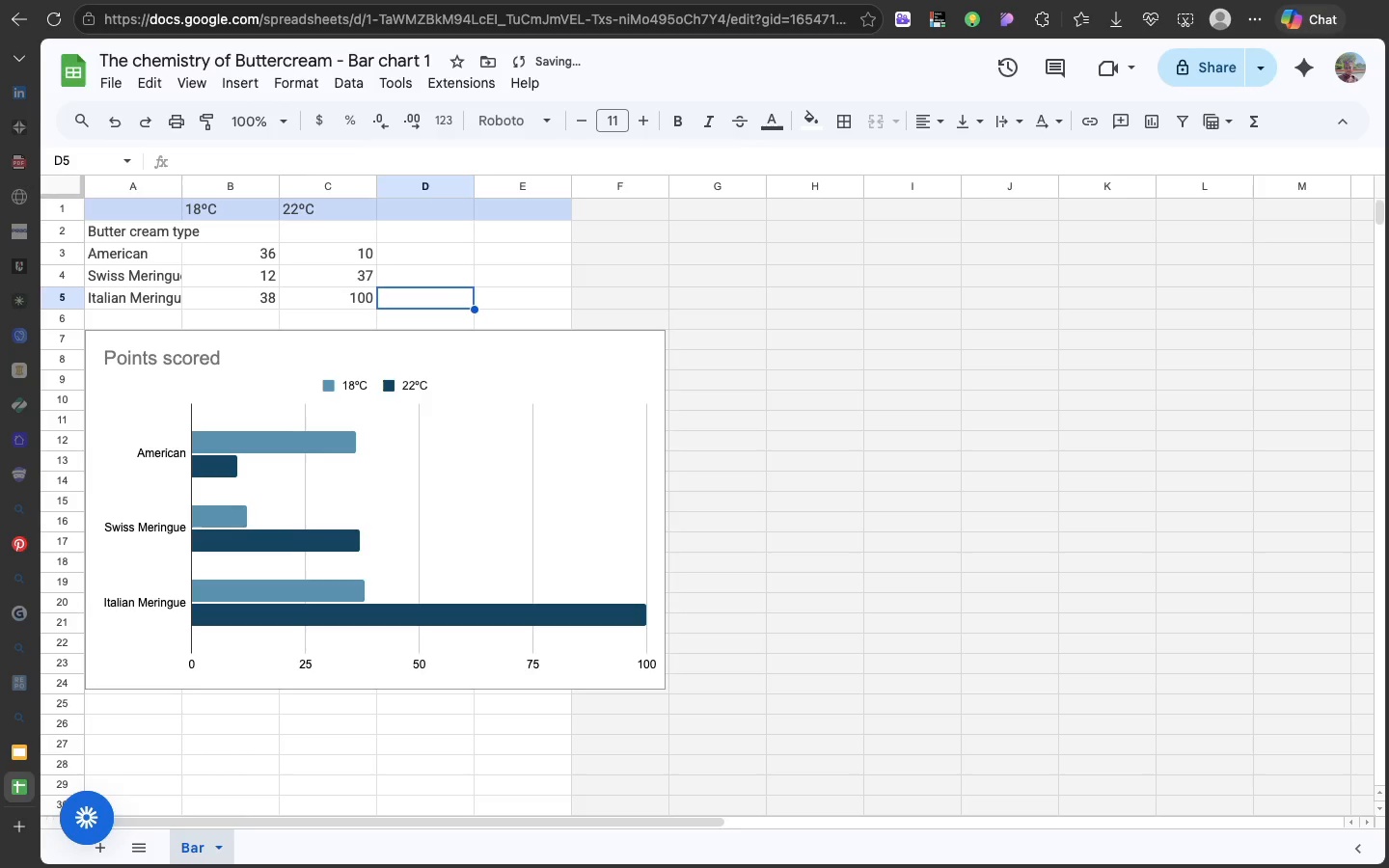 
key(Backspace)
 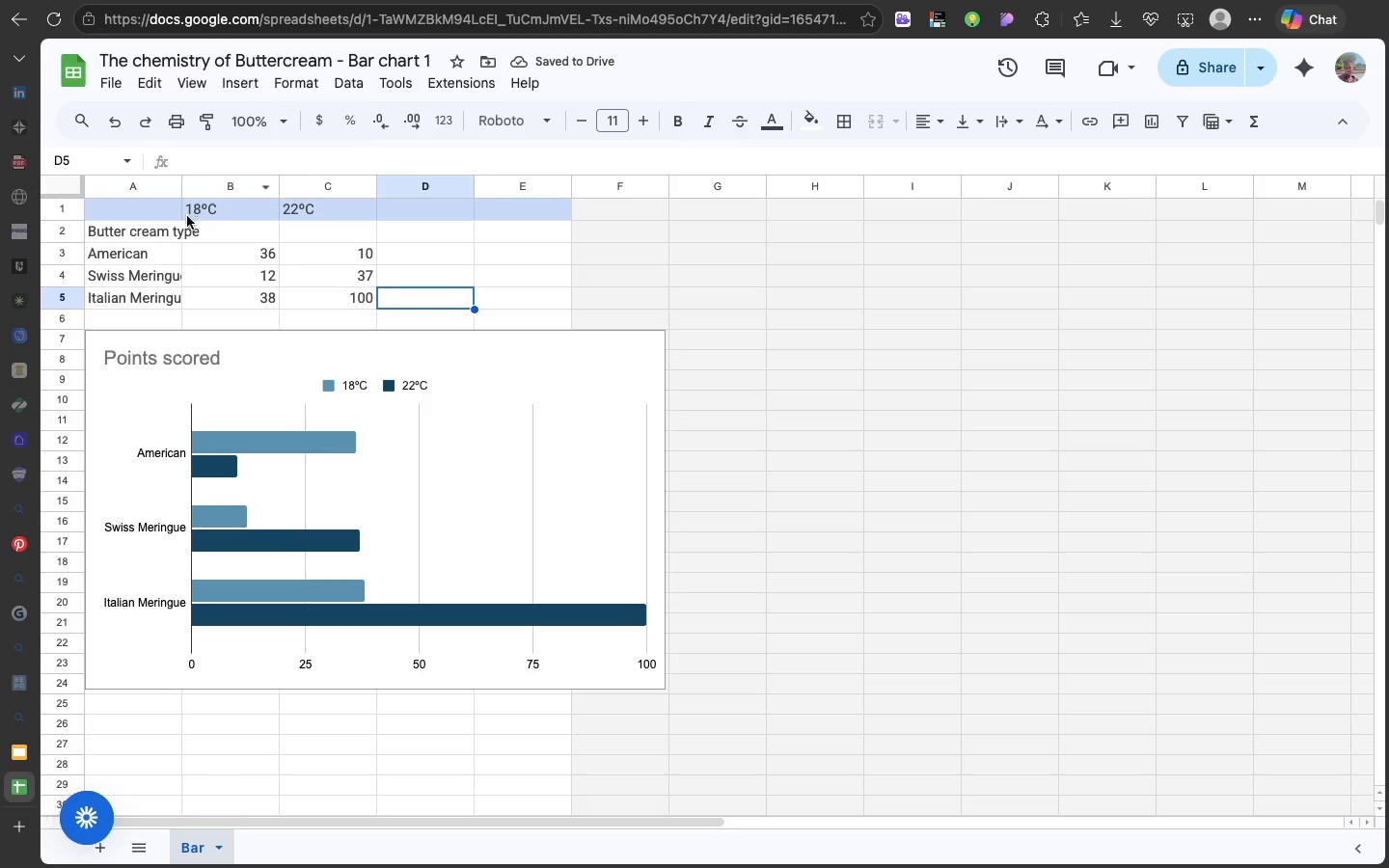 
left_click([176, 228])
 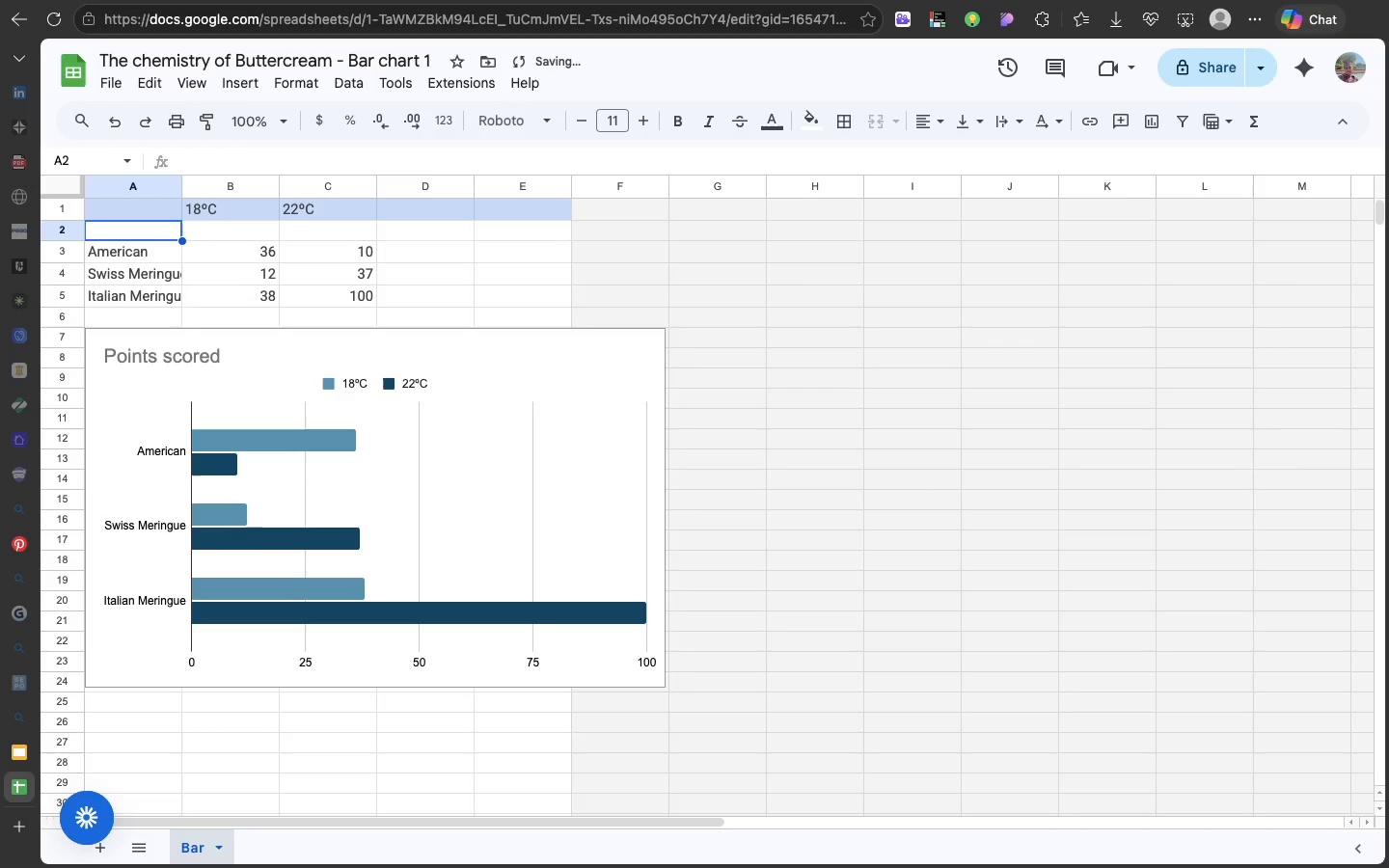 
key(Backspace)
 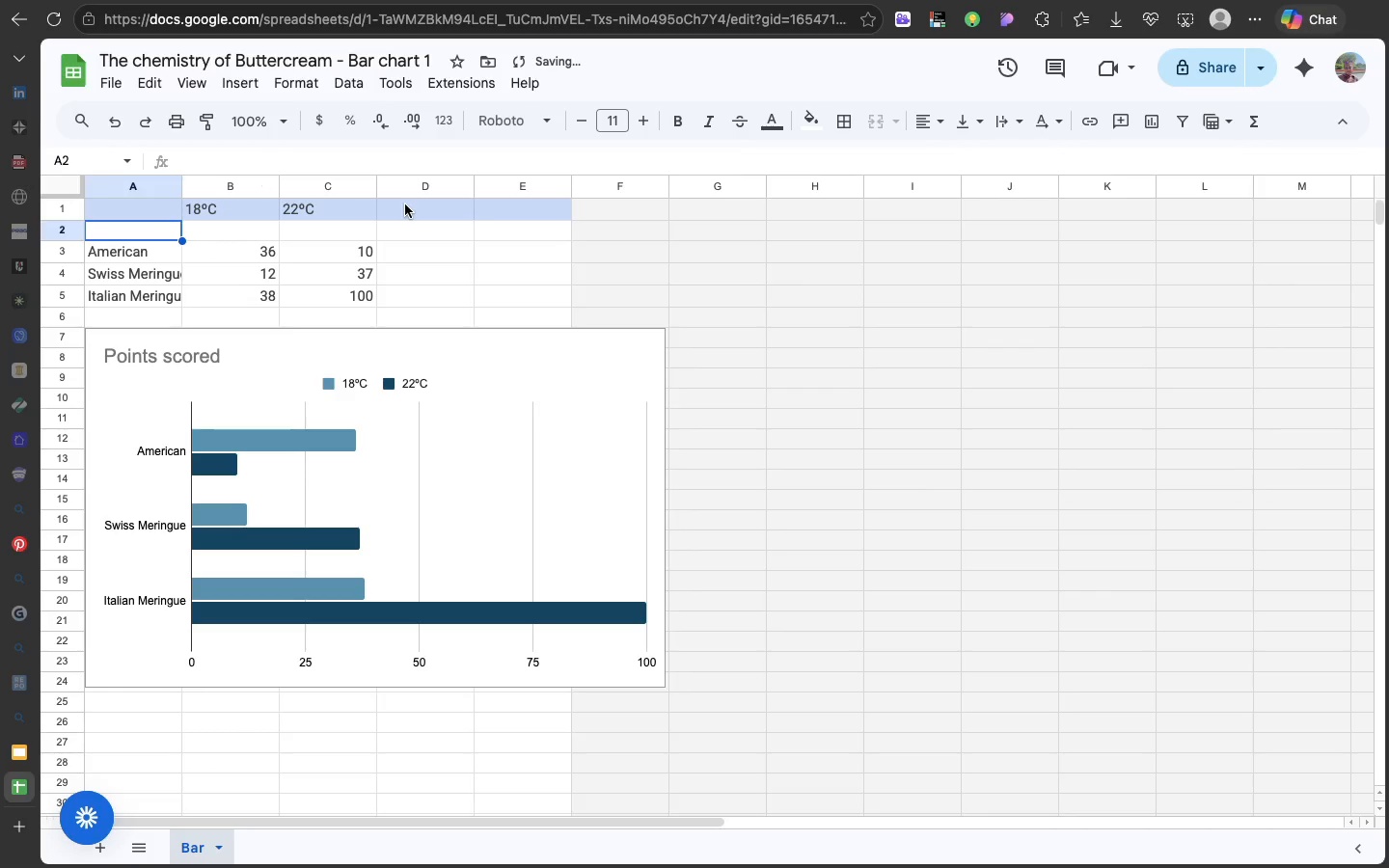 
left_click([405, 204])
 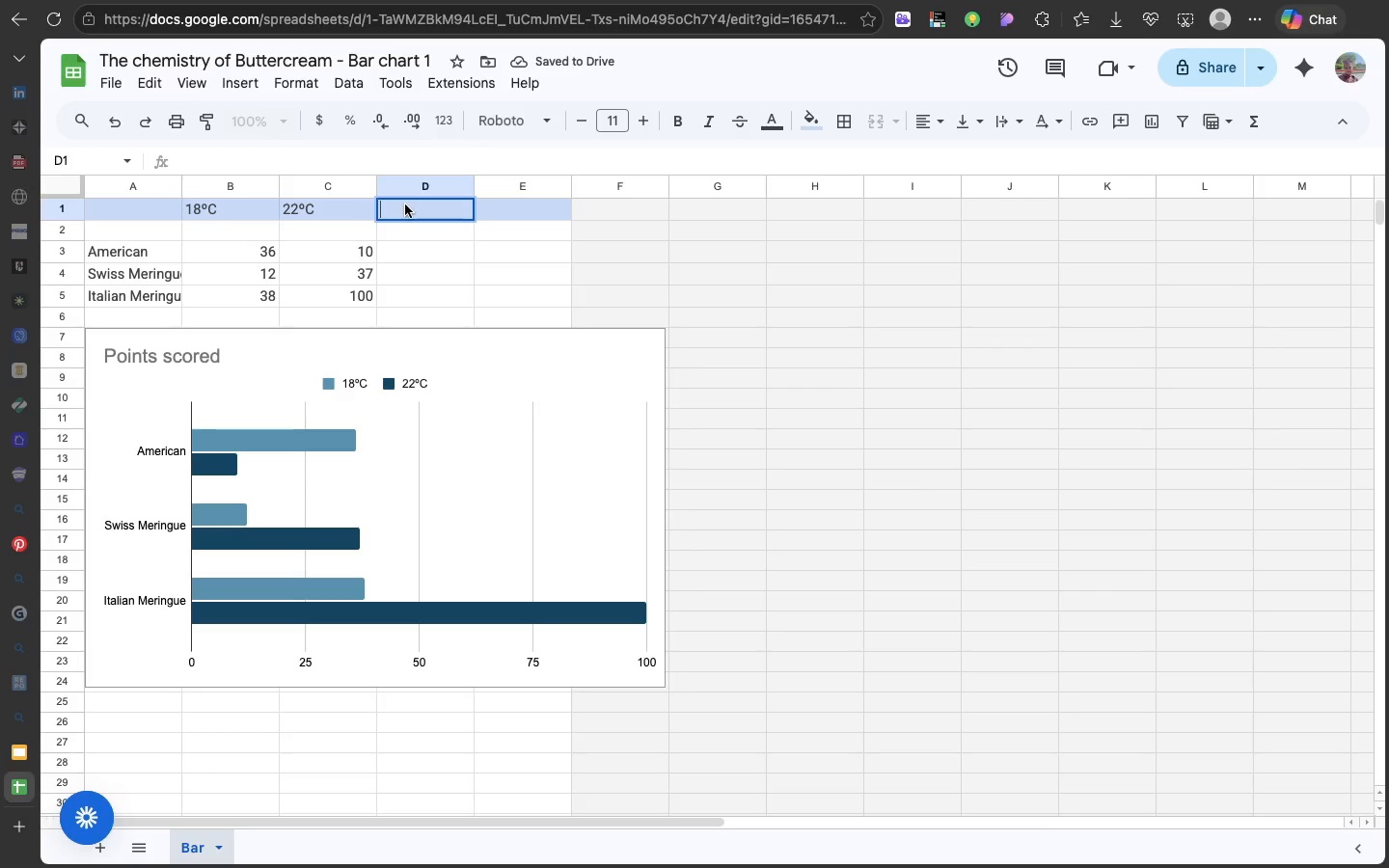 
double_click([405, 204])
 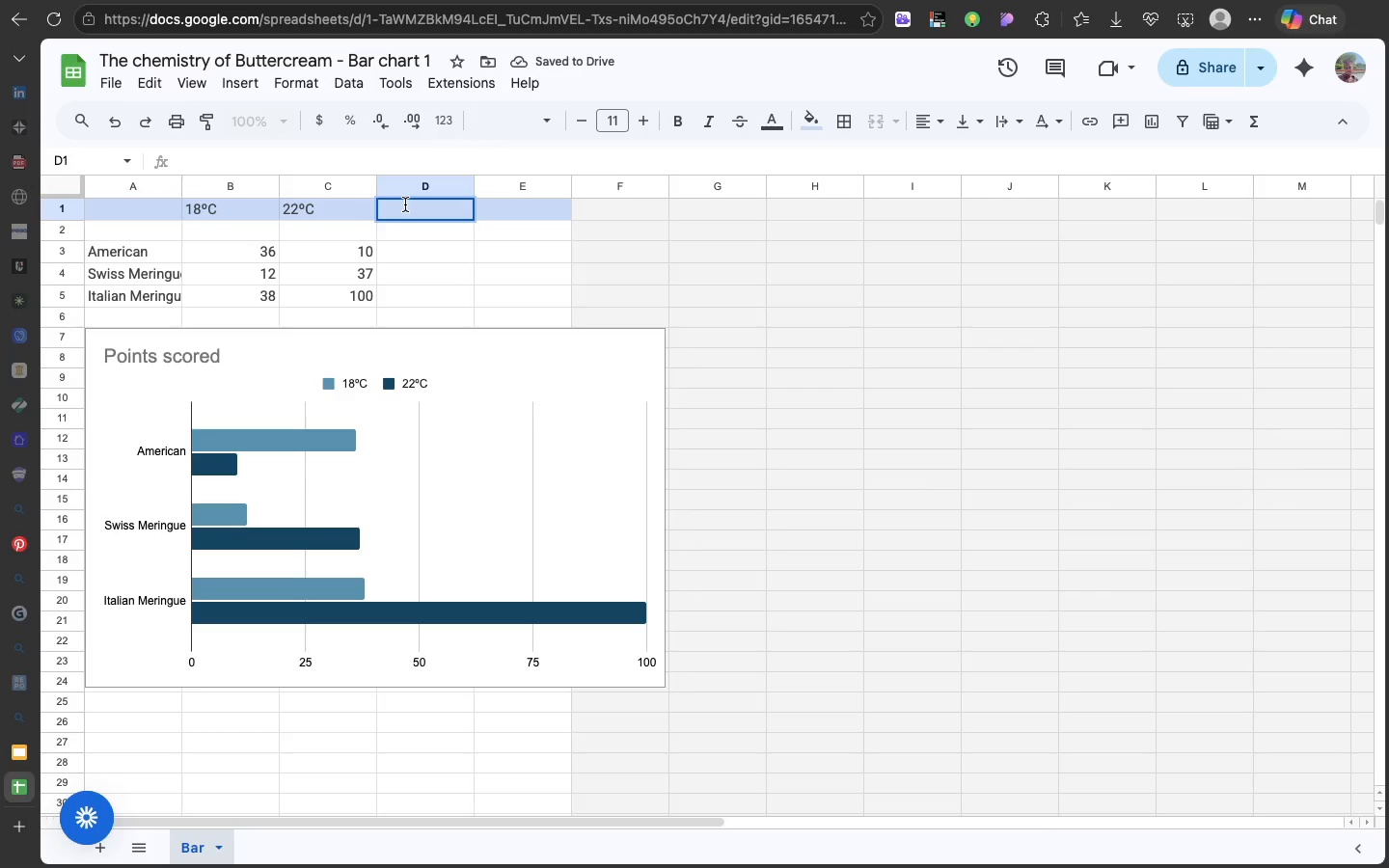 
triple_click([405, 204])
 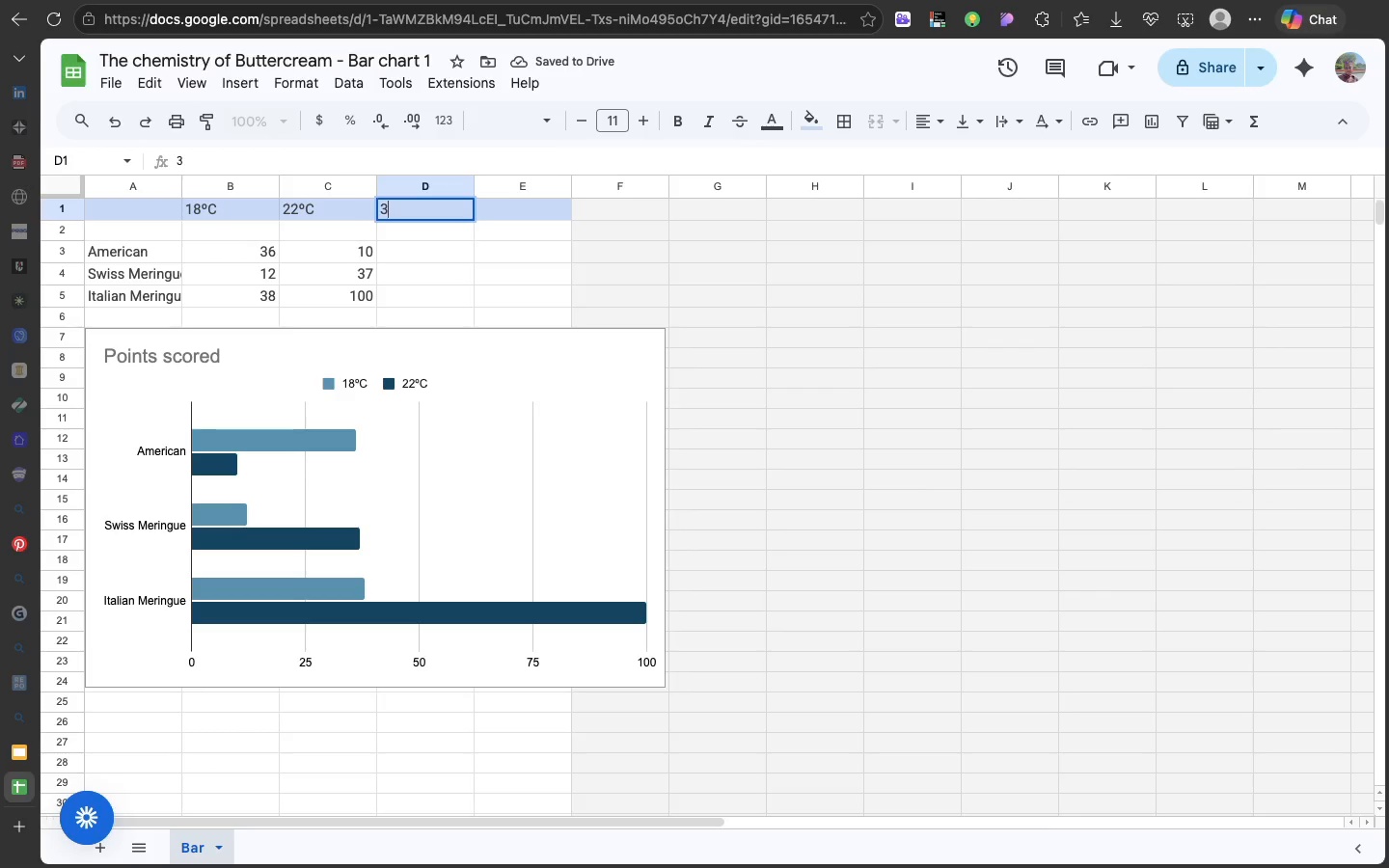 
type(34)
 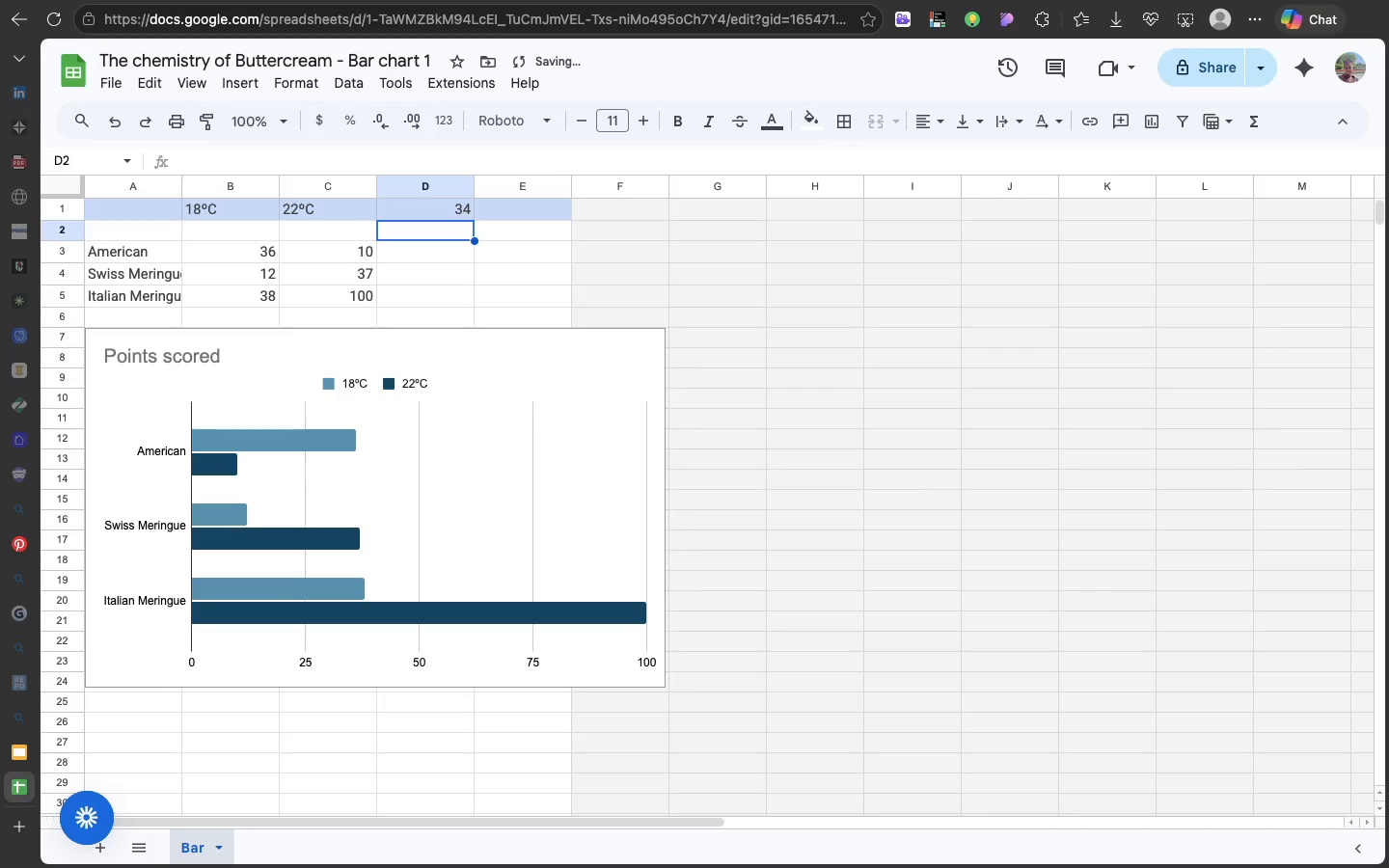 
key(Enter)
 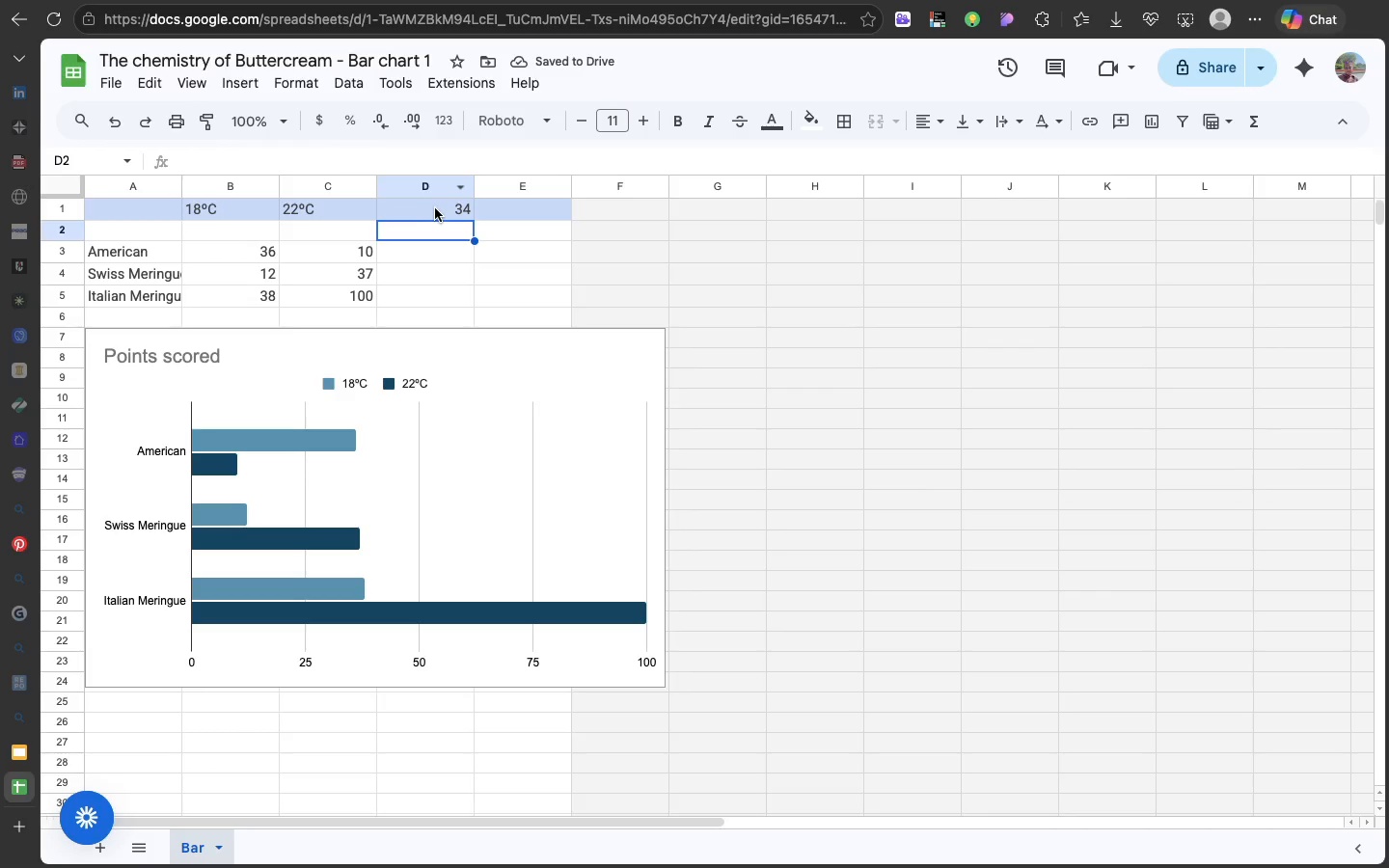 
double_click([464, 204])
 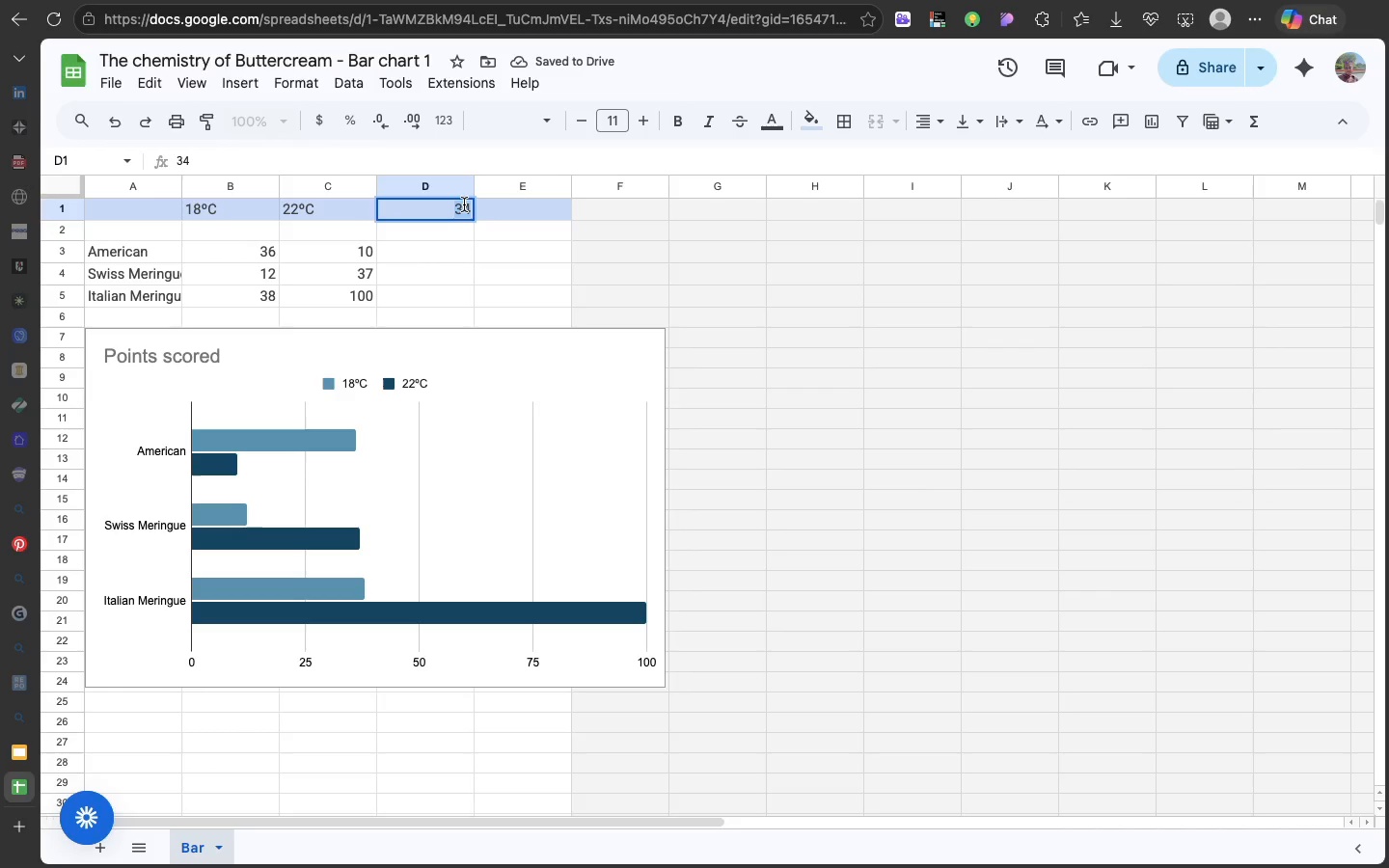 
triple_click([464, 204])
 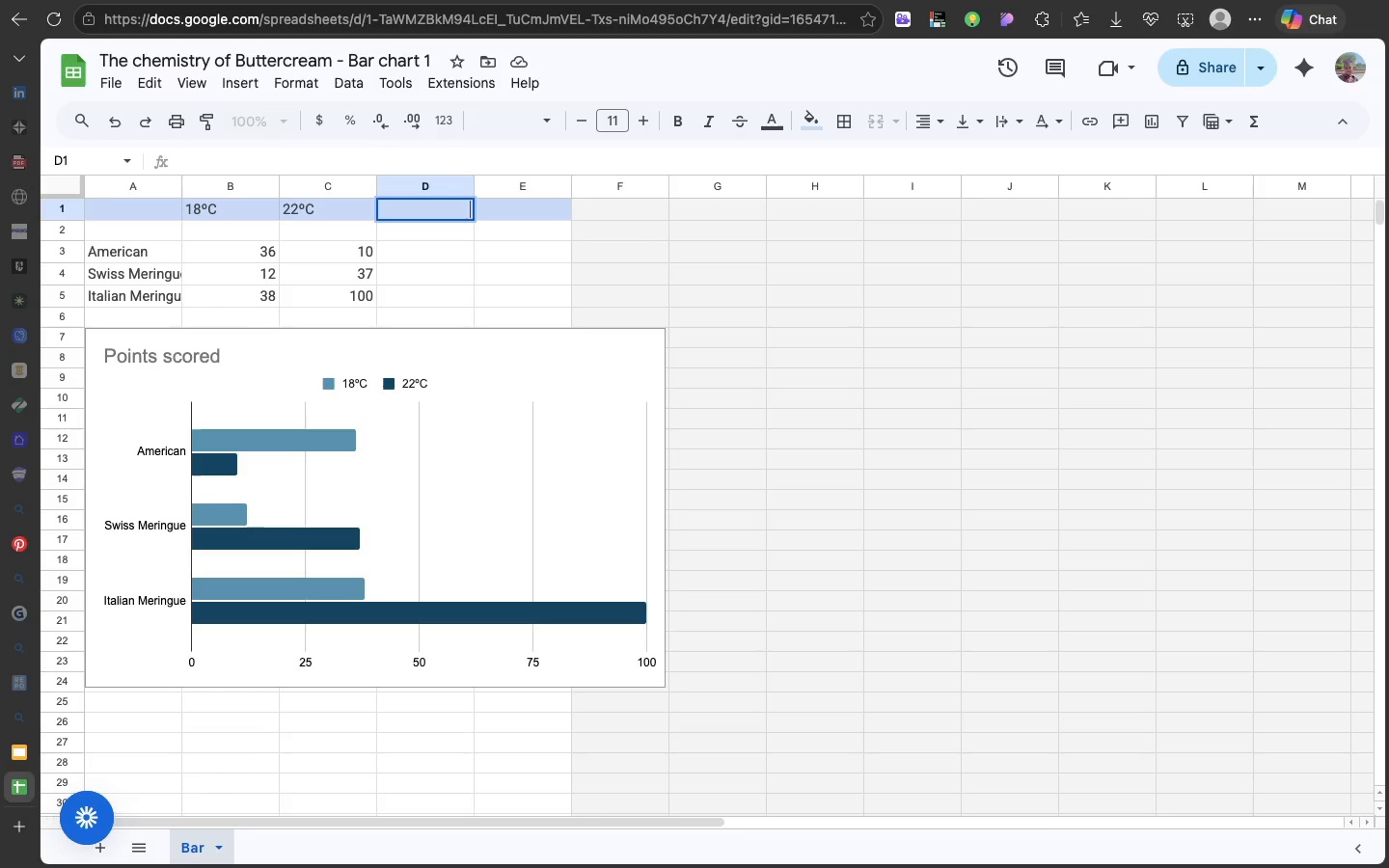 
key(Backspace)
 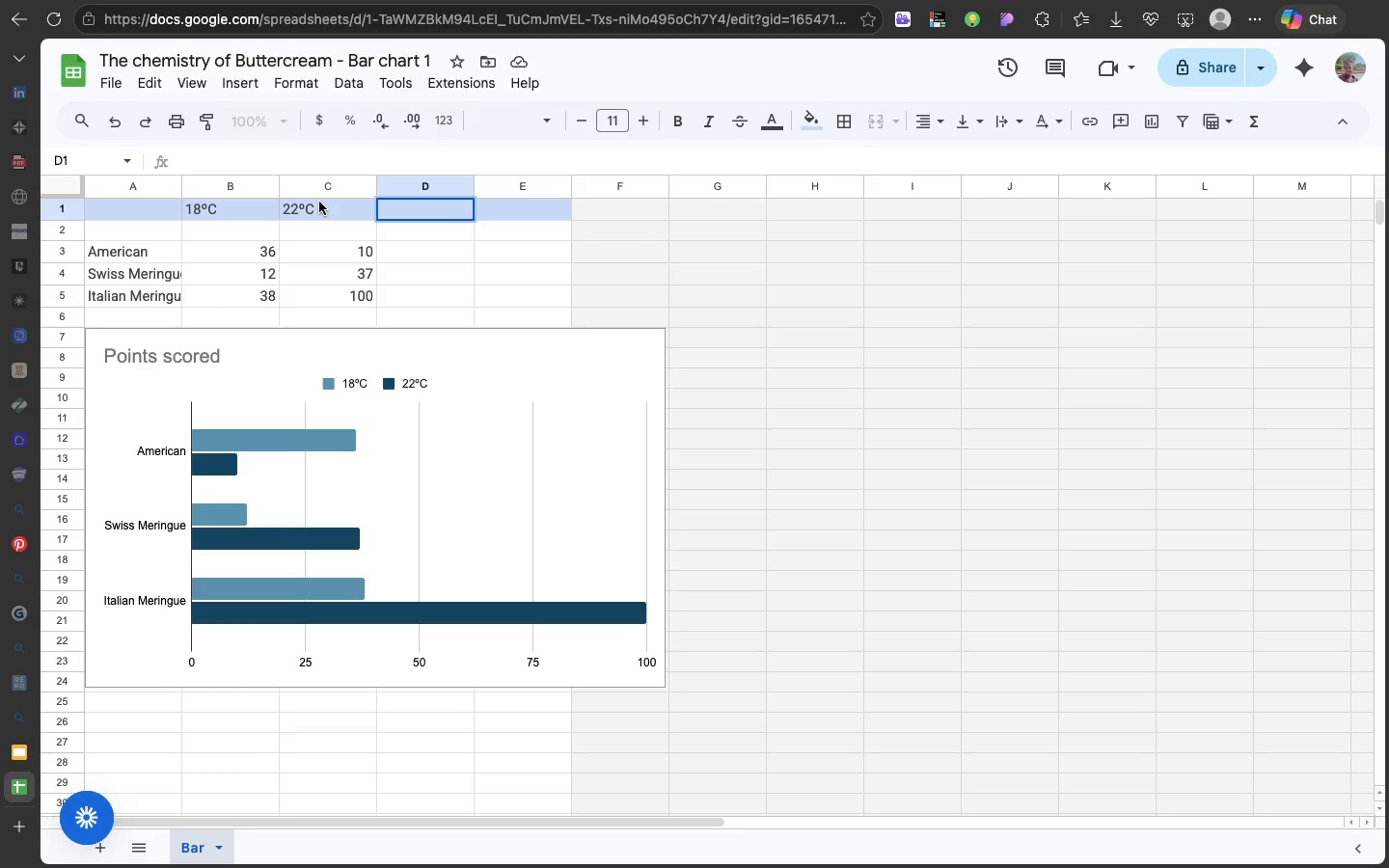 
left_click([319, 202])
 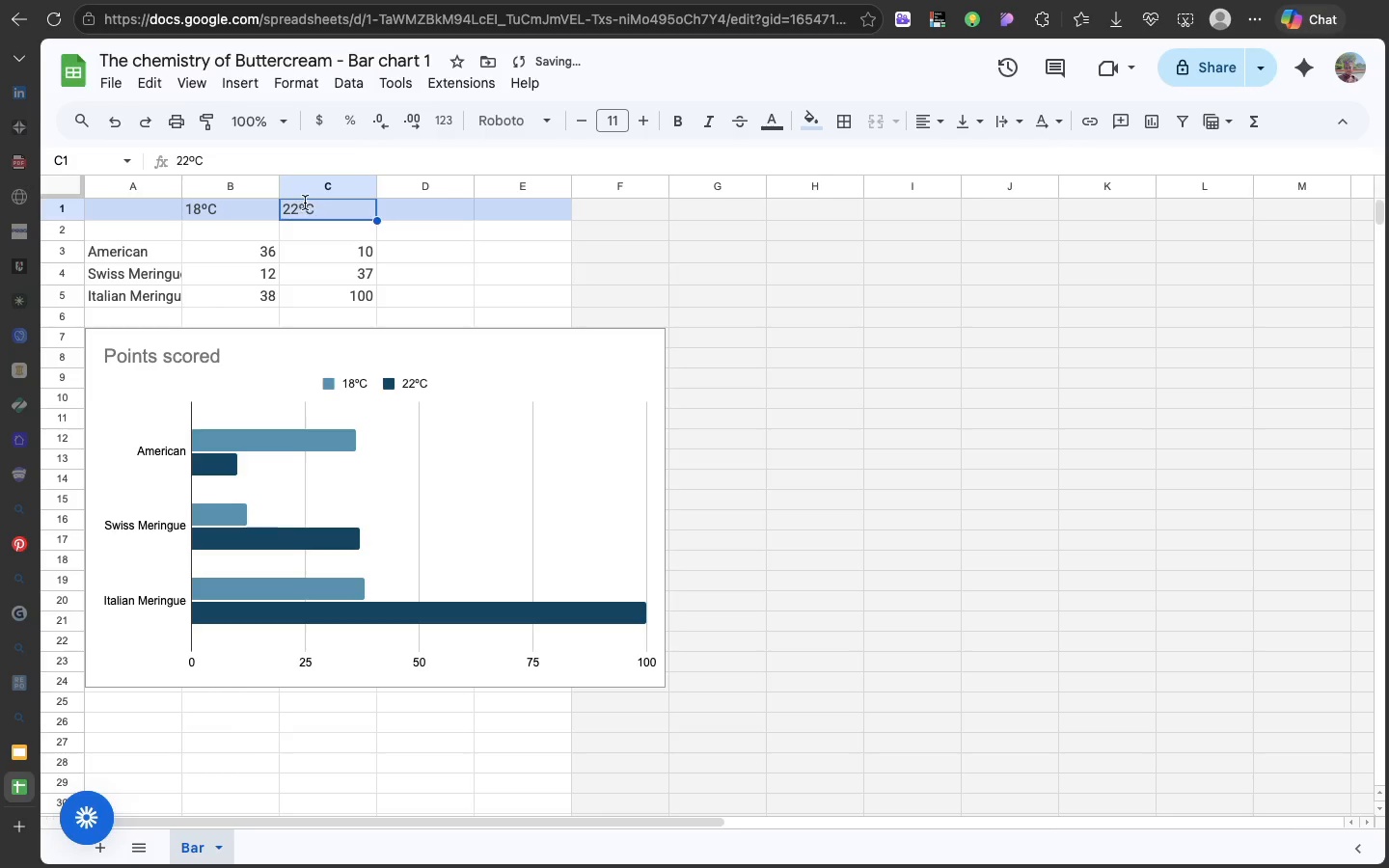 
double_click([305, 203])
 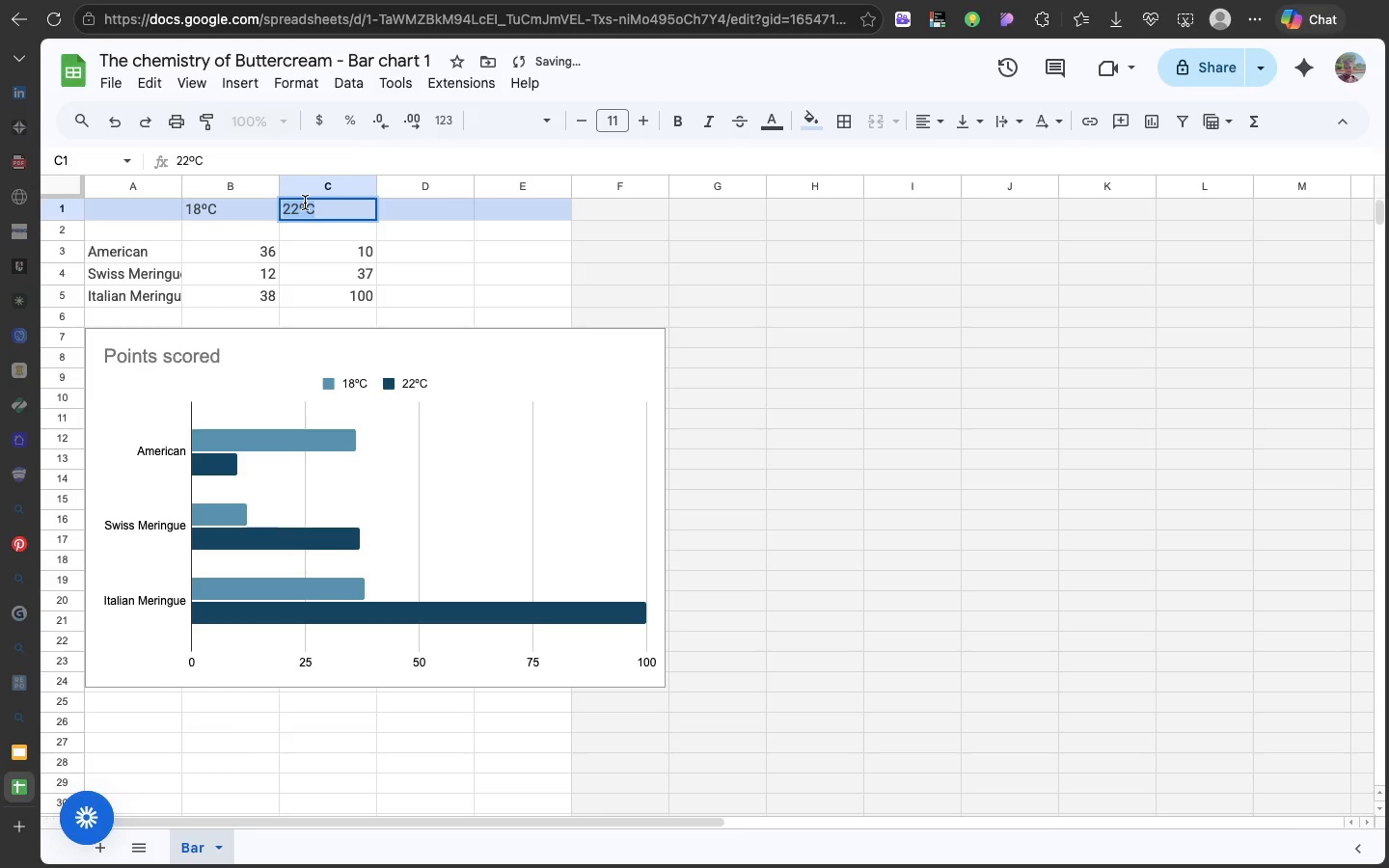 
triple_click([305, 203])
 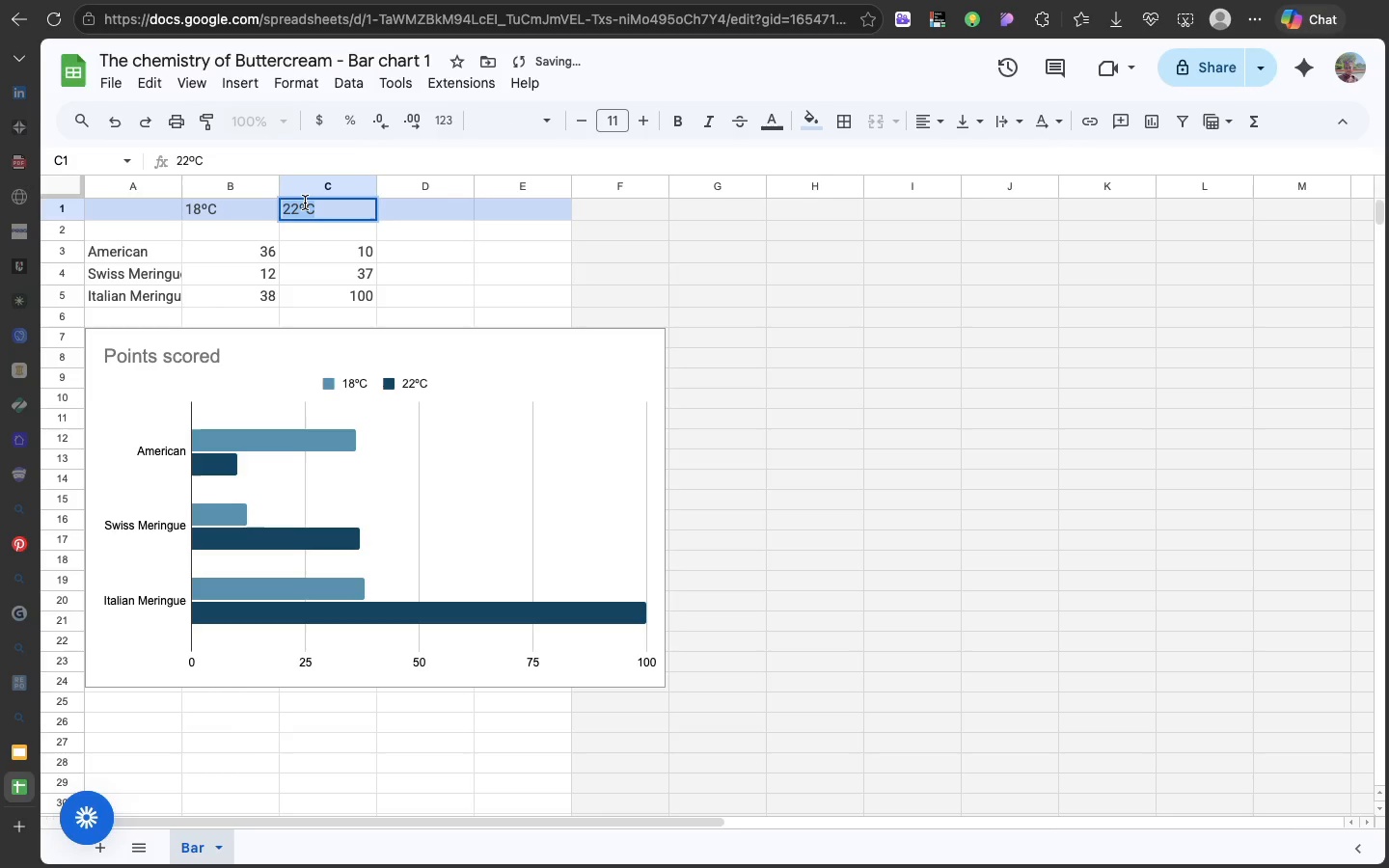 
triple_click([305, 203])
 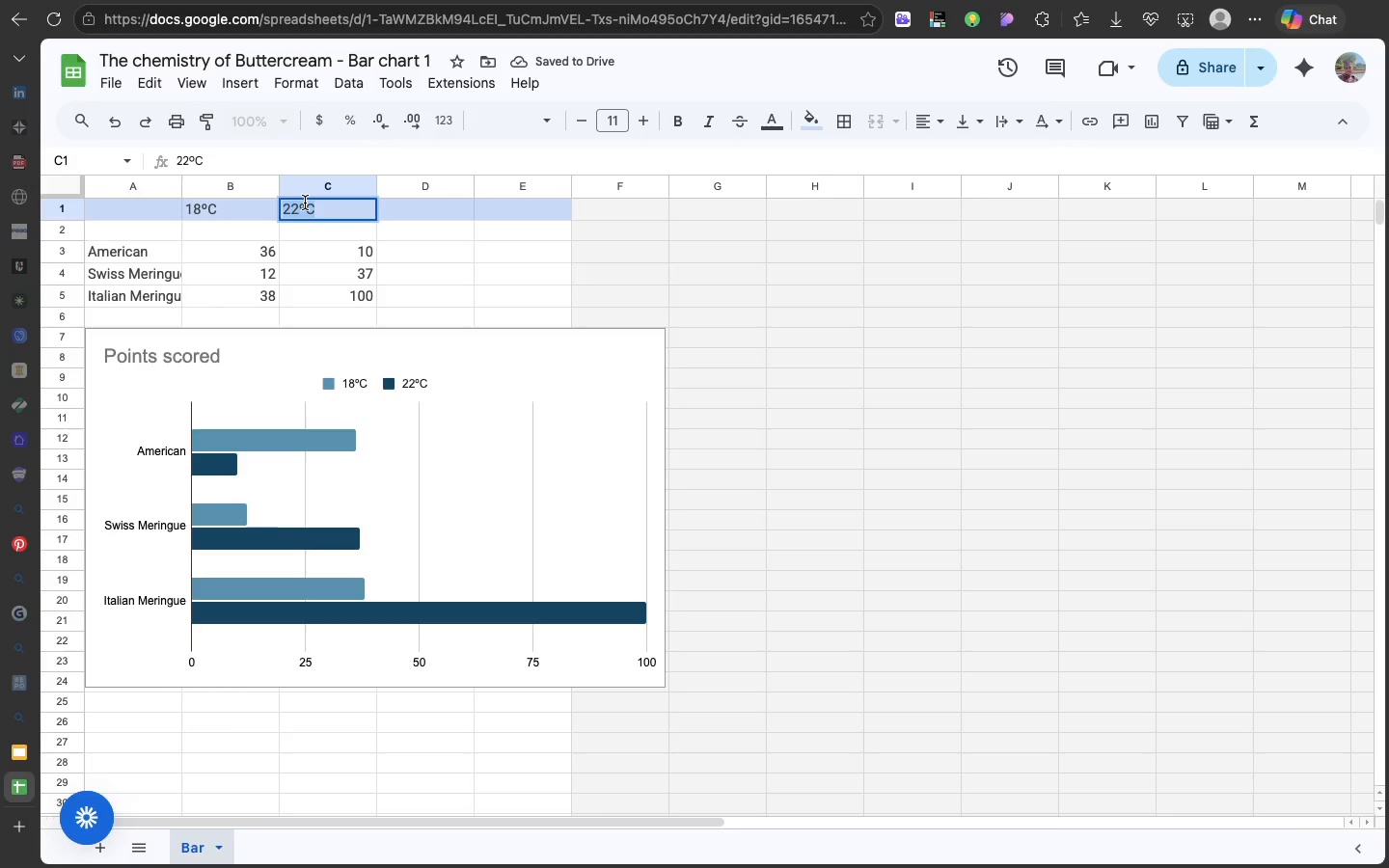 
key(Meta+CommandLeft)
 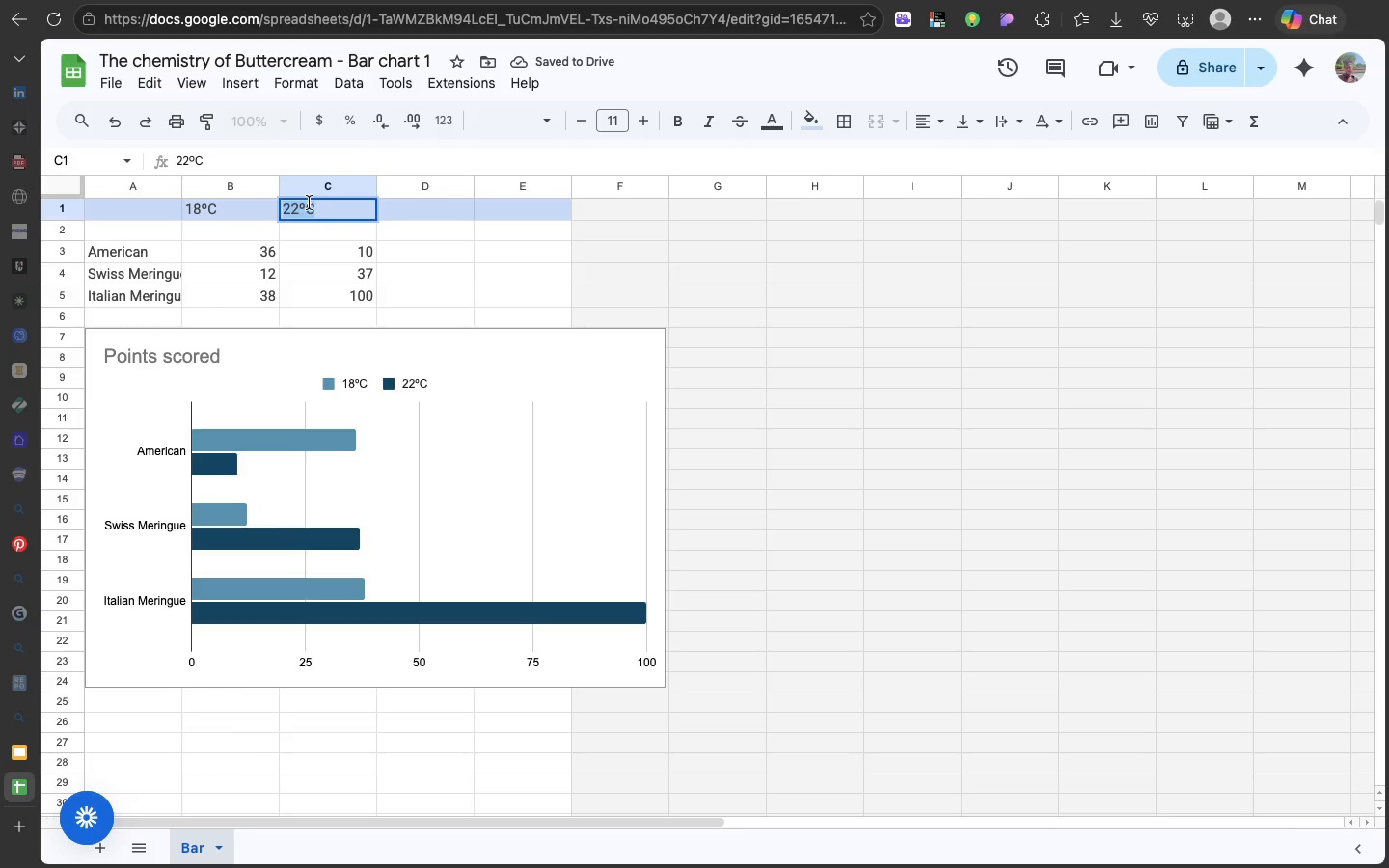 
key(Meta+C)
 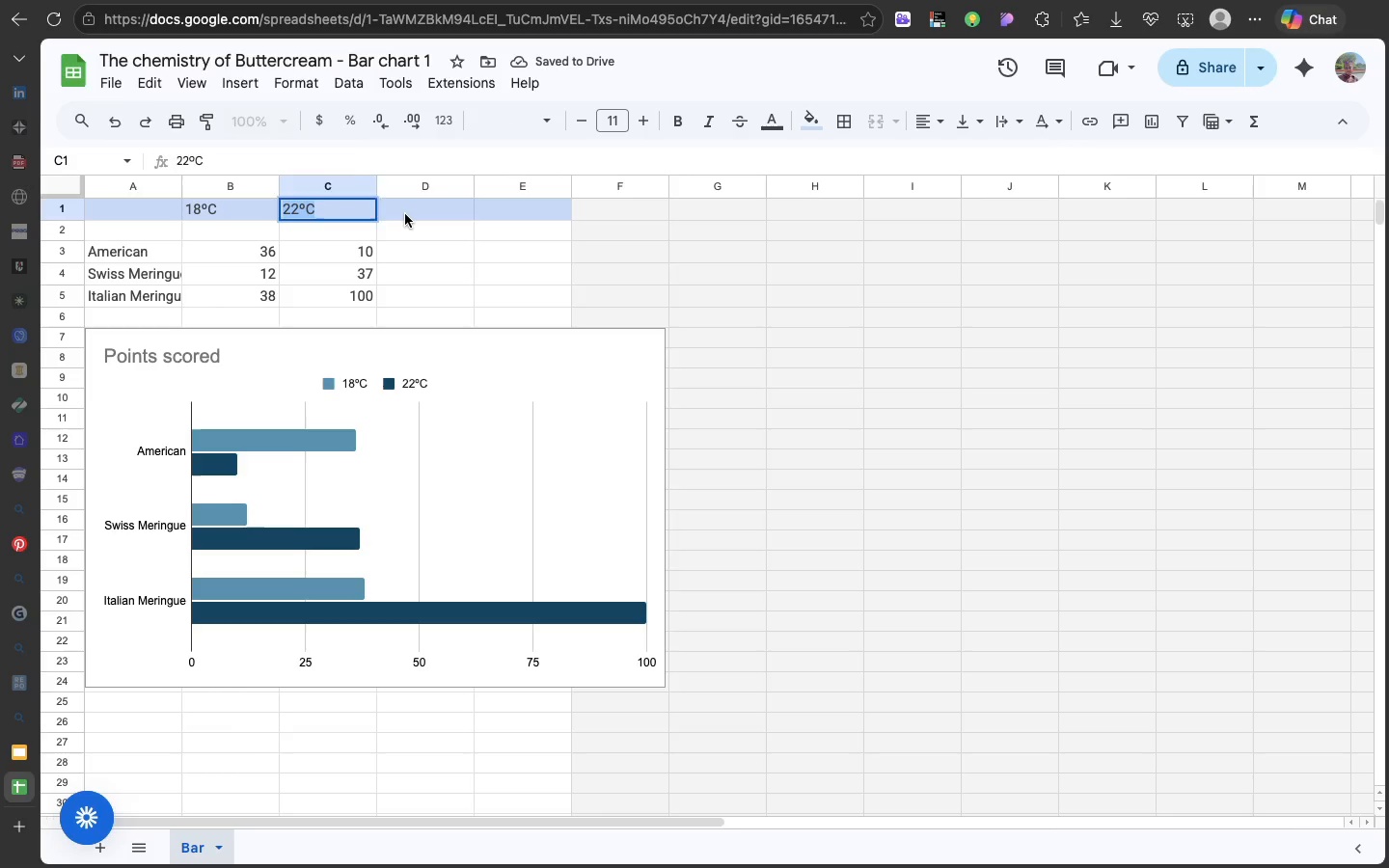 
left_click([405, 214])
 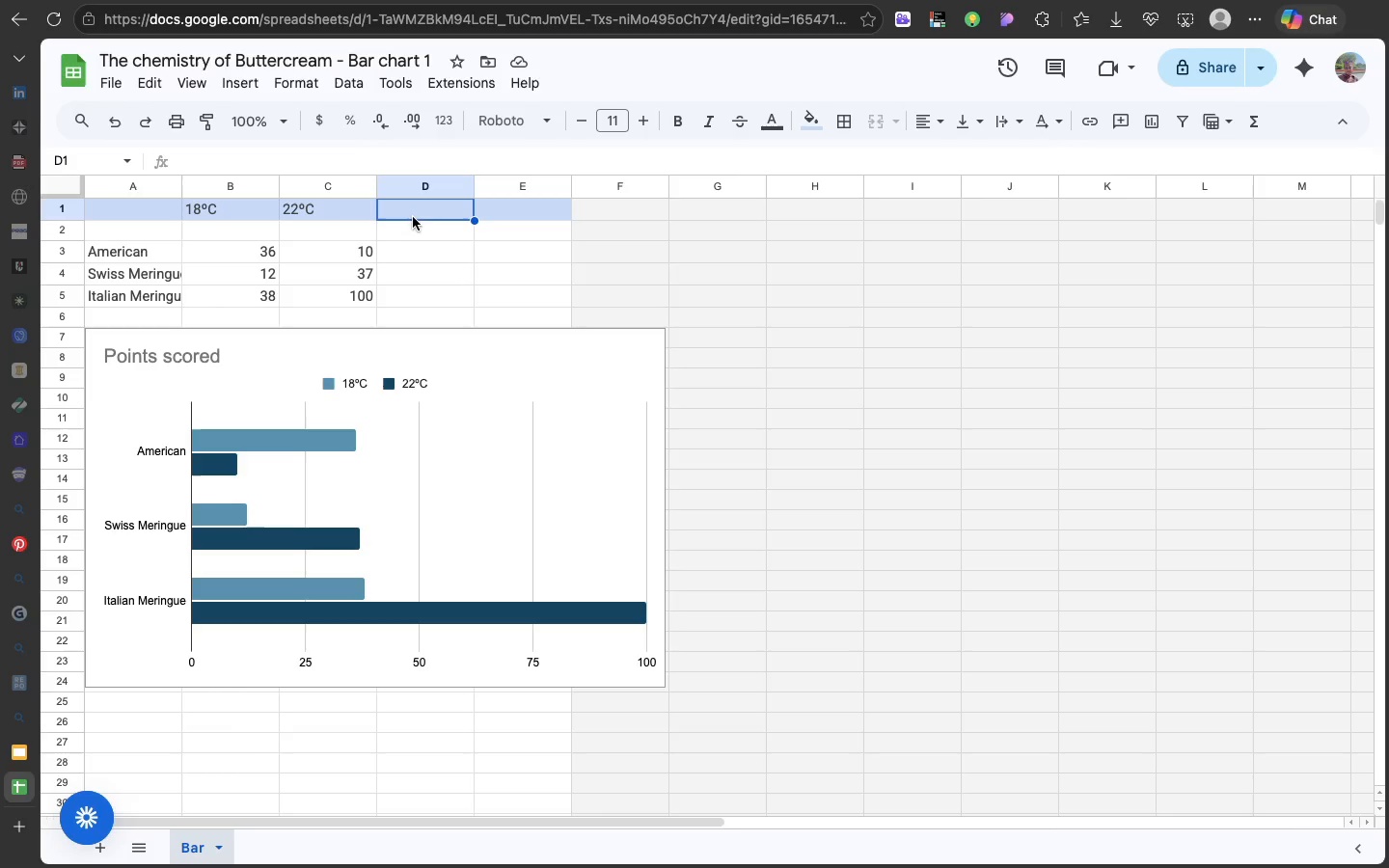 
left_click([413, 217])
 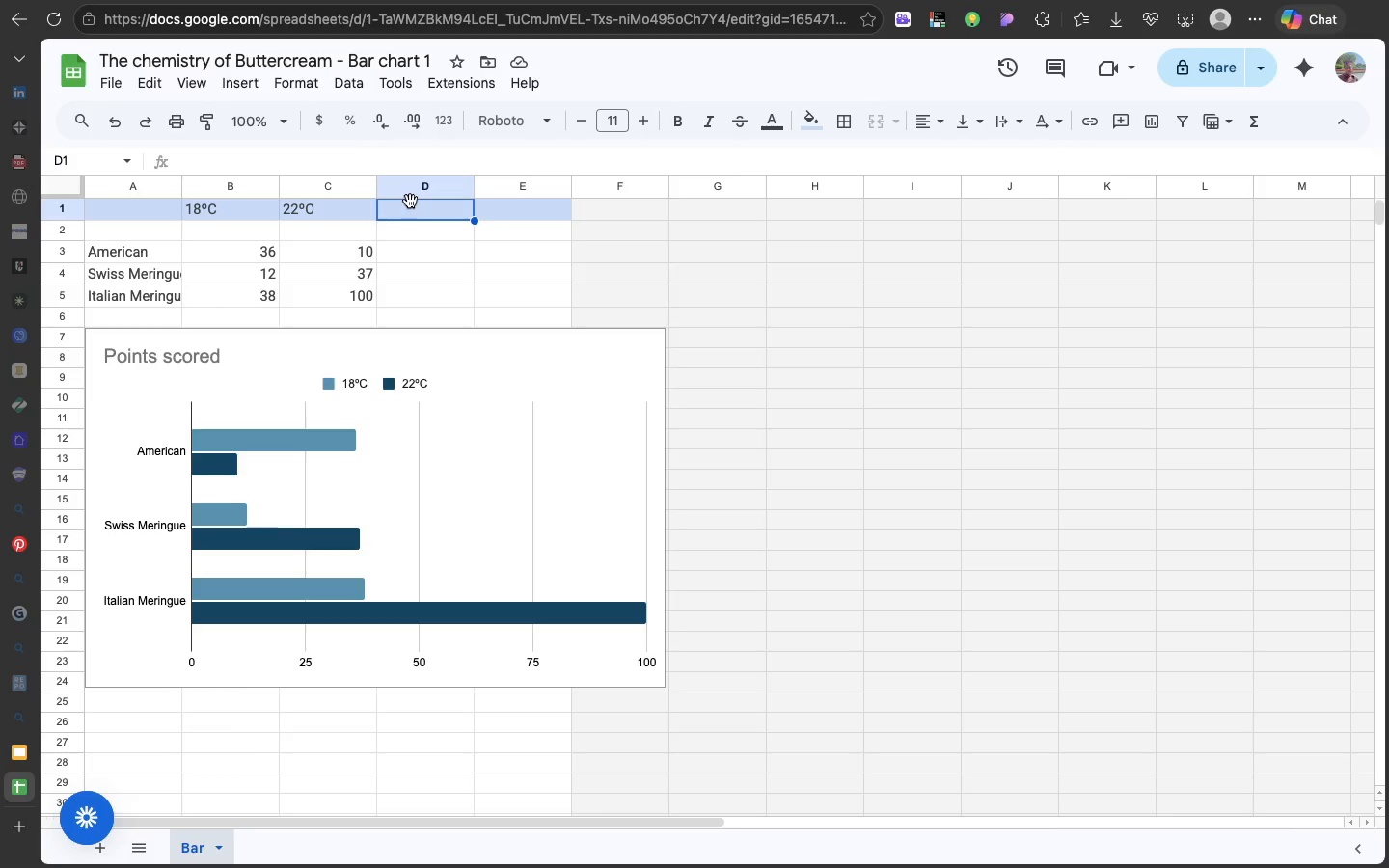 
left_click([410, 201])
 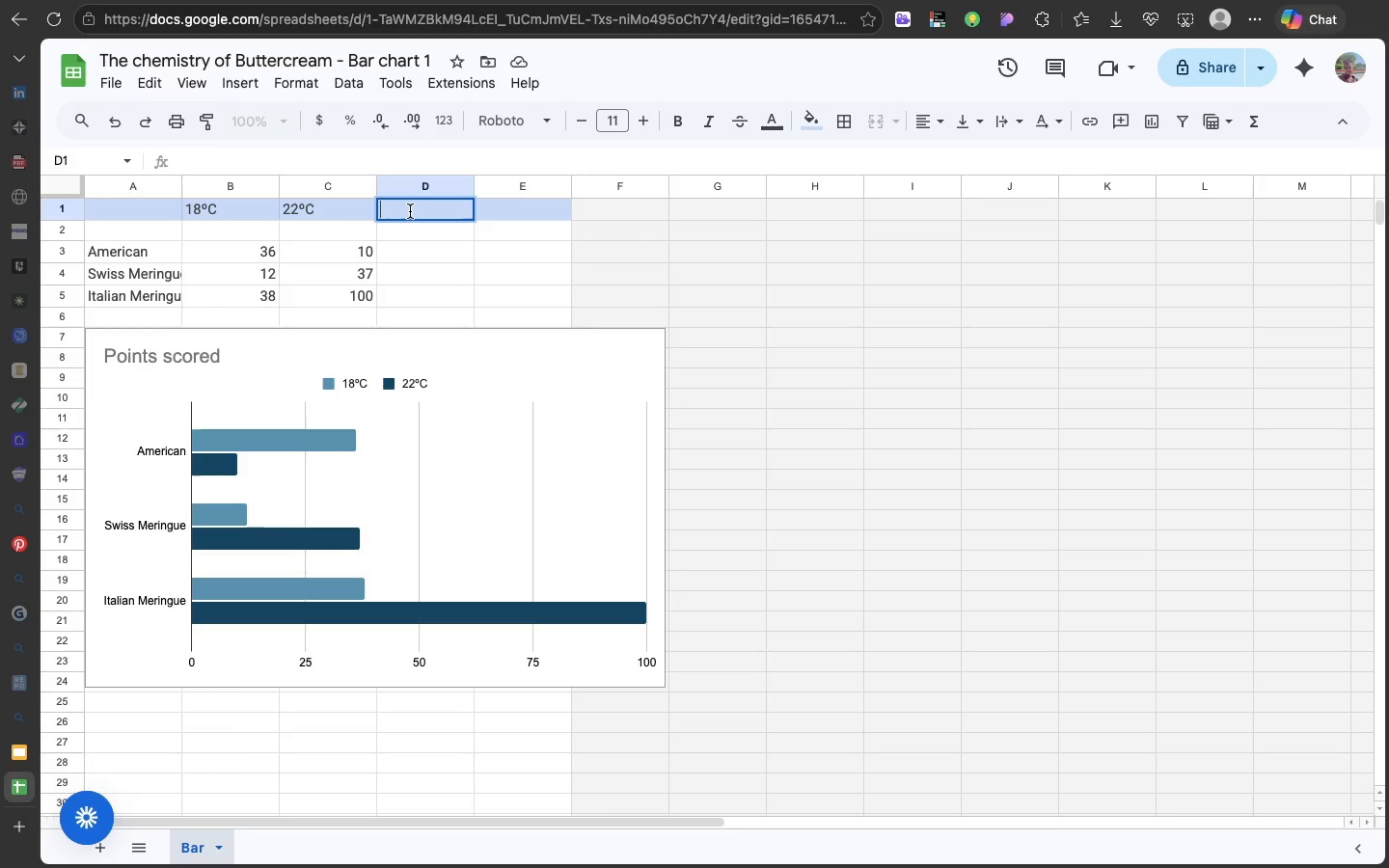 
double_click([410, 211])
 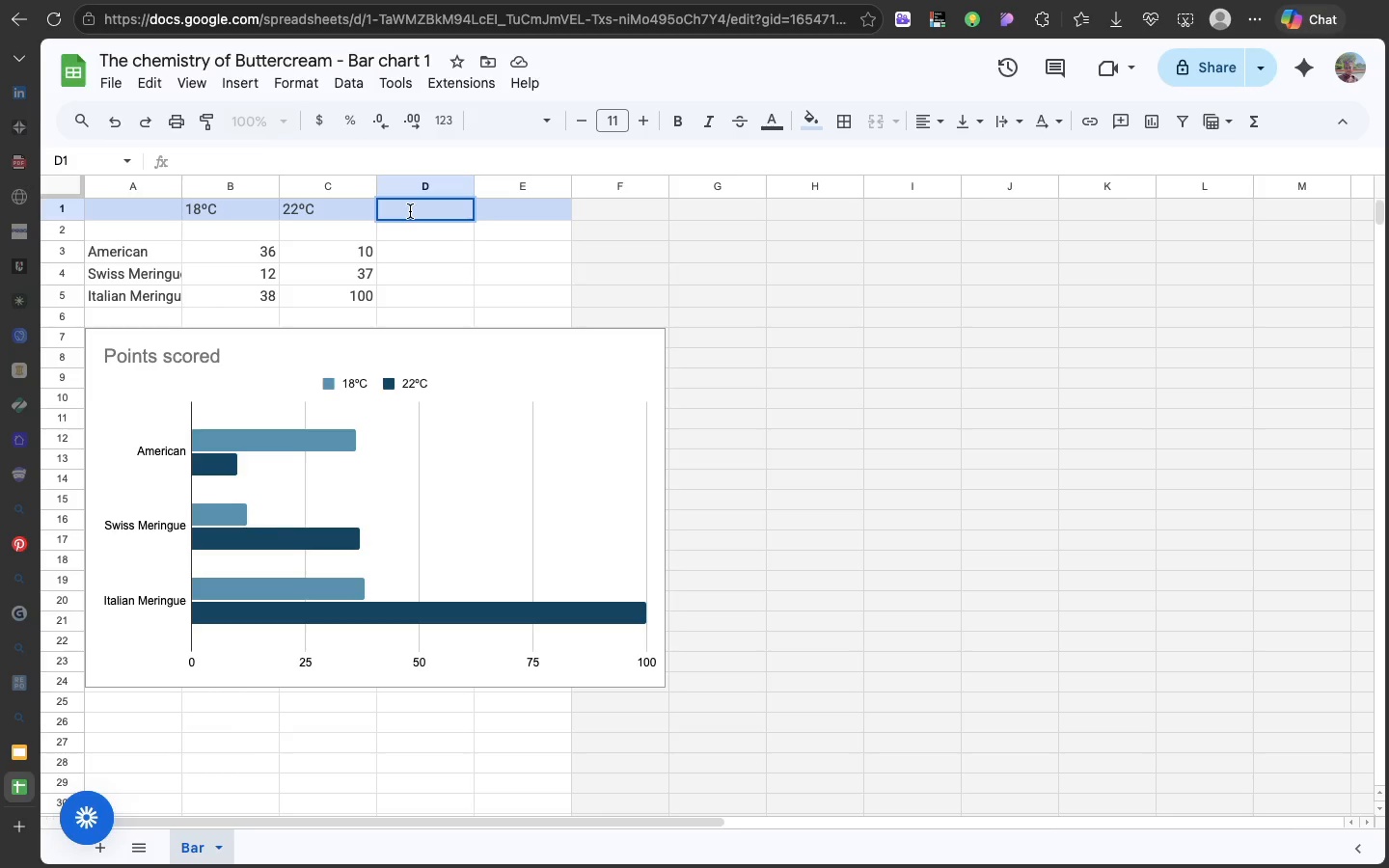 
triple_click([410, 211])
 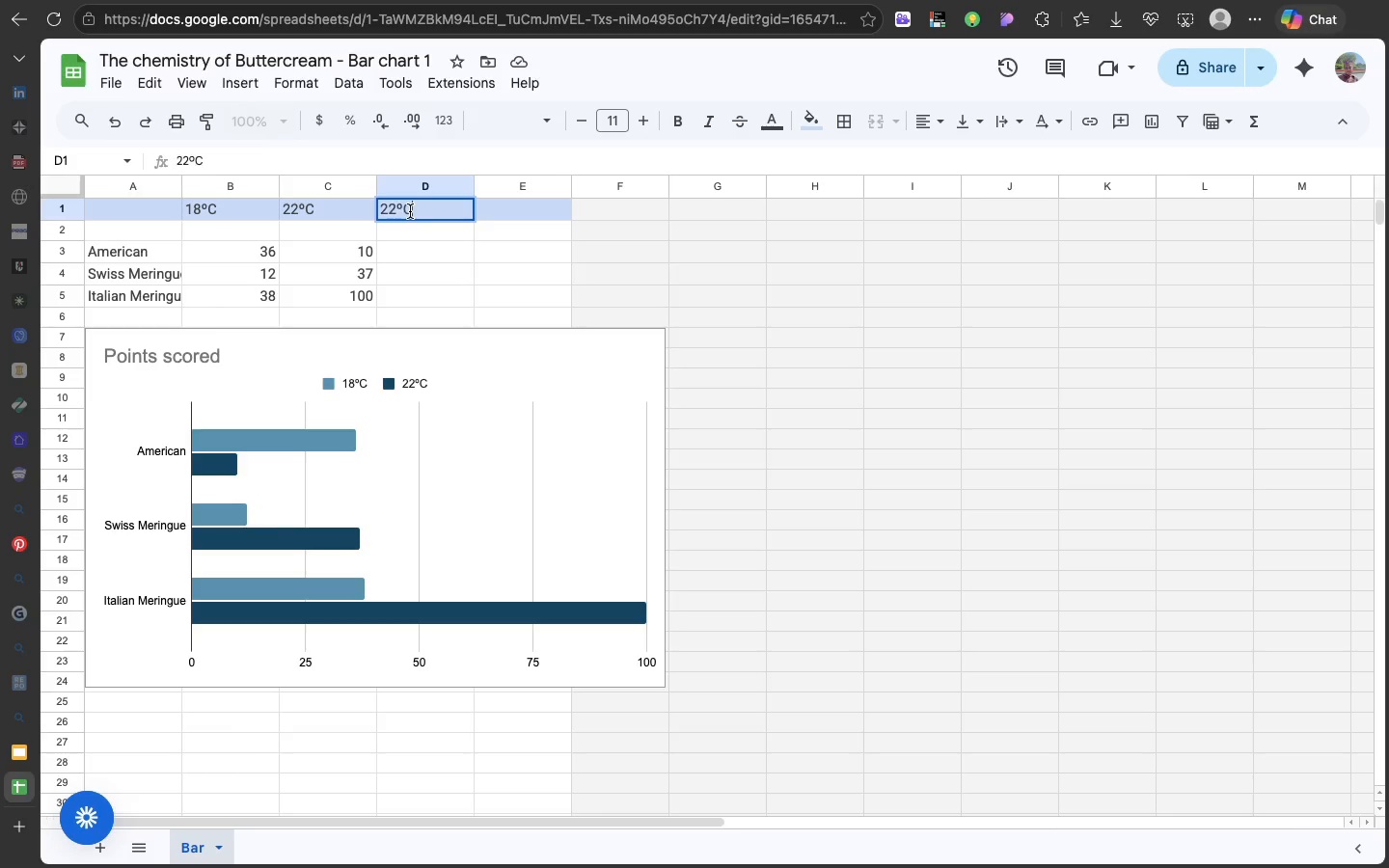 
key(Meta+V)
 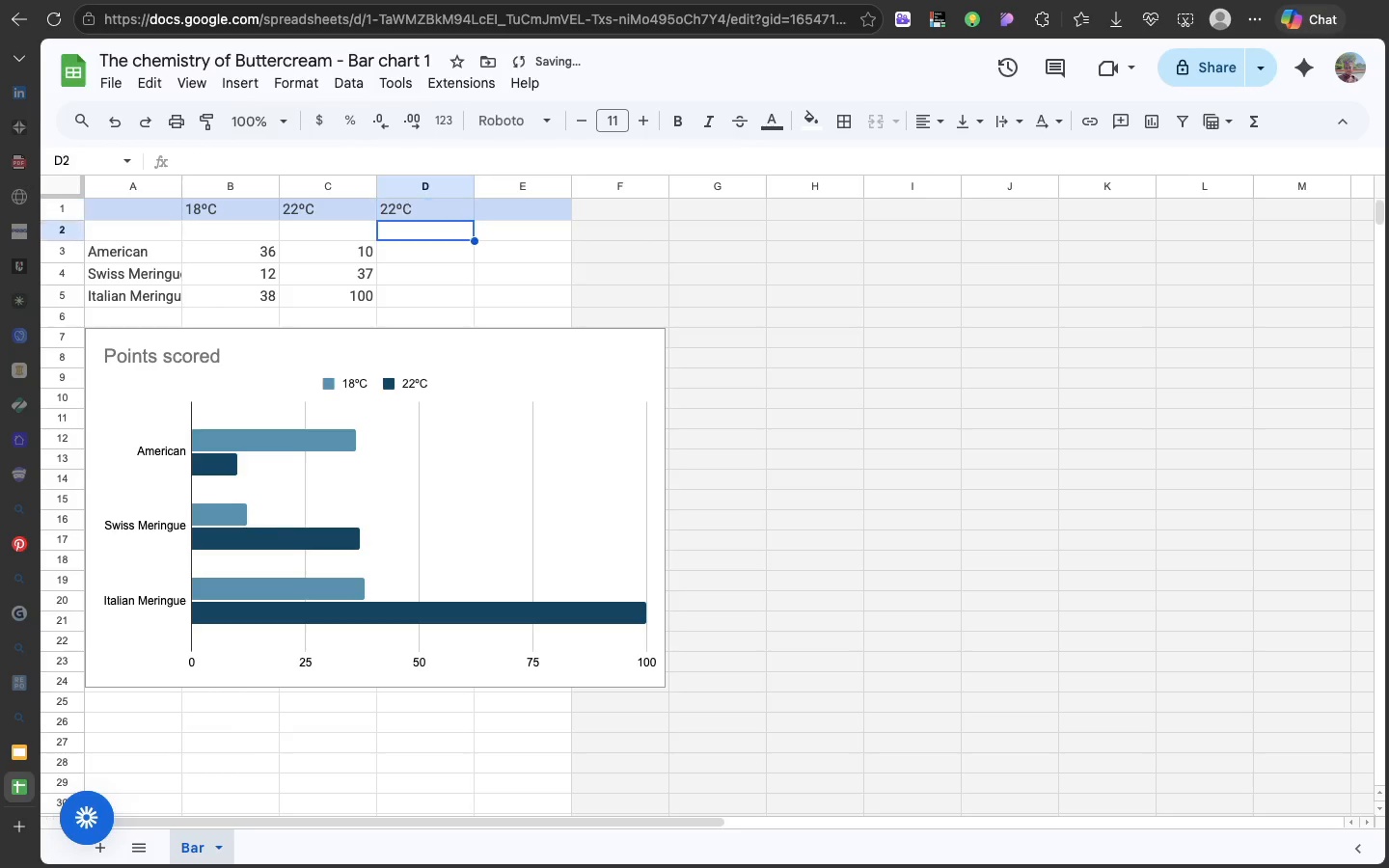 
key(Enter)
 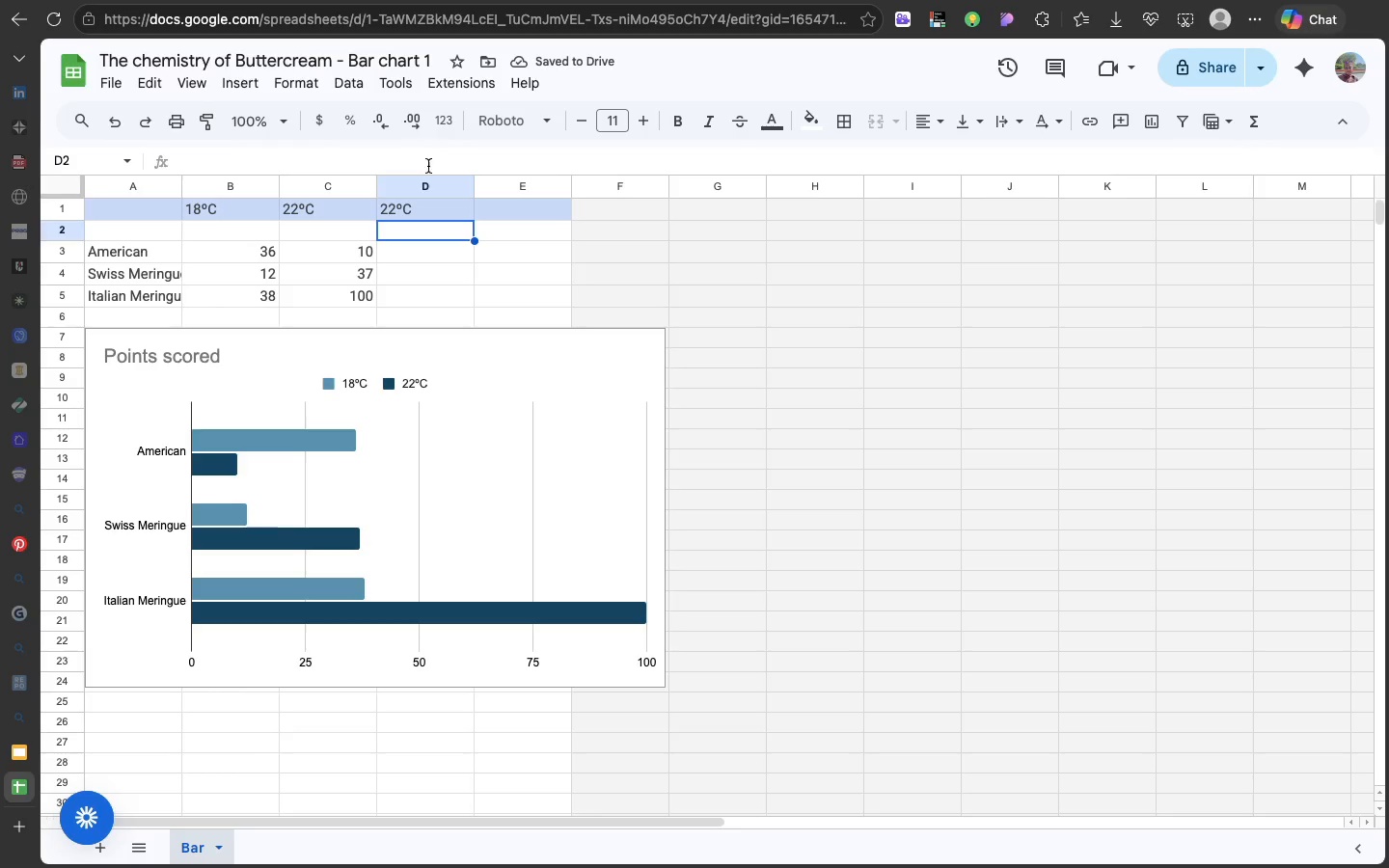 
wait(5.67)
 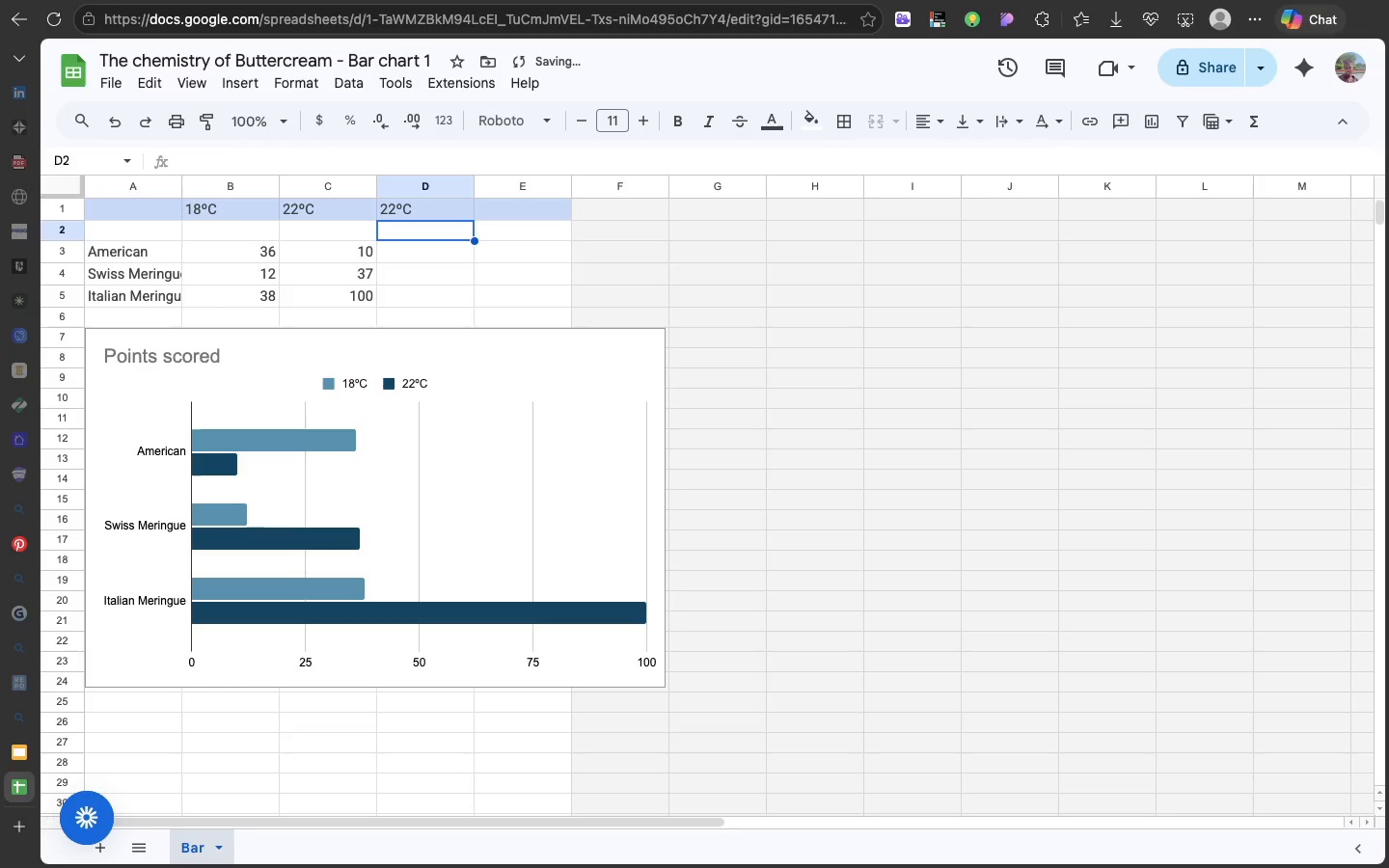 
left_click([411, 219])
 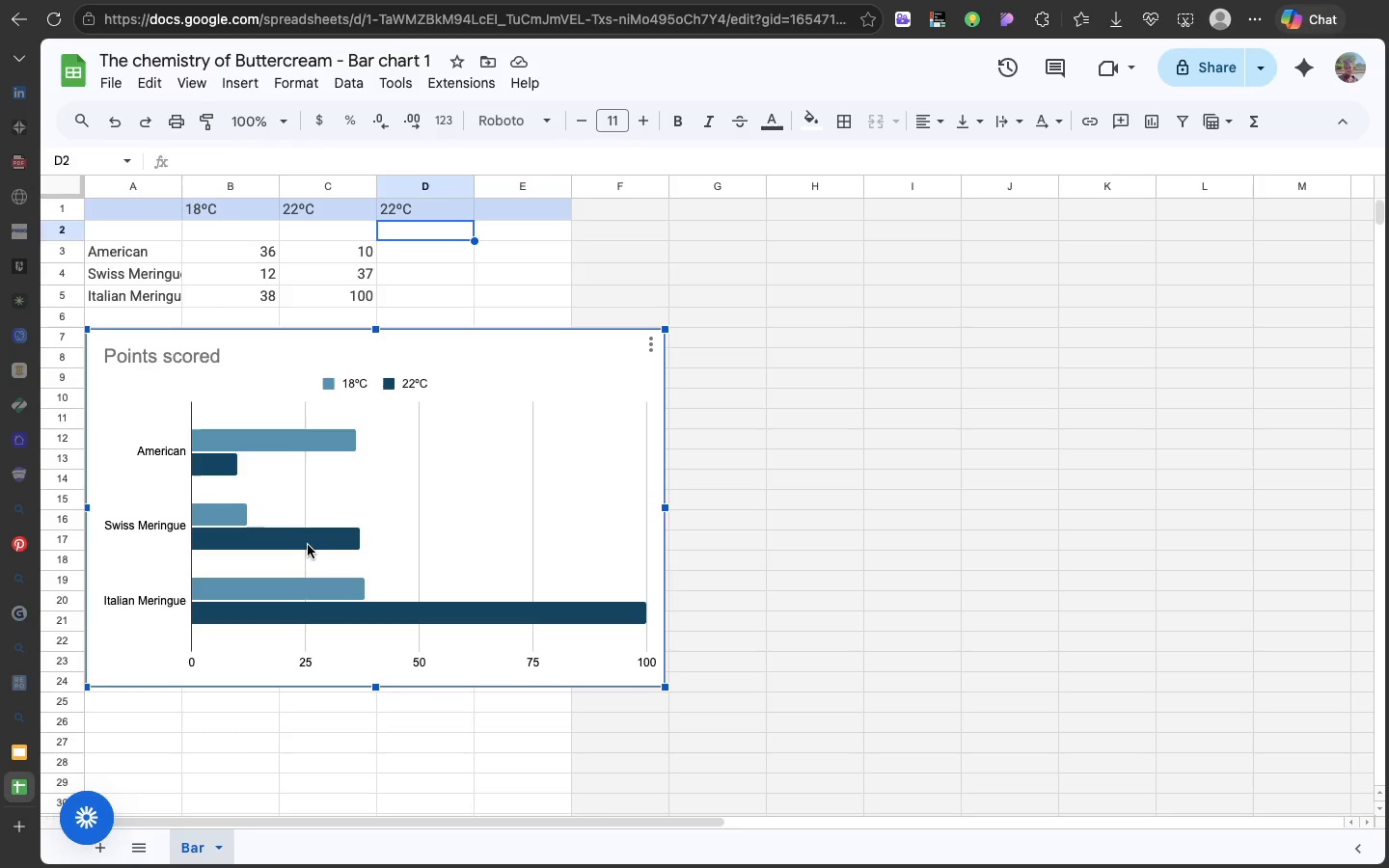 
left_click([308, 545])
 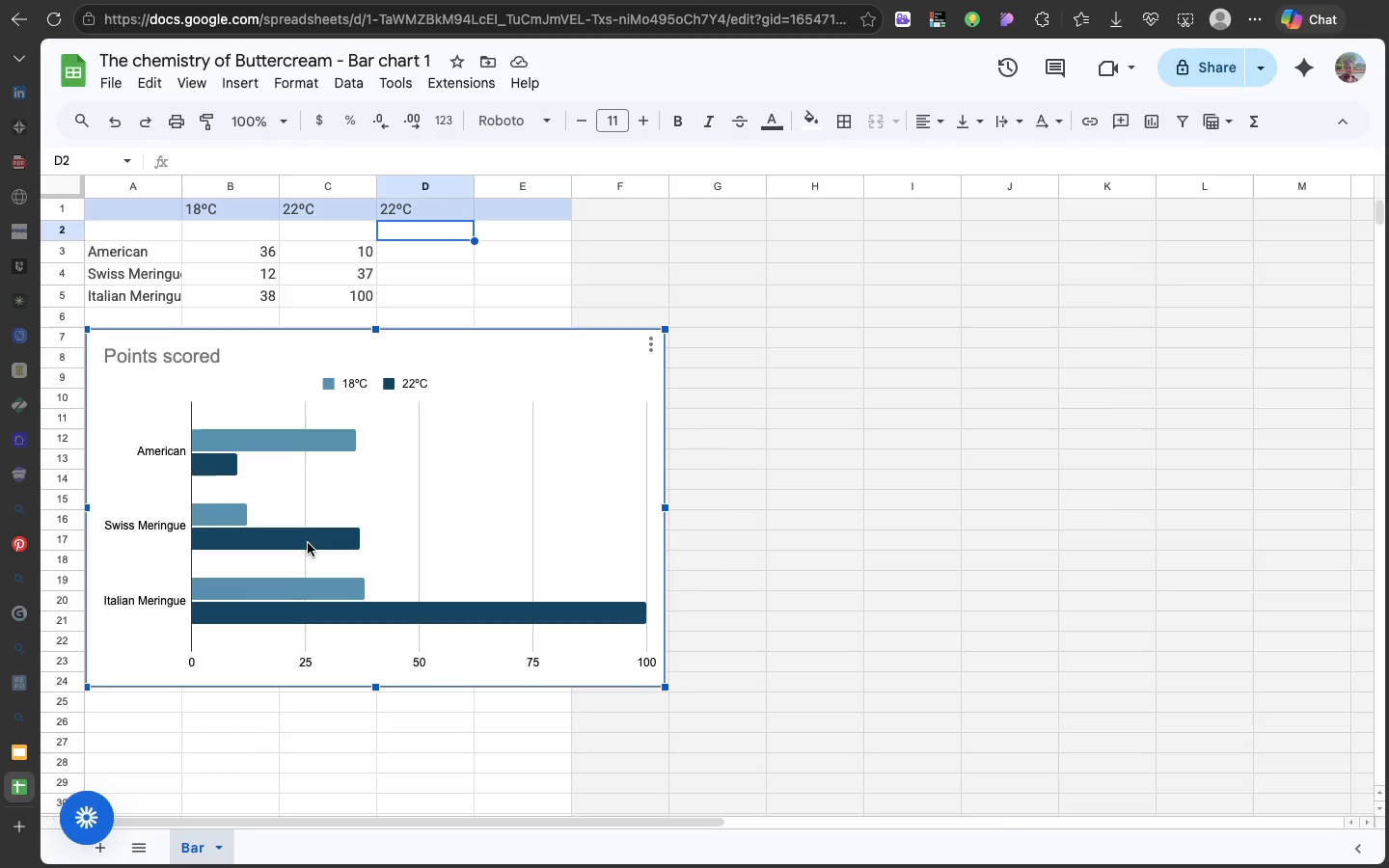 
double_click([308, 543])
 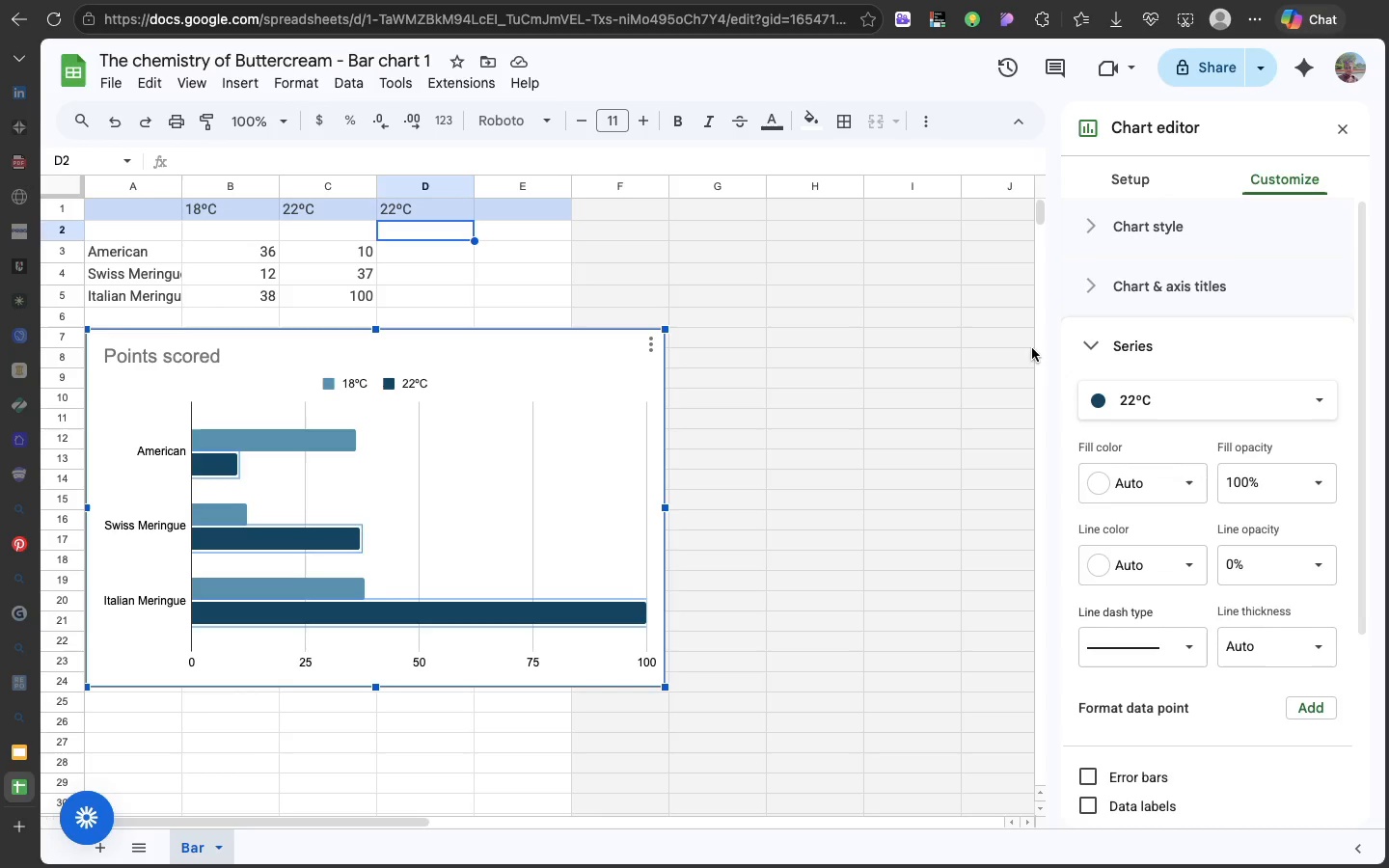 
wait(8.05)
 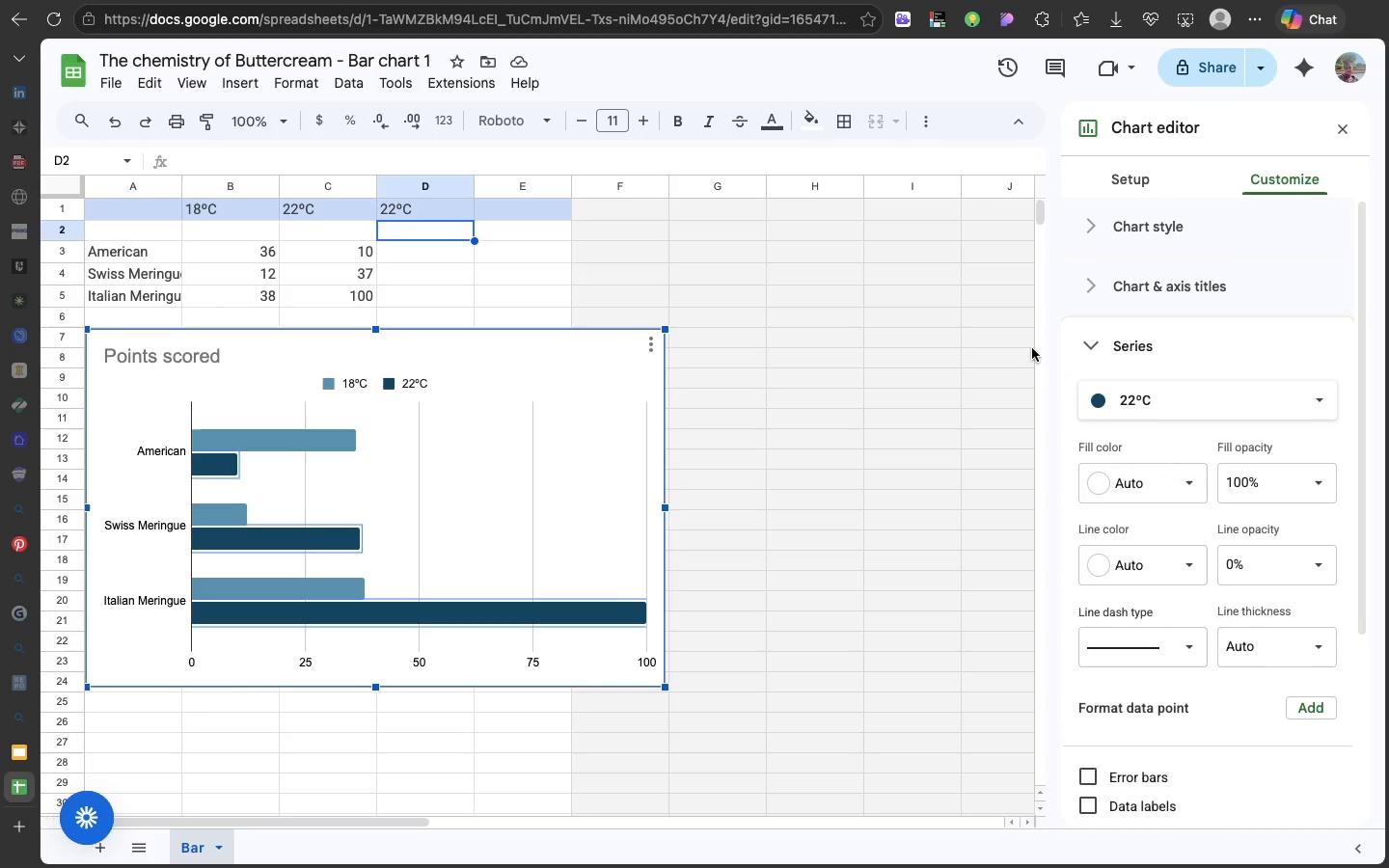 
left_click([1095, 296])
 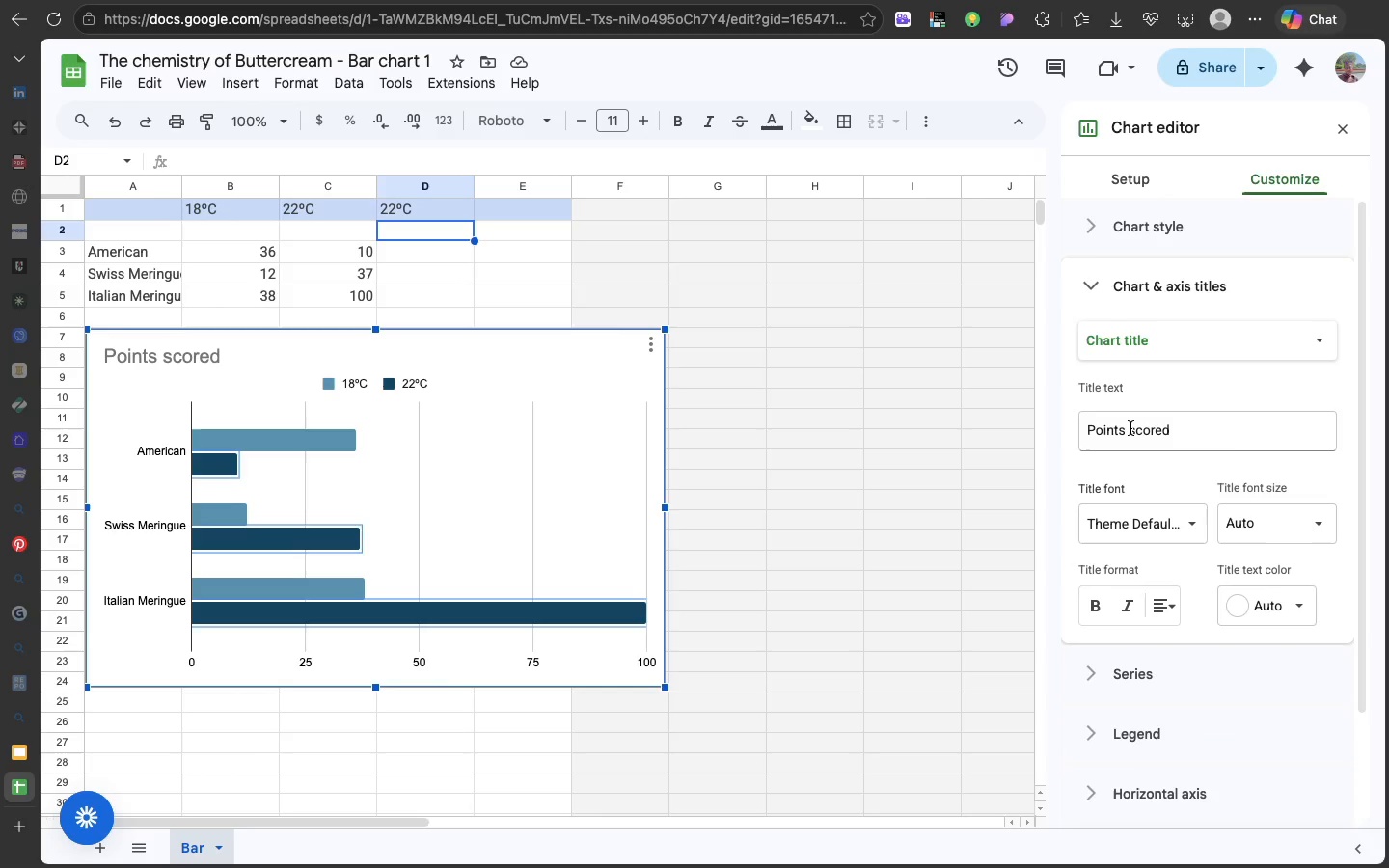 
left_click([1130, 428])
 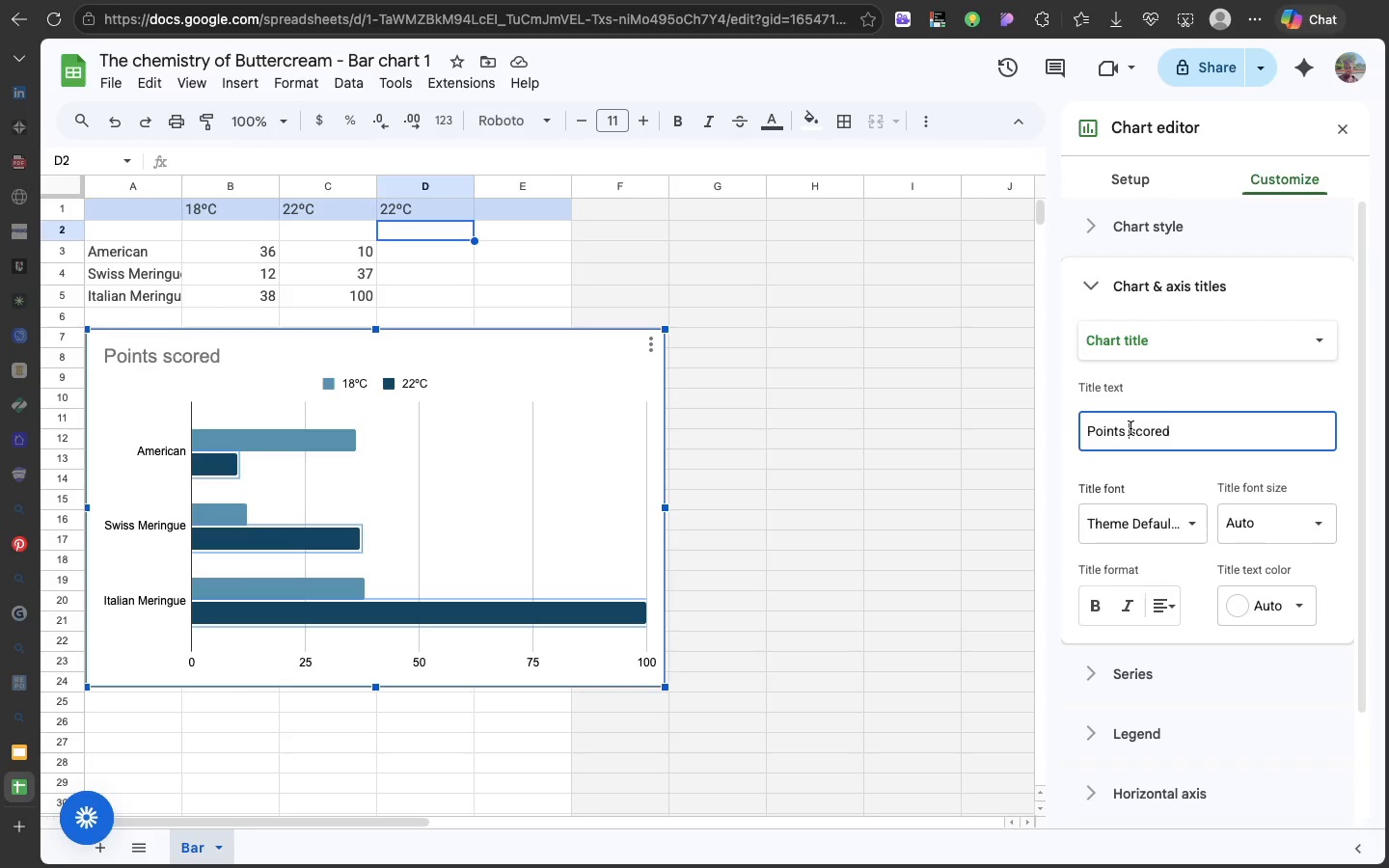 
left_click([1130, 428])
 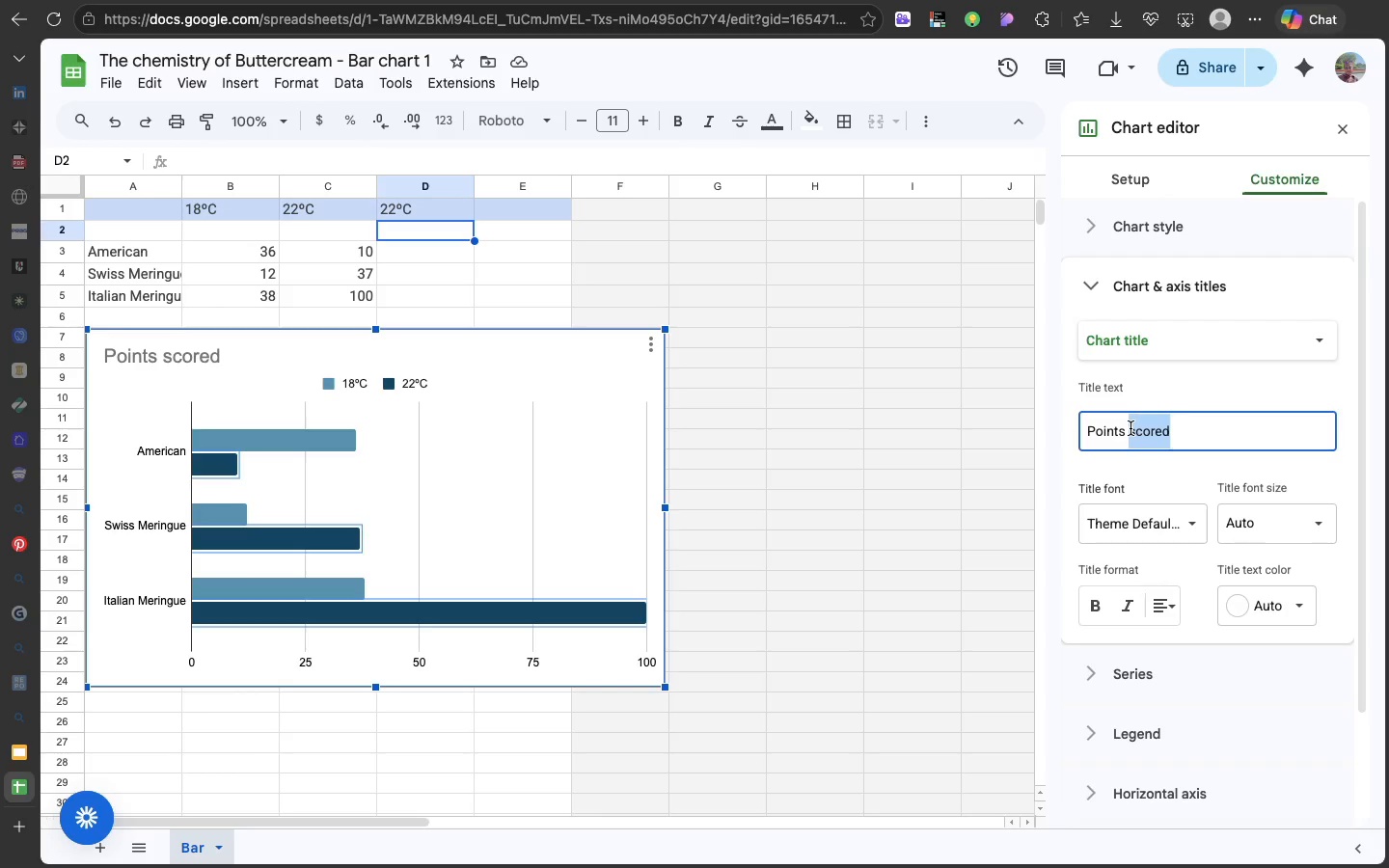 
double_click([1130, 428])
 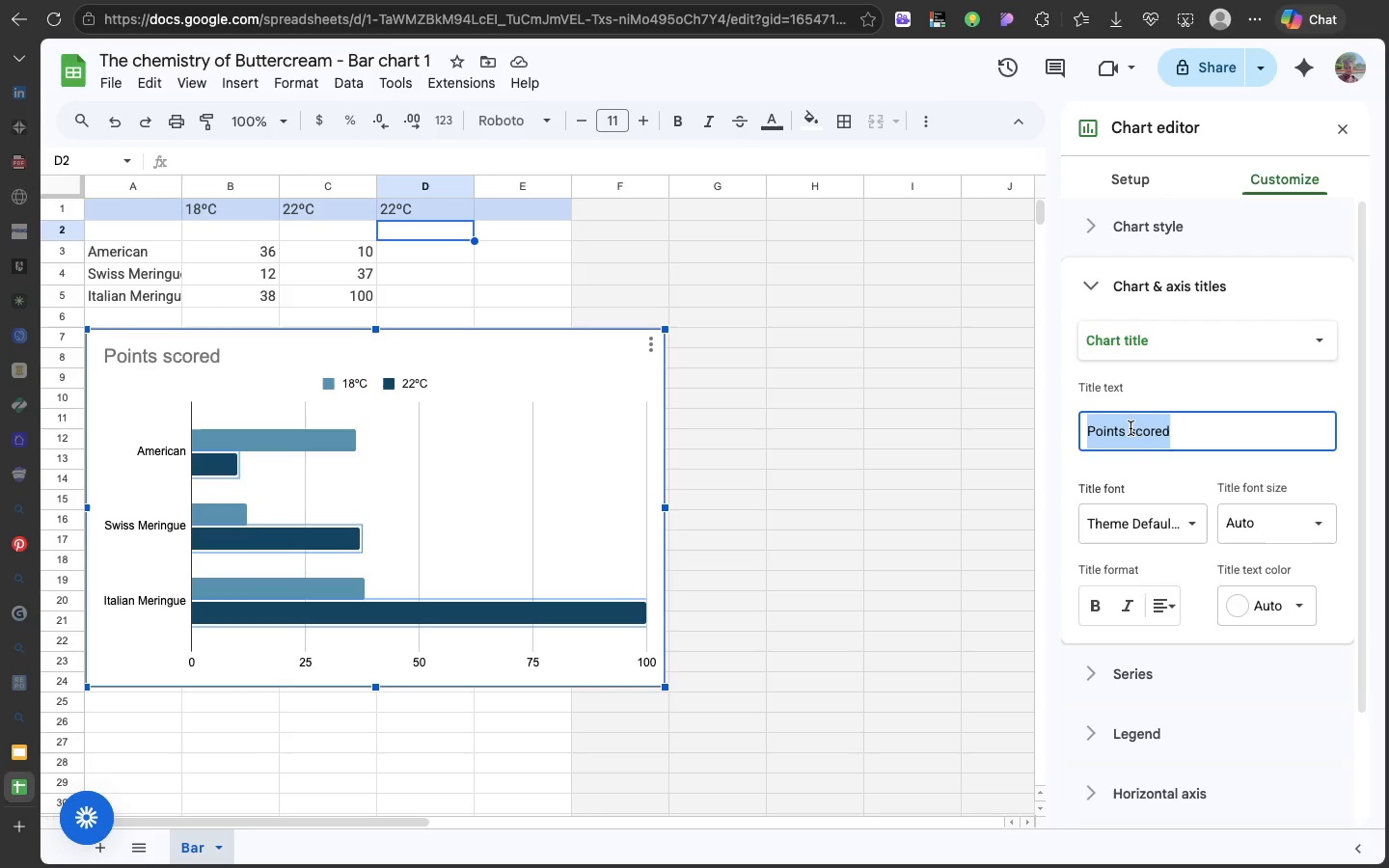 
double_click([1130, 428])
 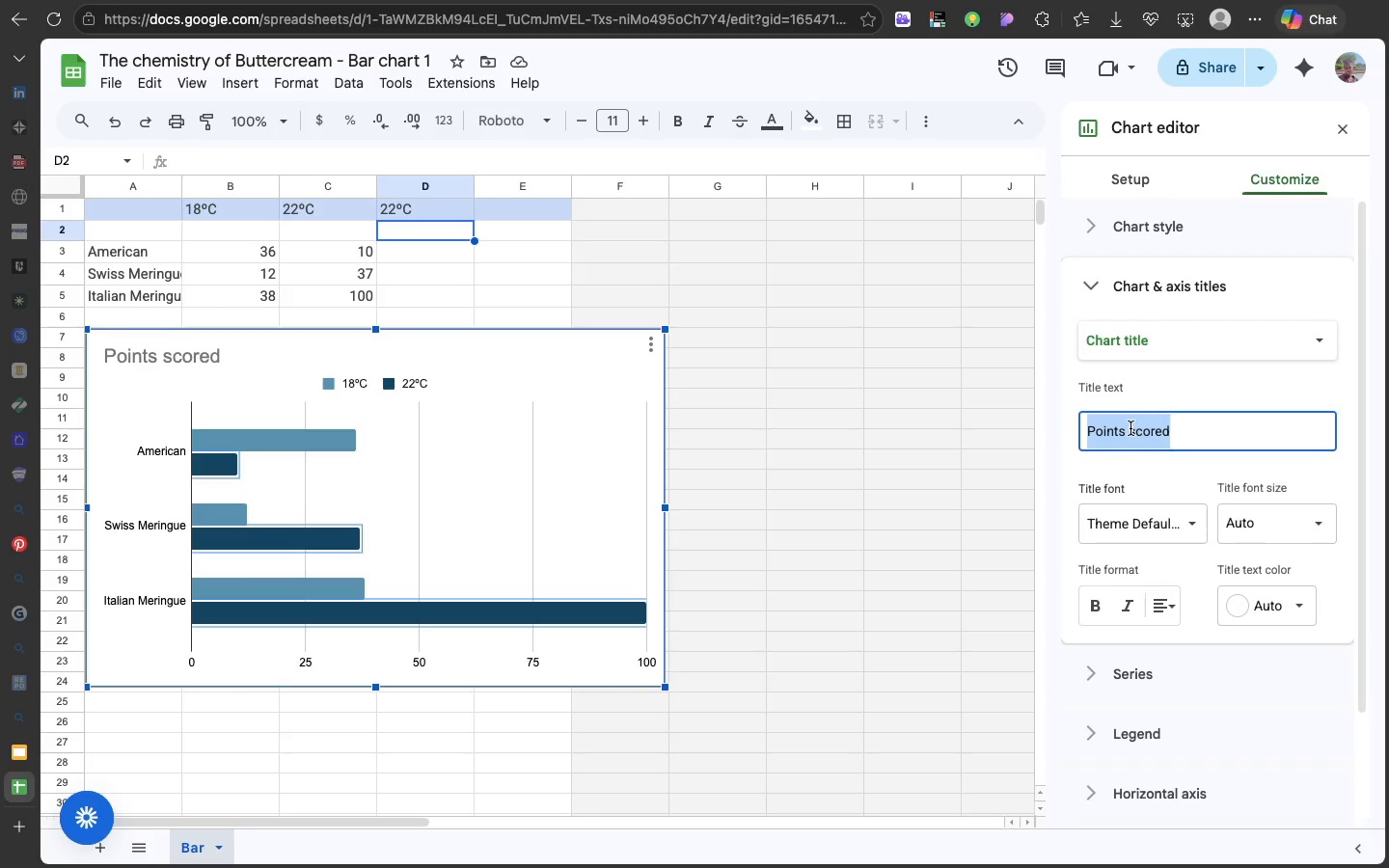 
triple_click([1130, 428])
 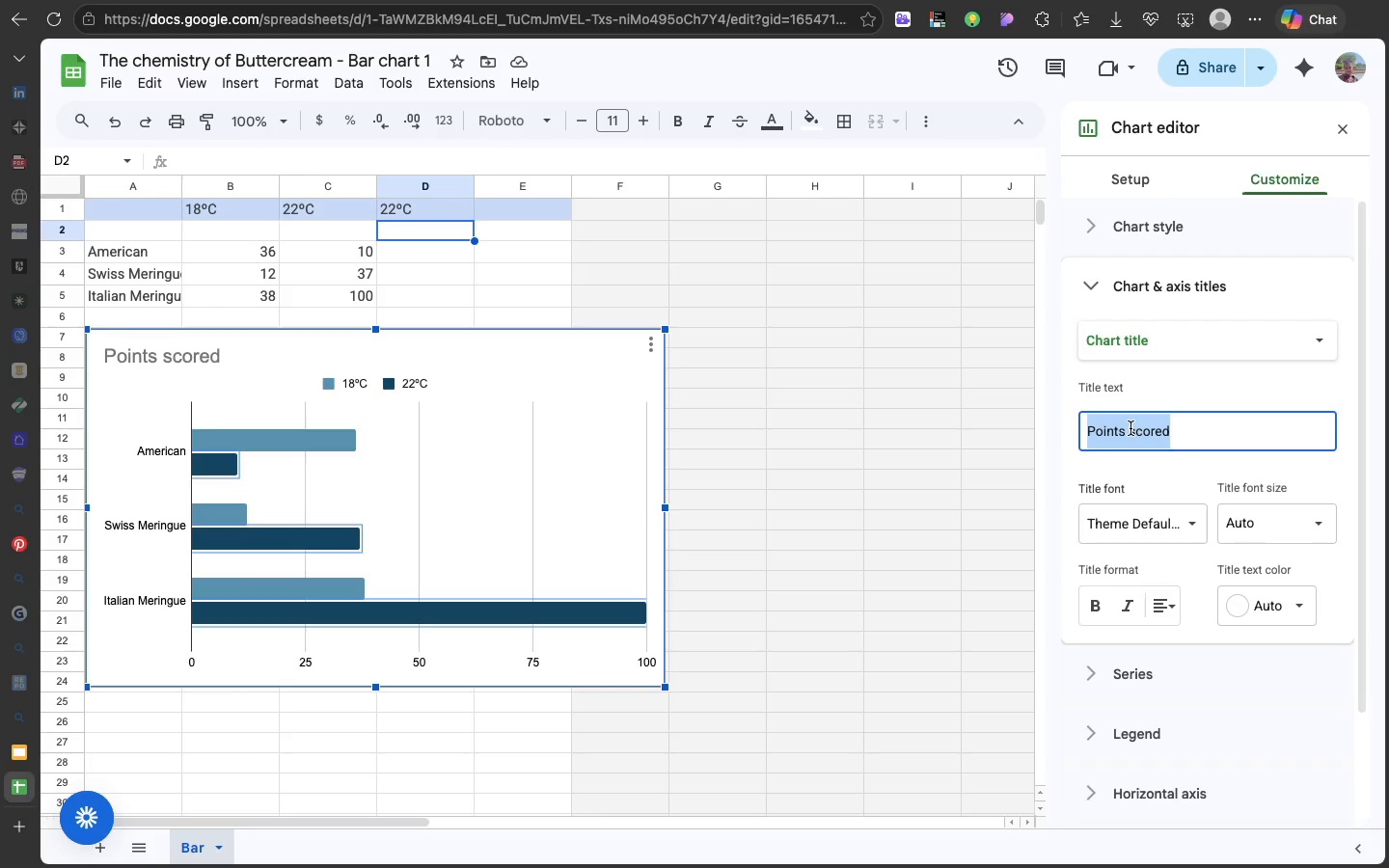 
triple_click([1130, 428])
 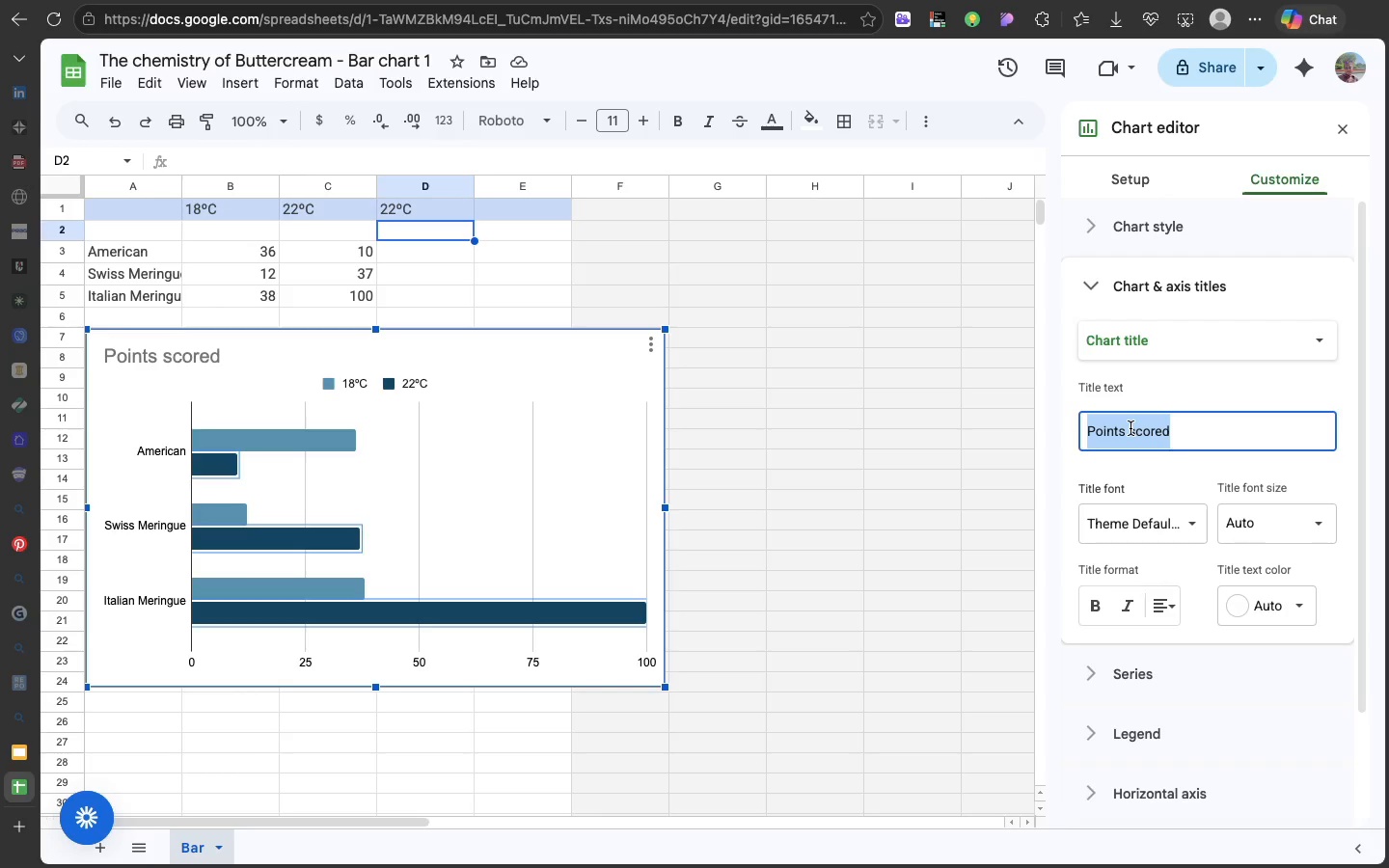 
type(Butter cream type)
 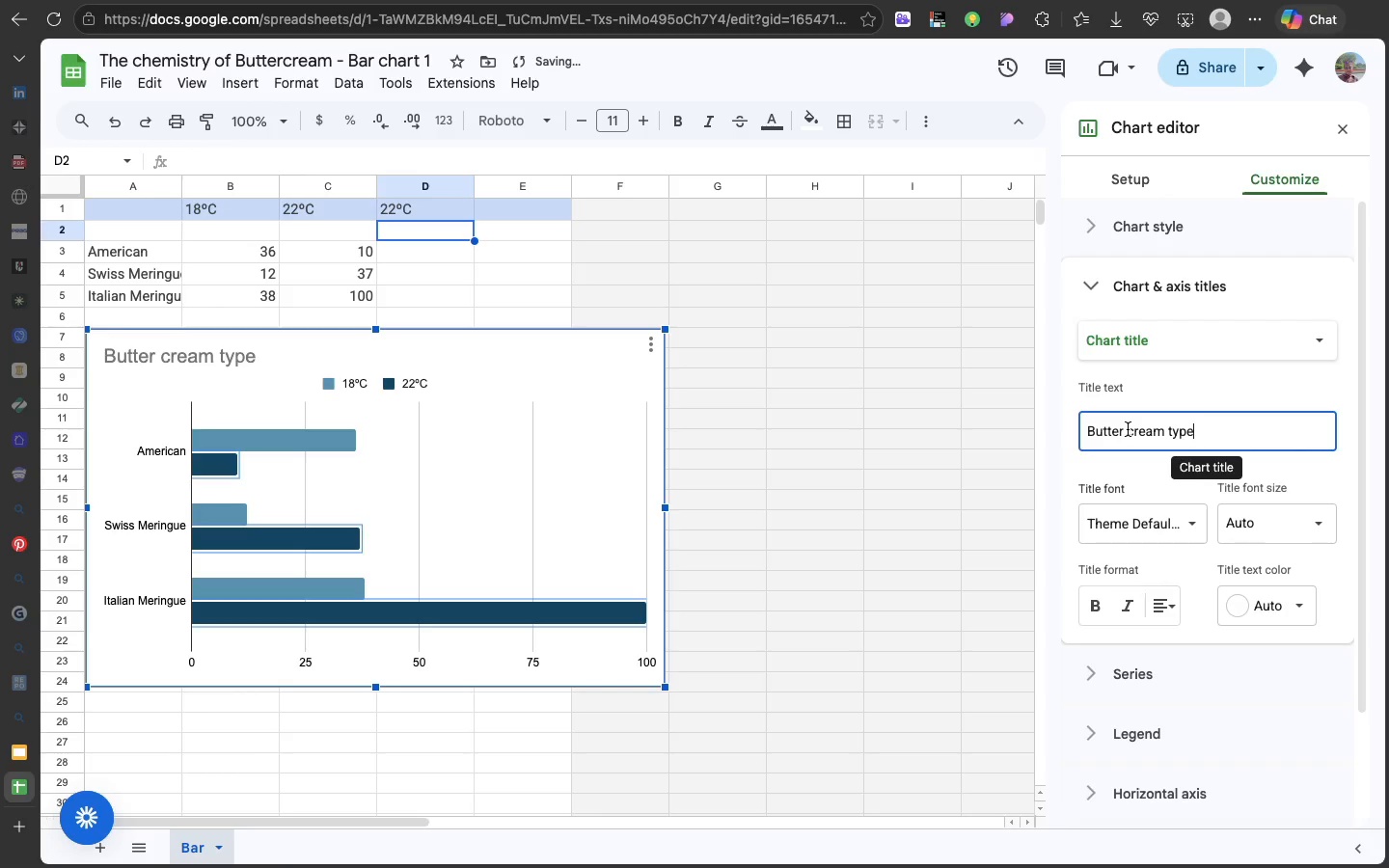 
left_click([1128, 430])
 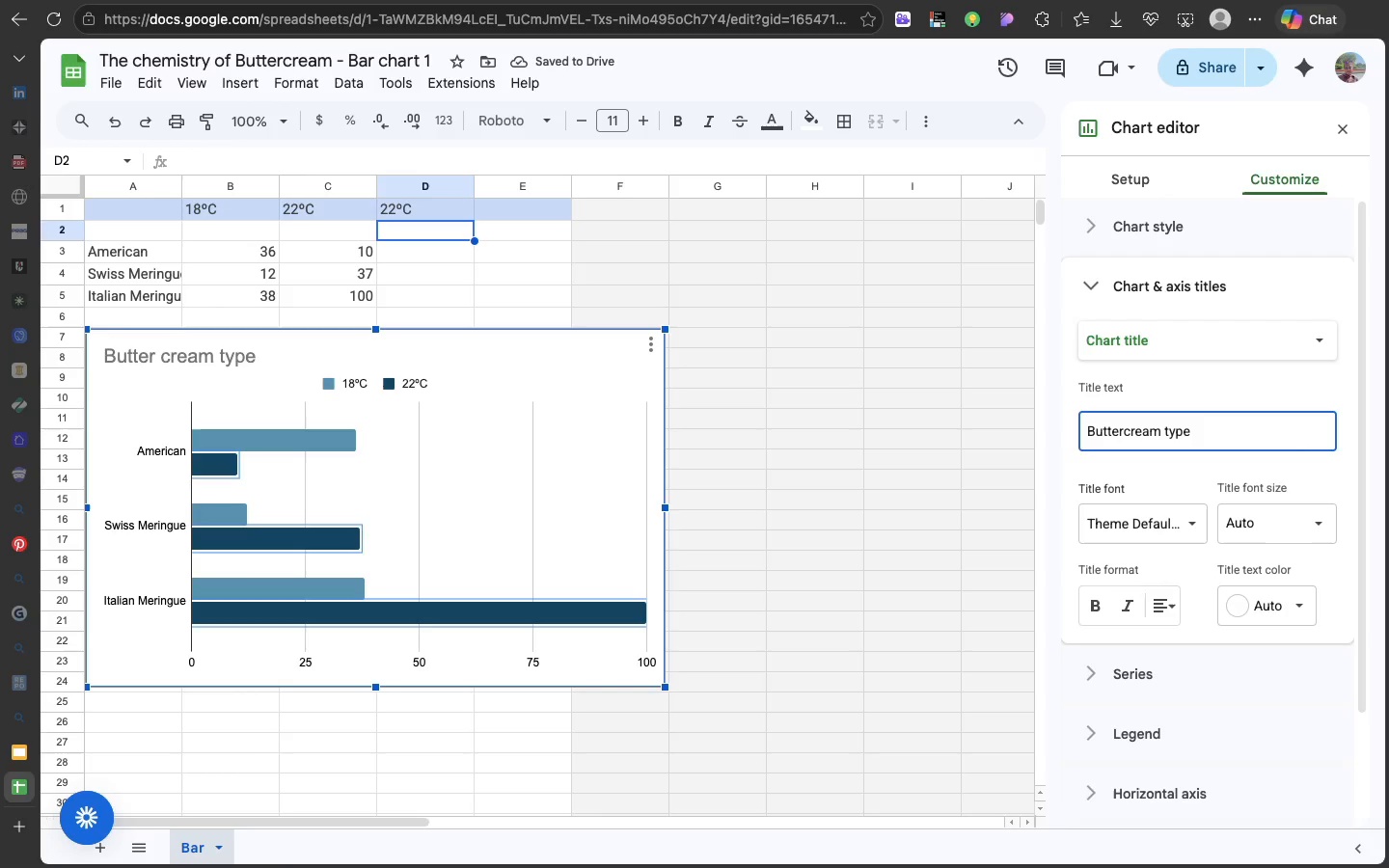 
key(Backspace)
 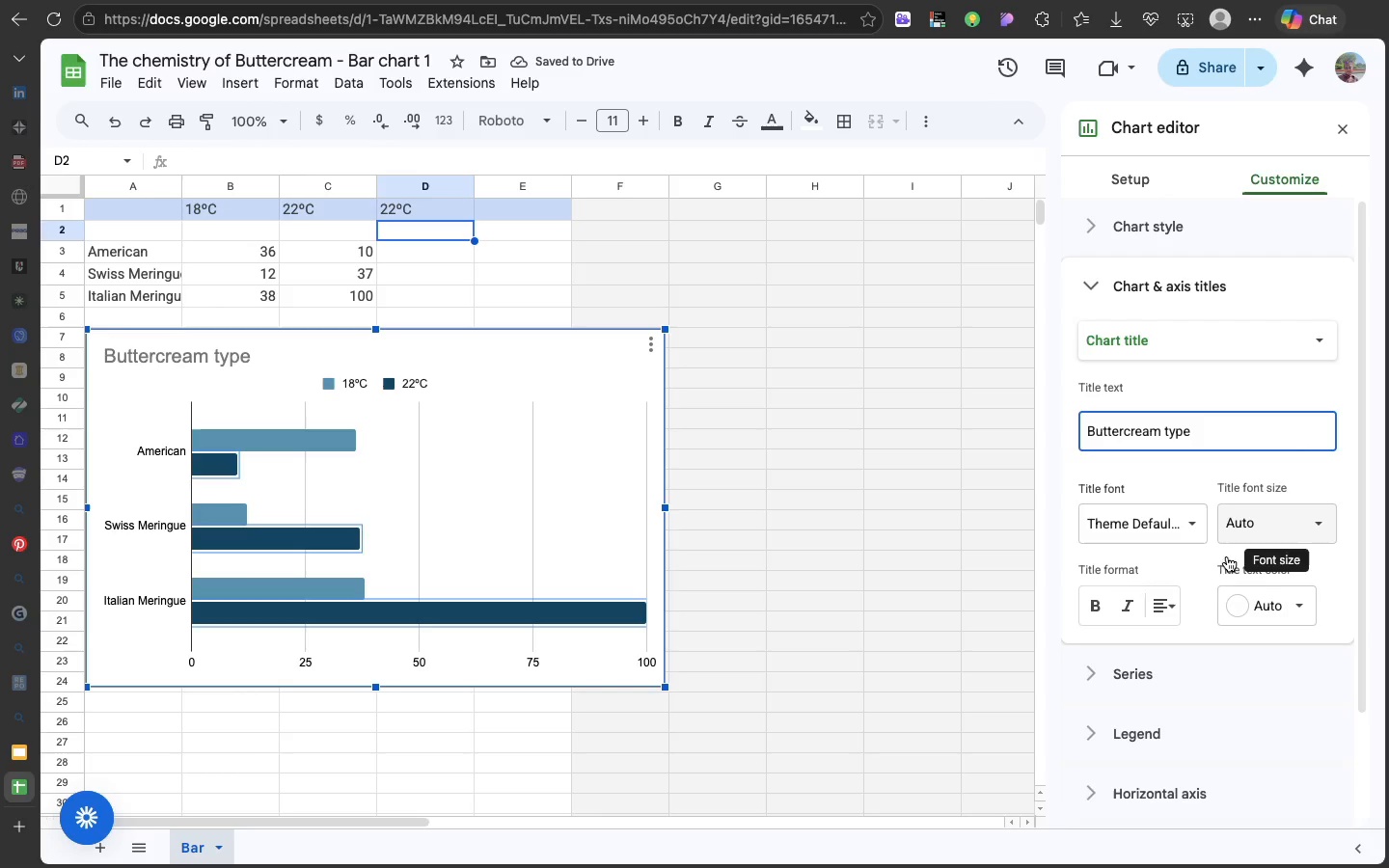 
wait(6.17)
 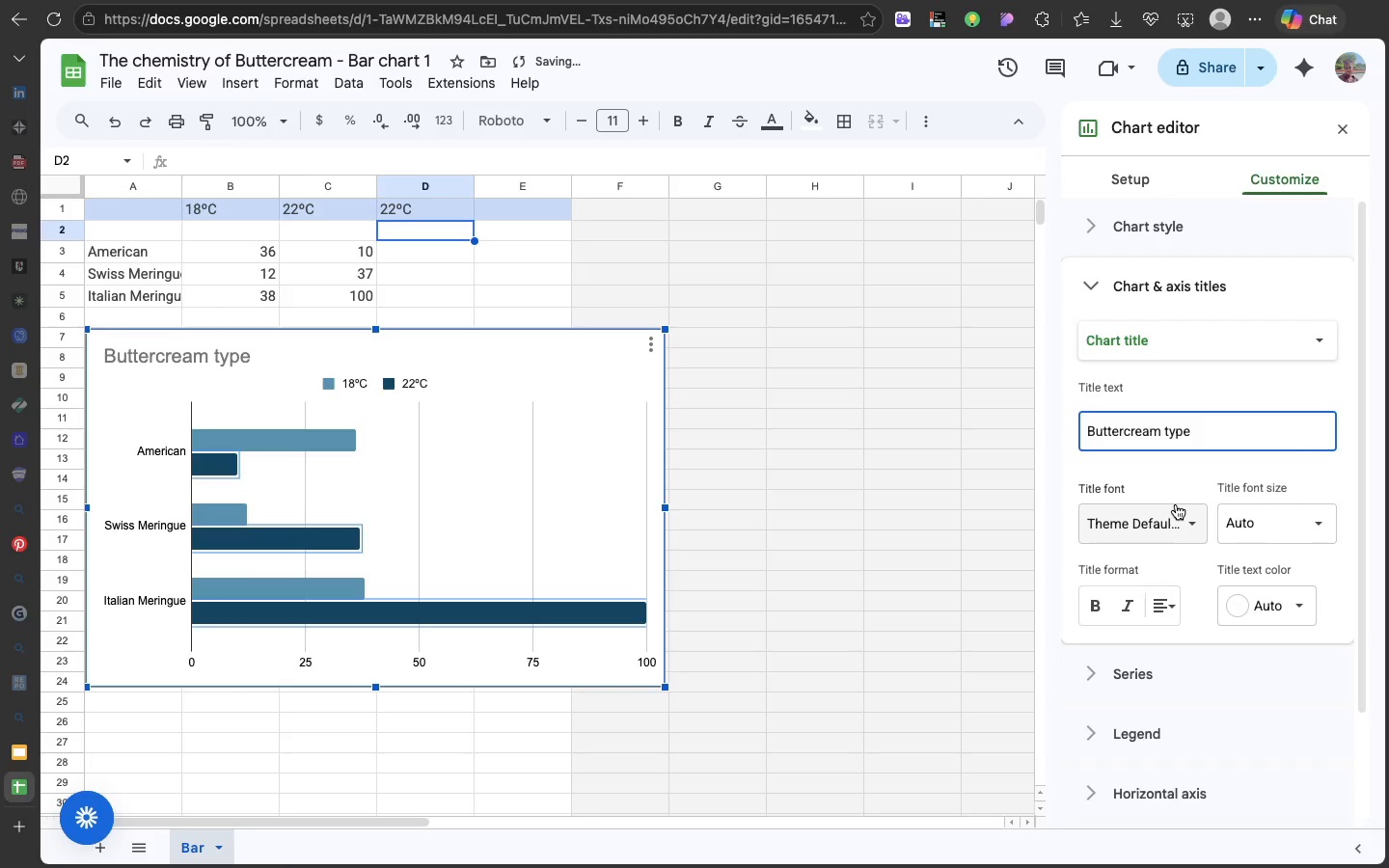 
left_click([1249, 602])
 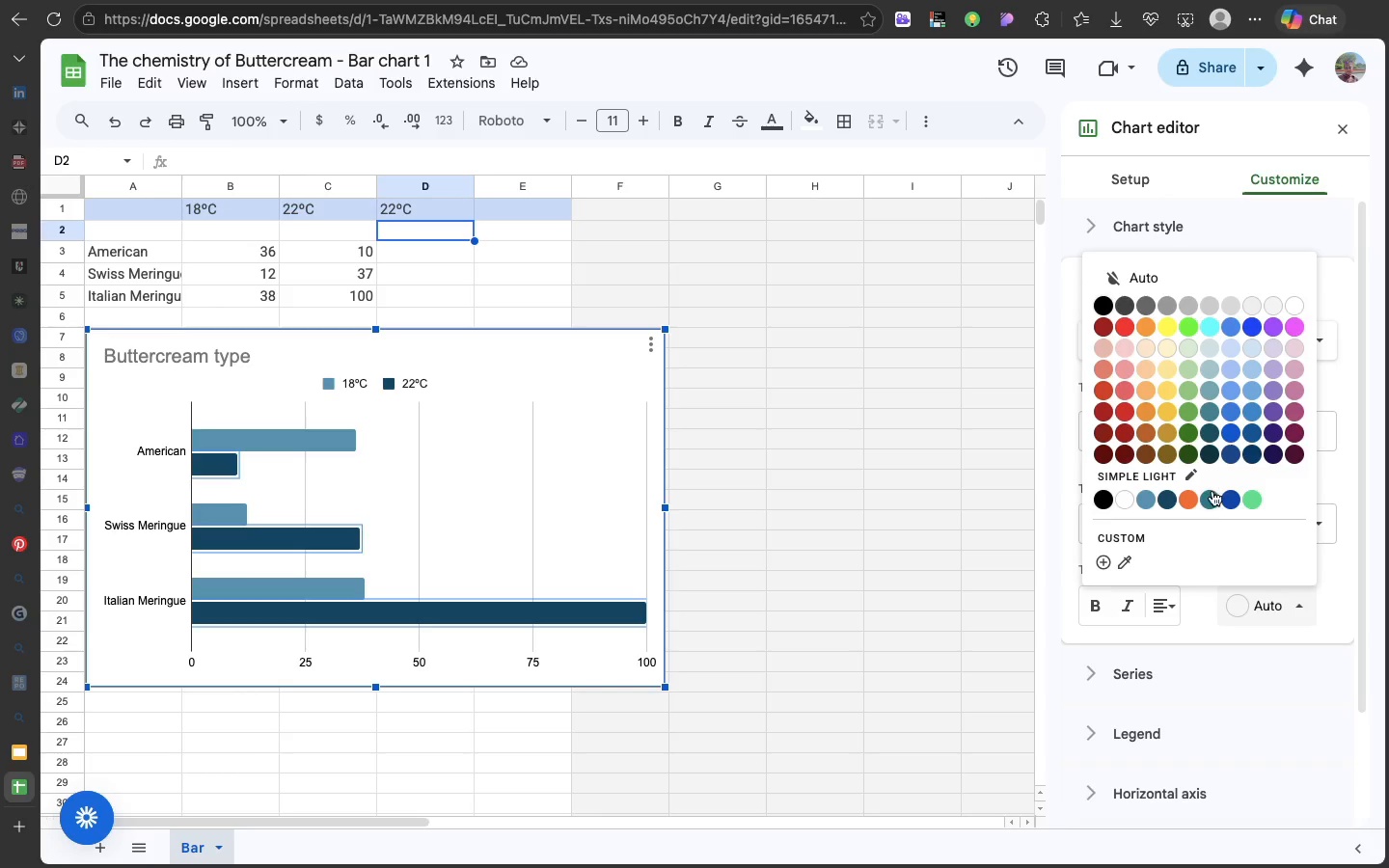 
left_click([1211, 494])
 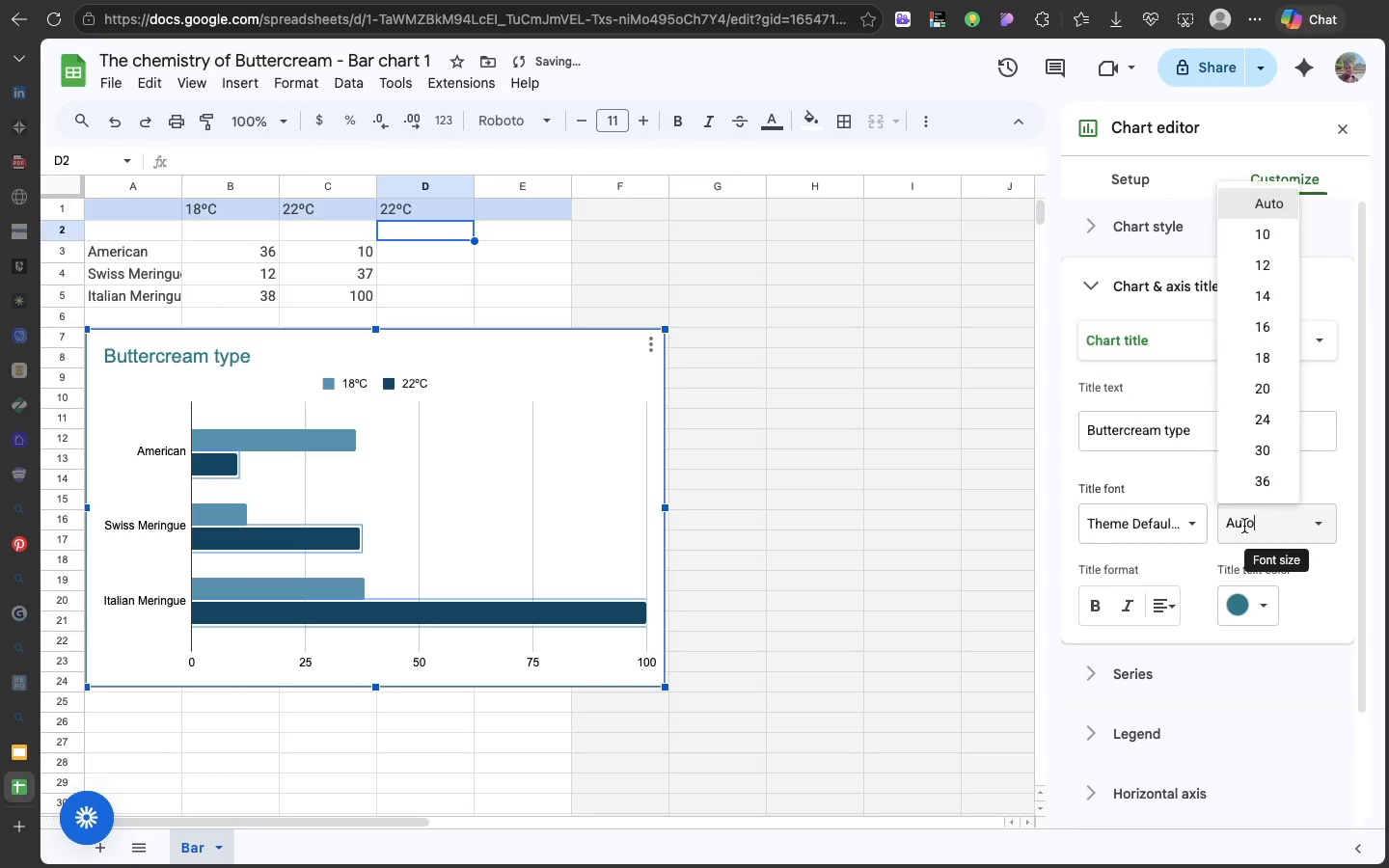 
left_click([1244, 526])
 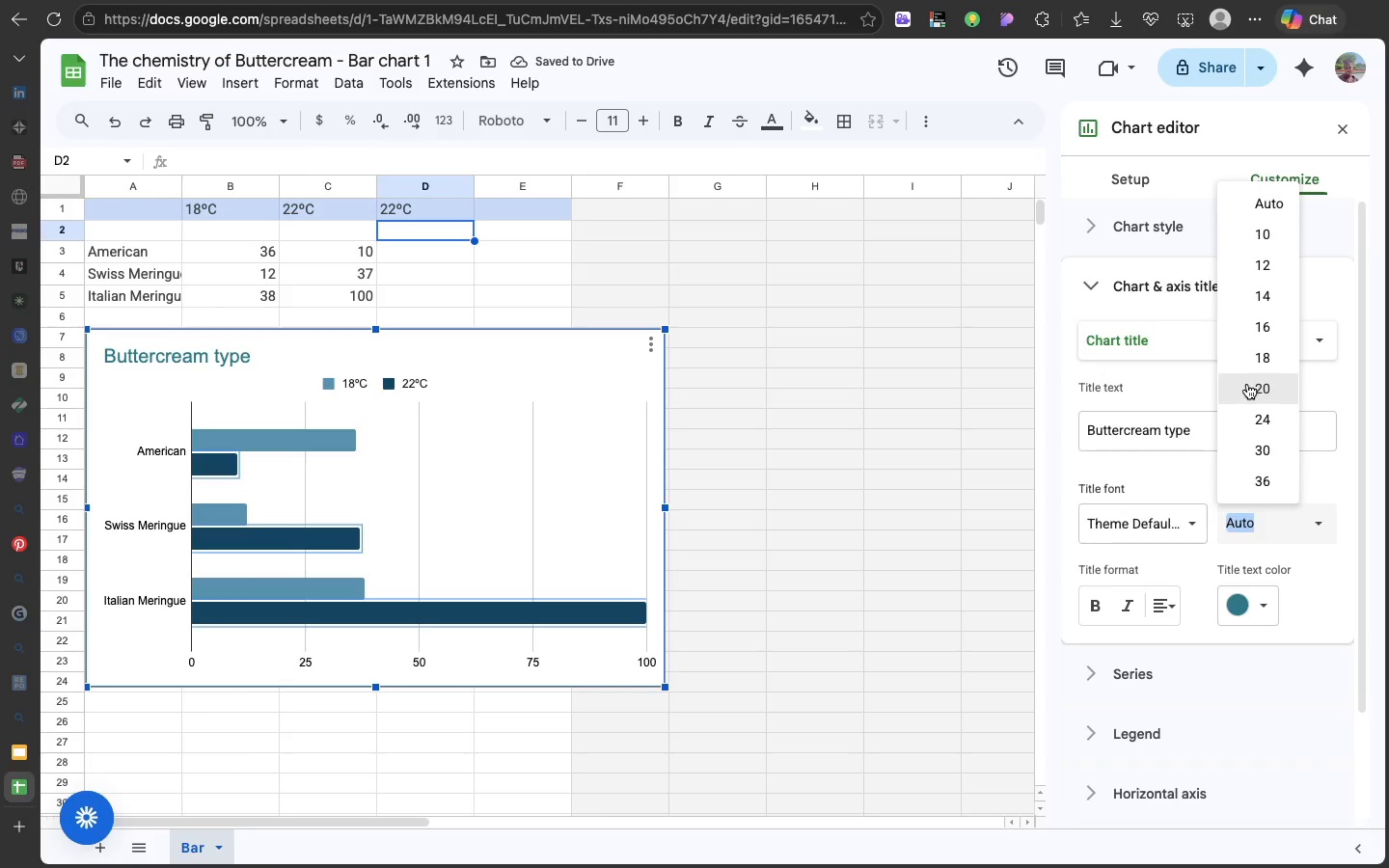 
left_click([1247, 384])
 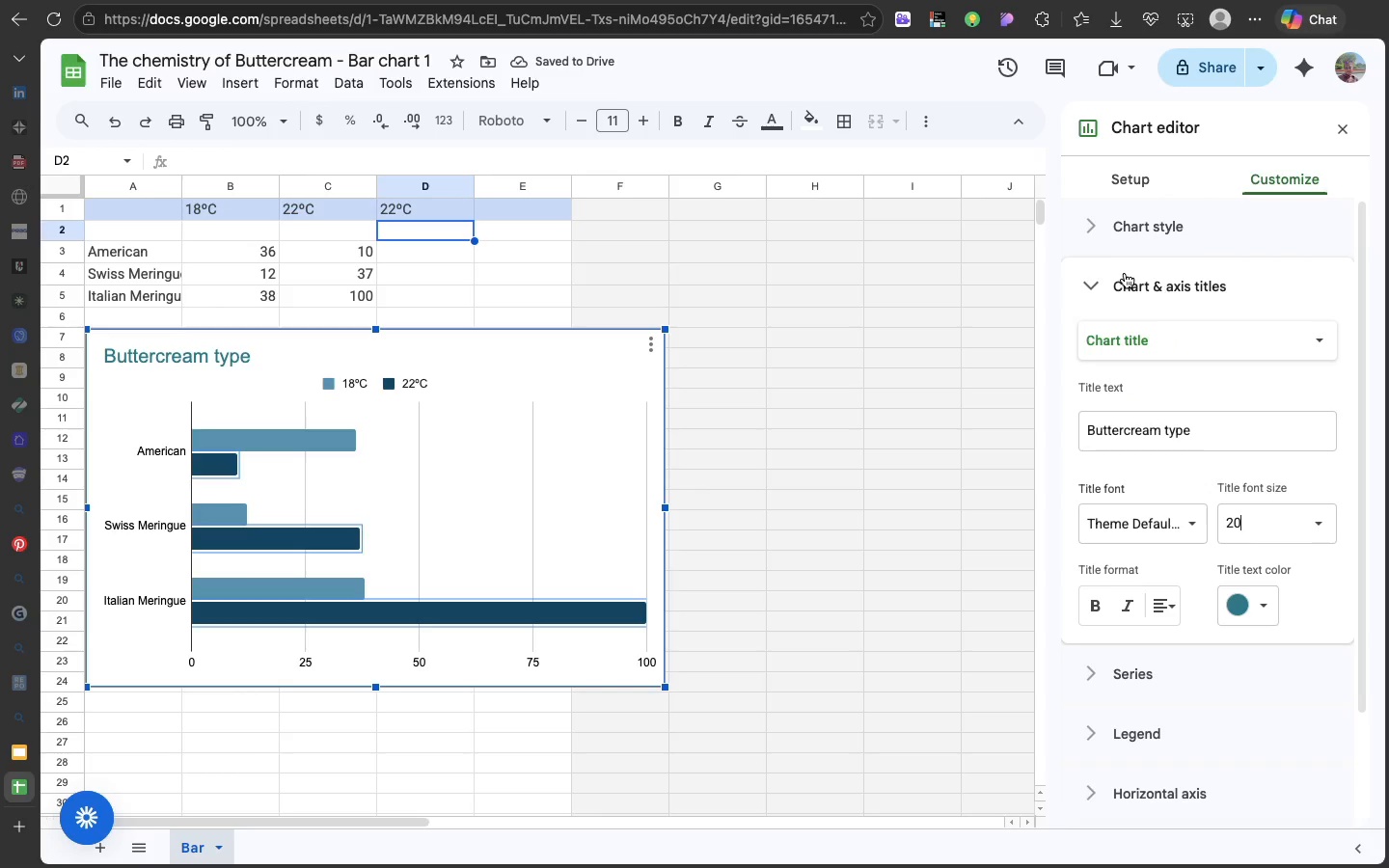 
left_click([1129, 350])
 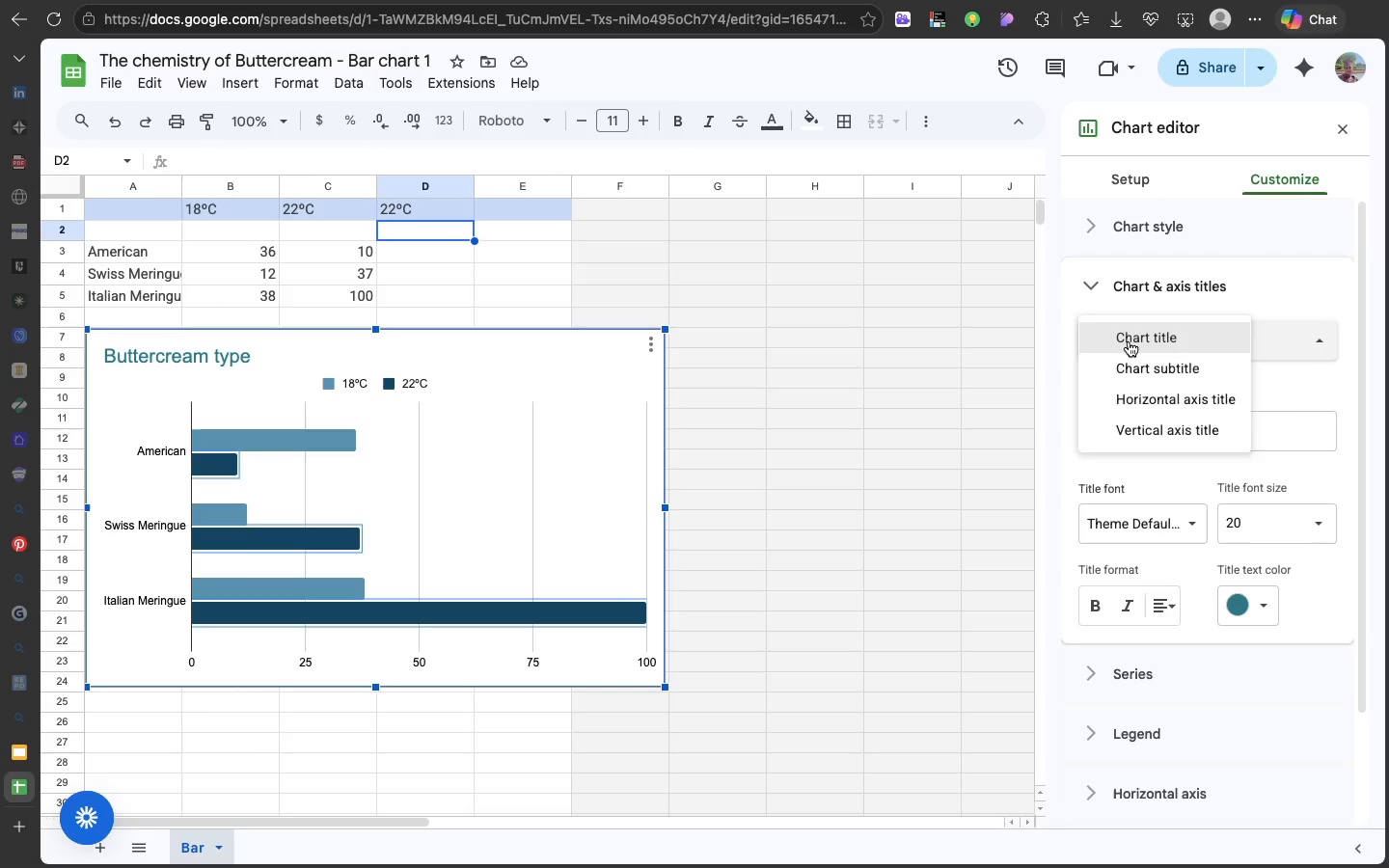 
left_click([1129, 341])
 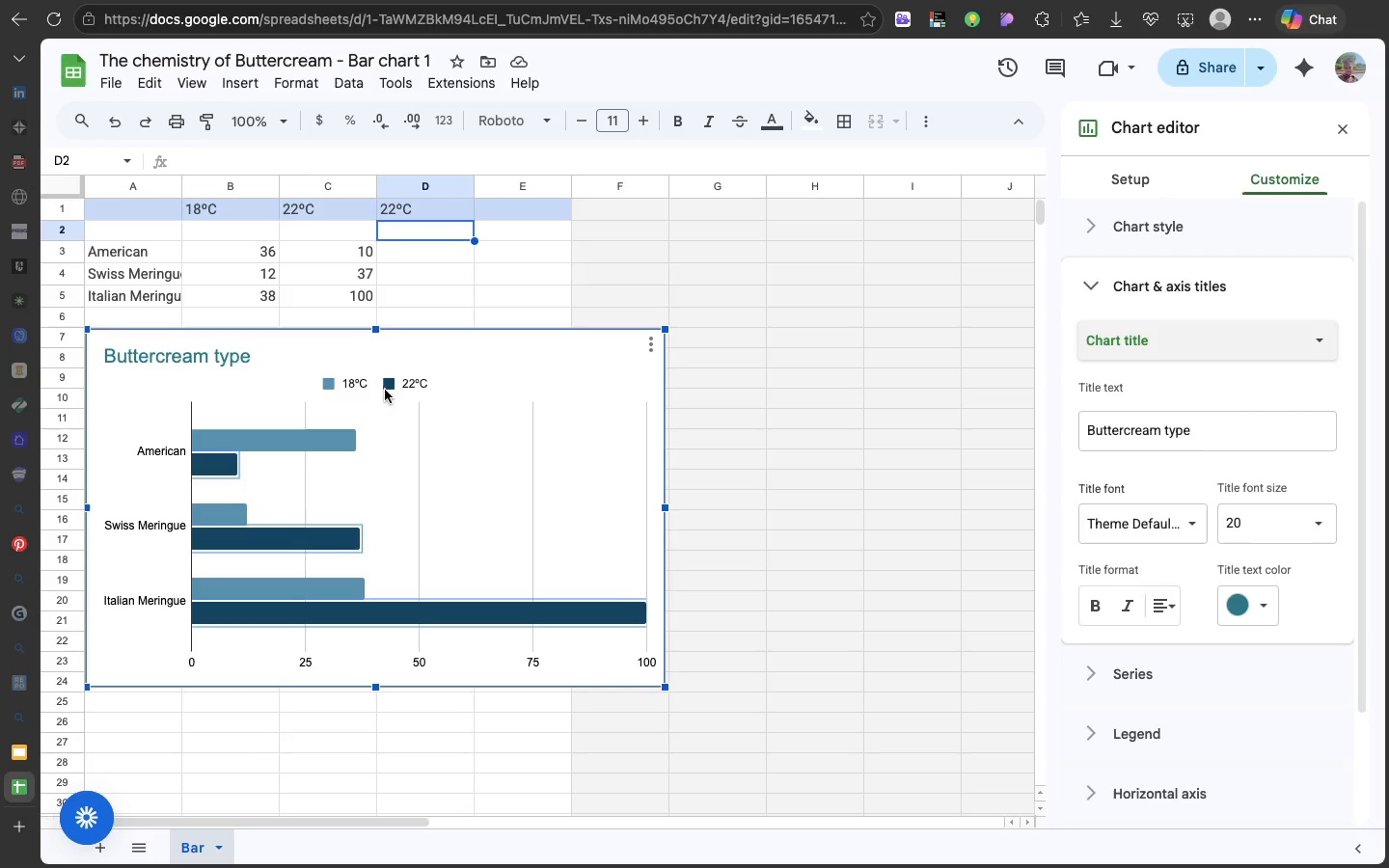 
left_click([372, 385])
 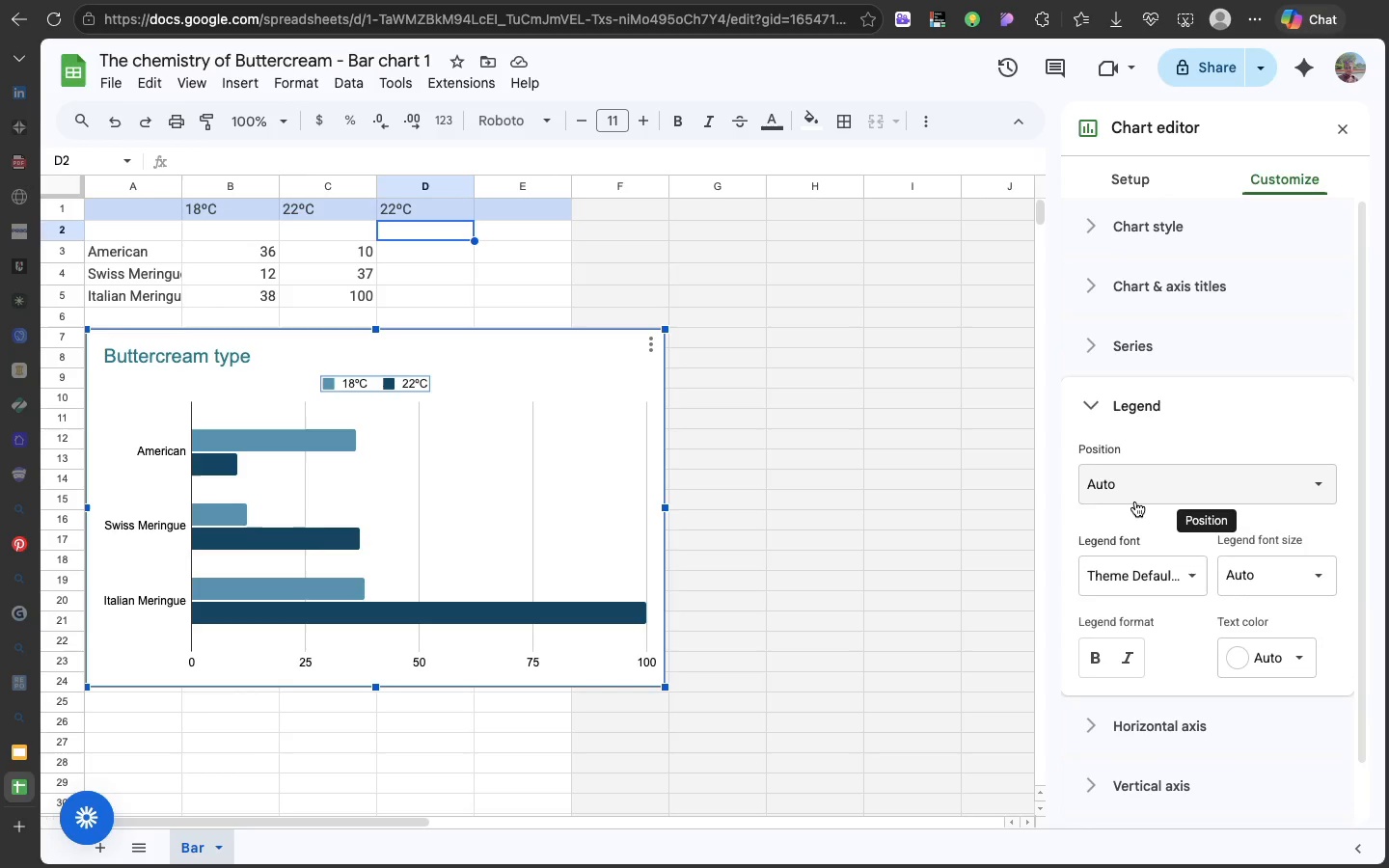 
scroll: coordinate [1135, 502], scroll_direction: down, amount: 3.0
 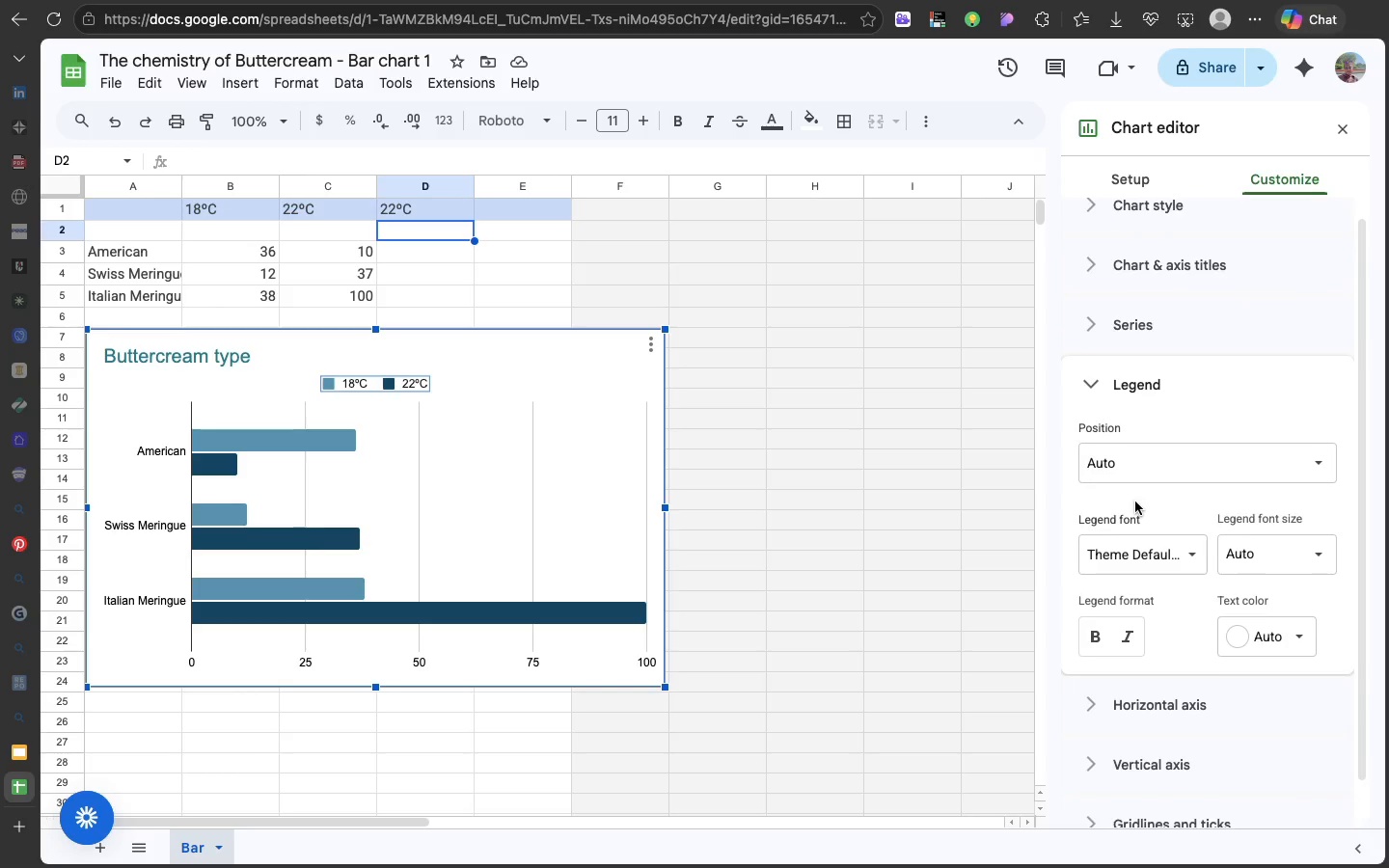 
left_click([1135, 502])
 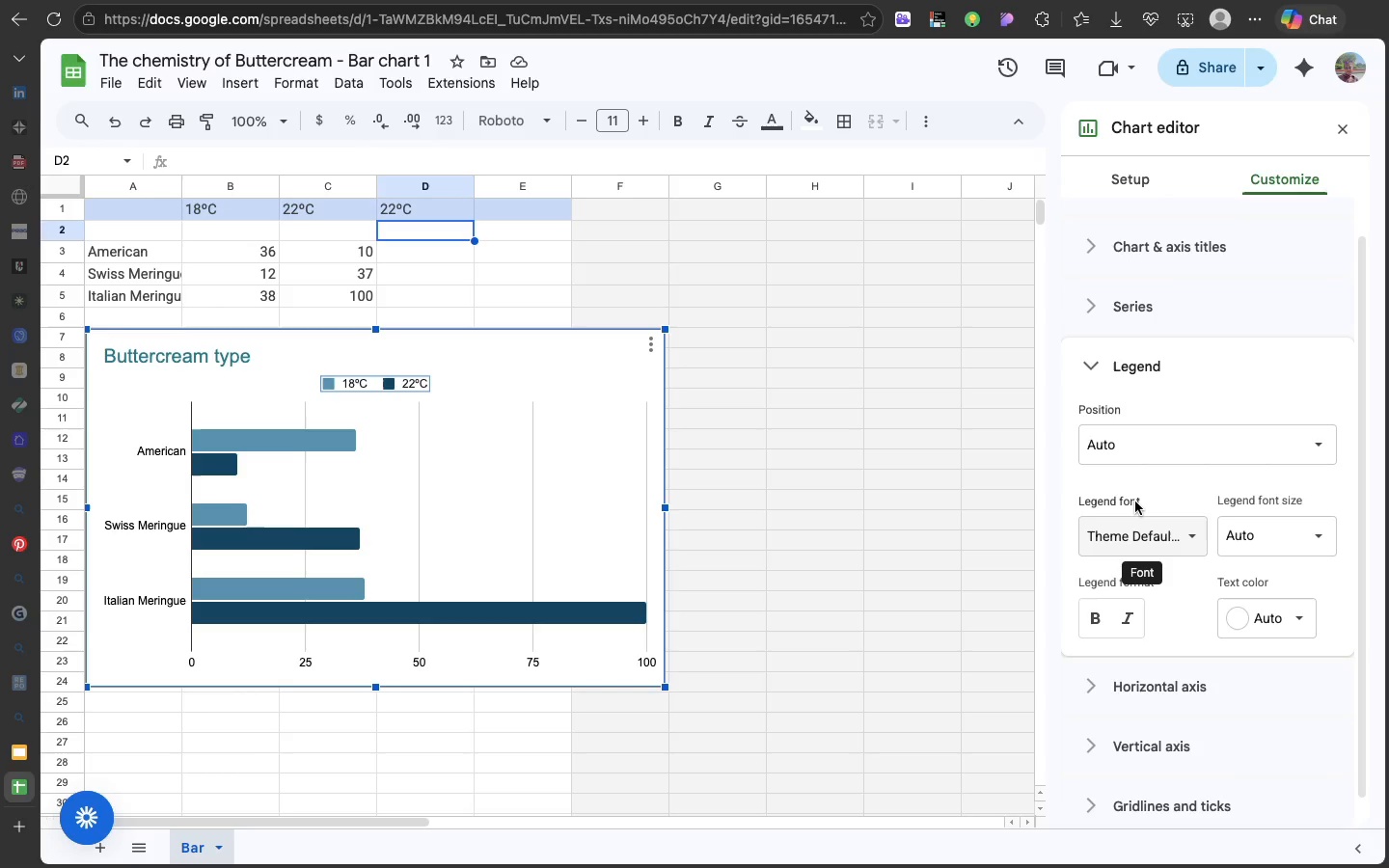 
scroll: coordinate [1135, 502], scroll_direction: down, amount: 10.0
 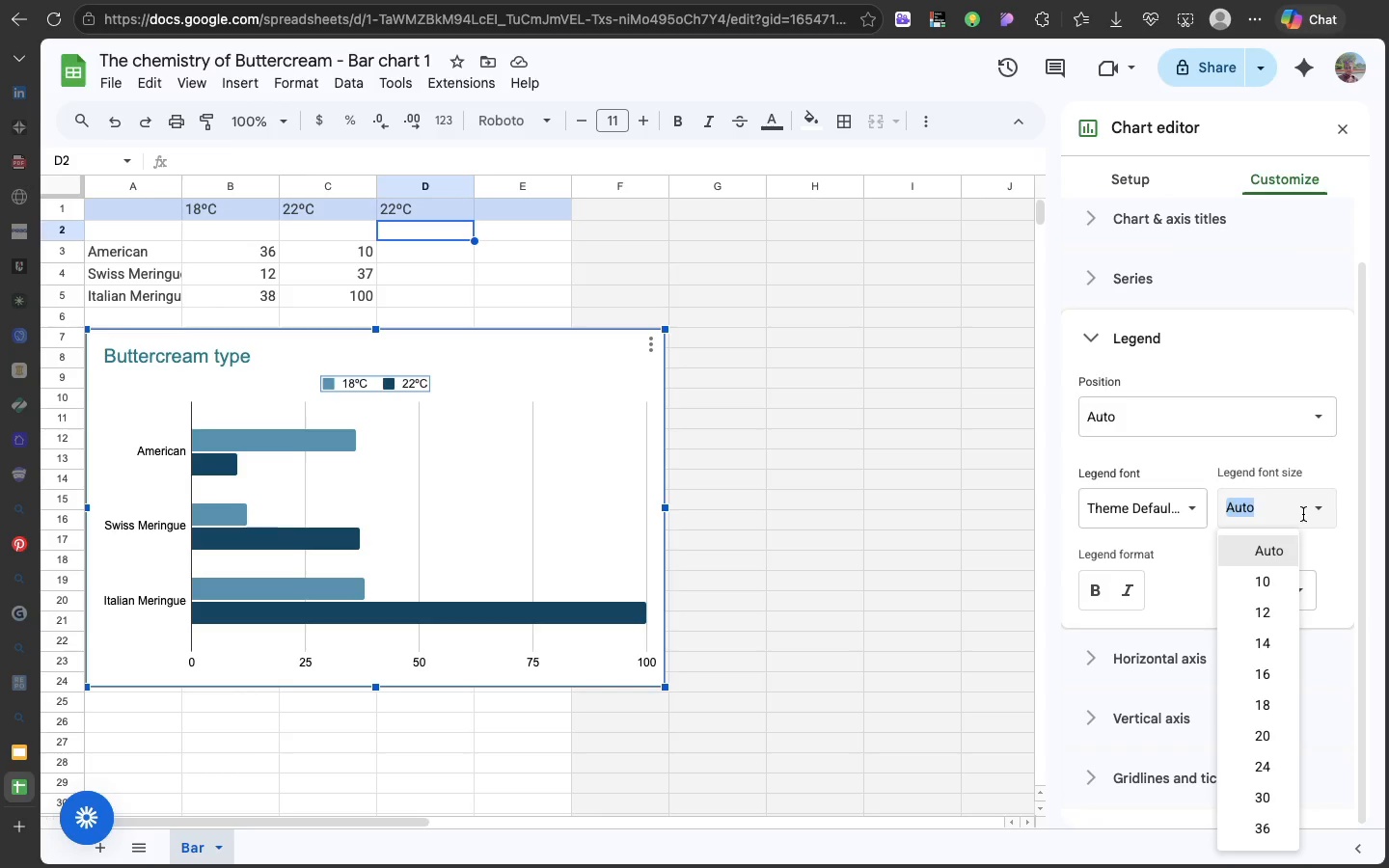 
left_click([1303, 514])
 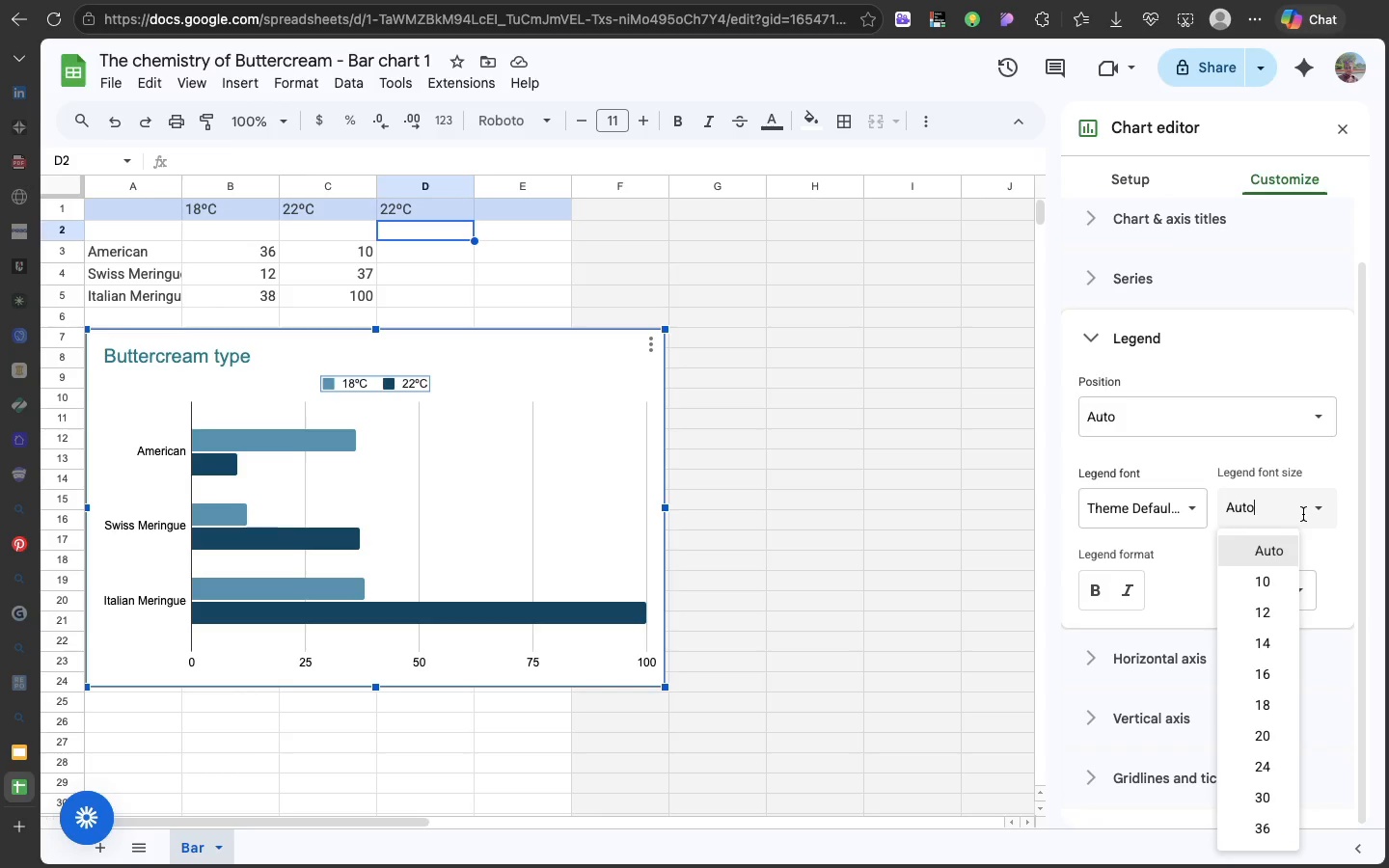 
left_click([1303, 514])
 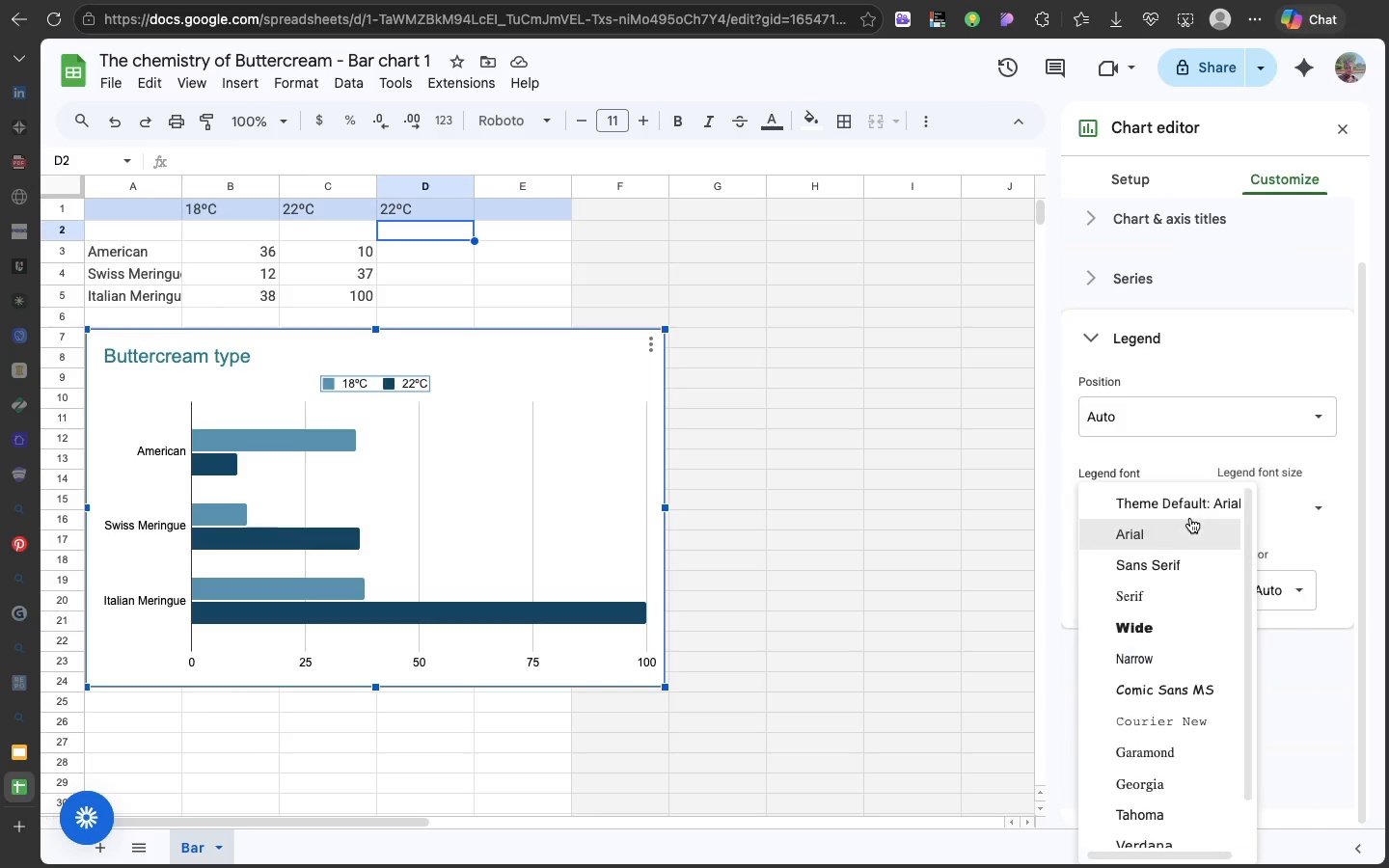 
left_click([1190, 518])
 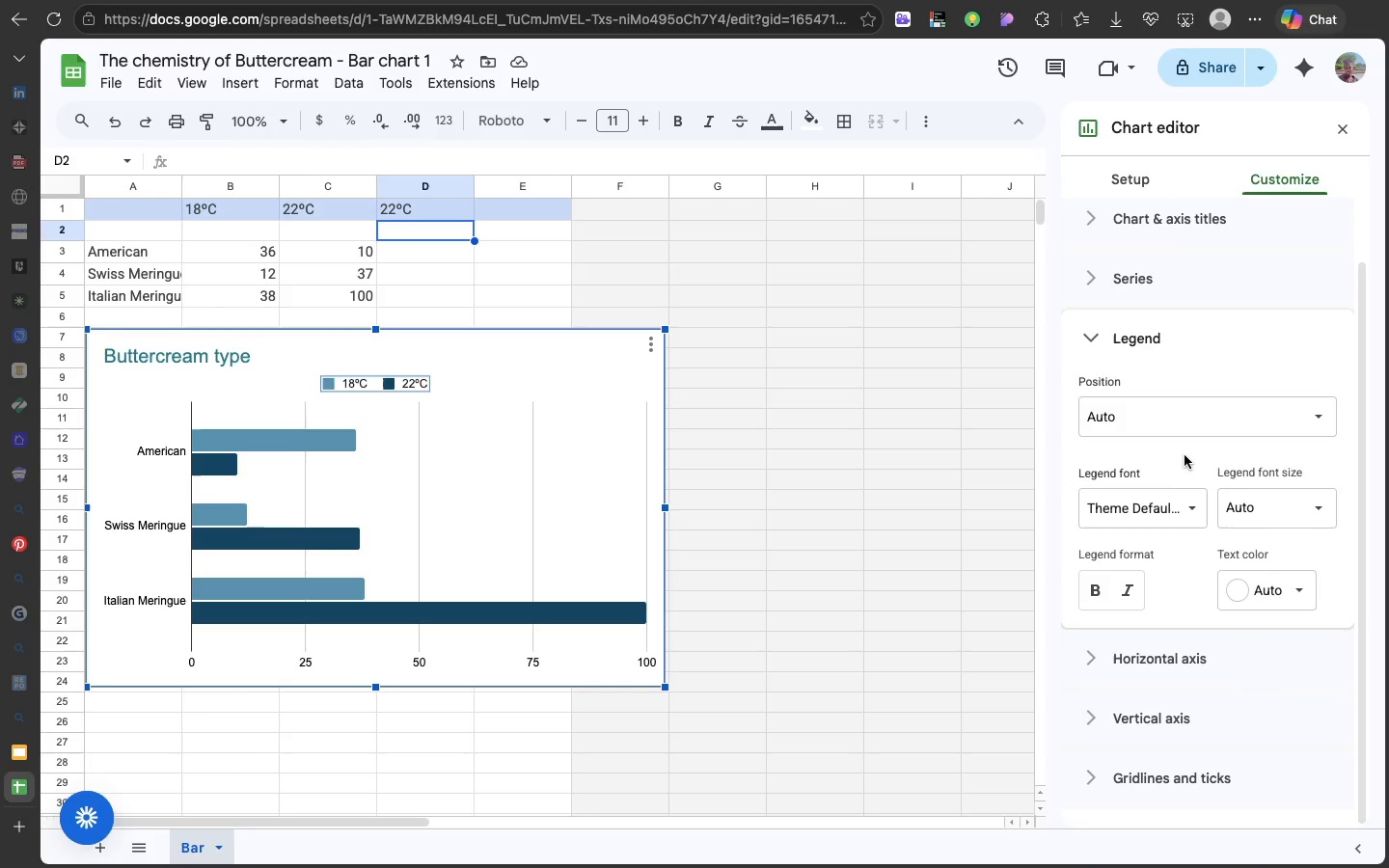 
left_click([1185, 455])
 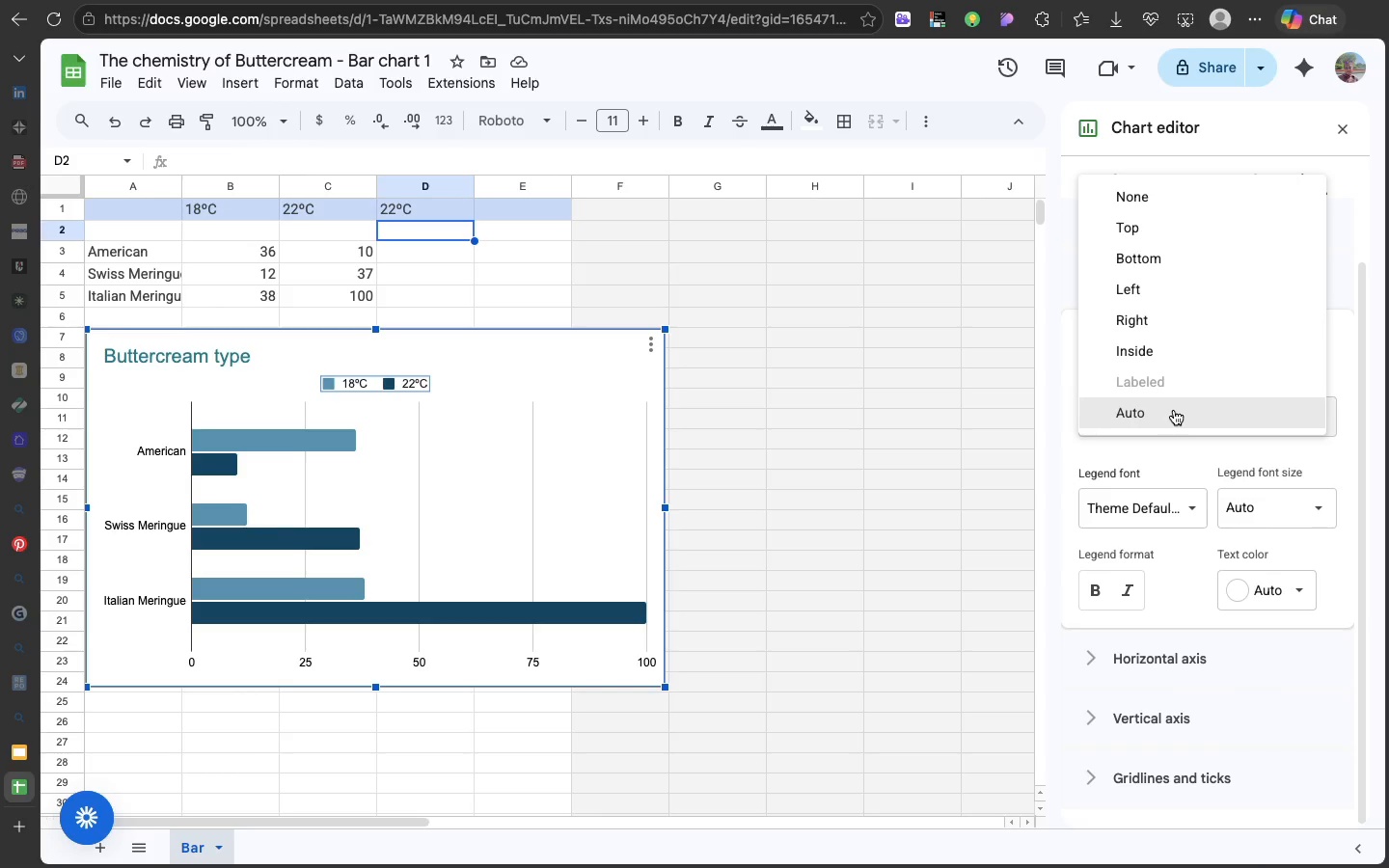 
left_click([1174, 410])
 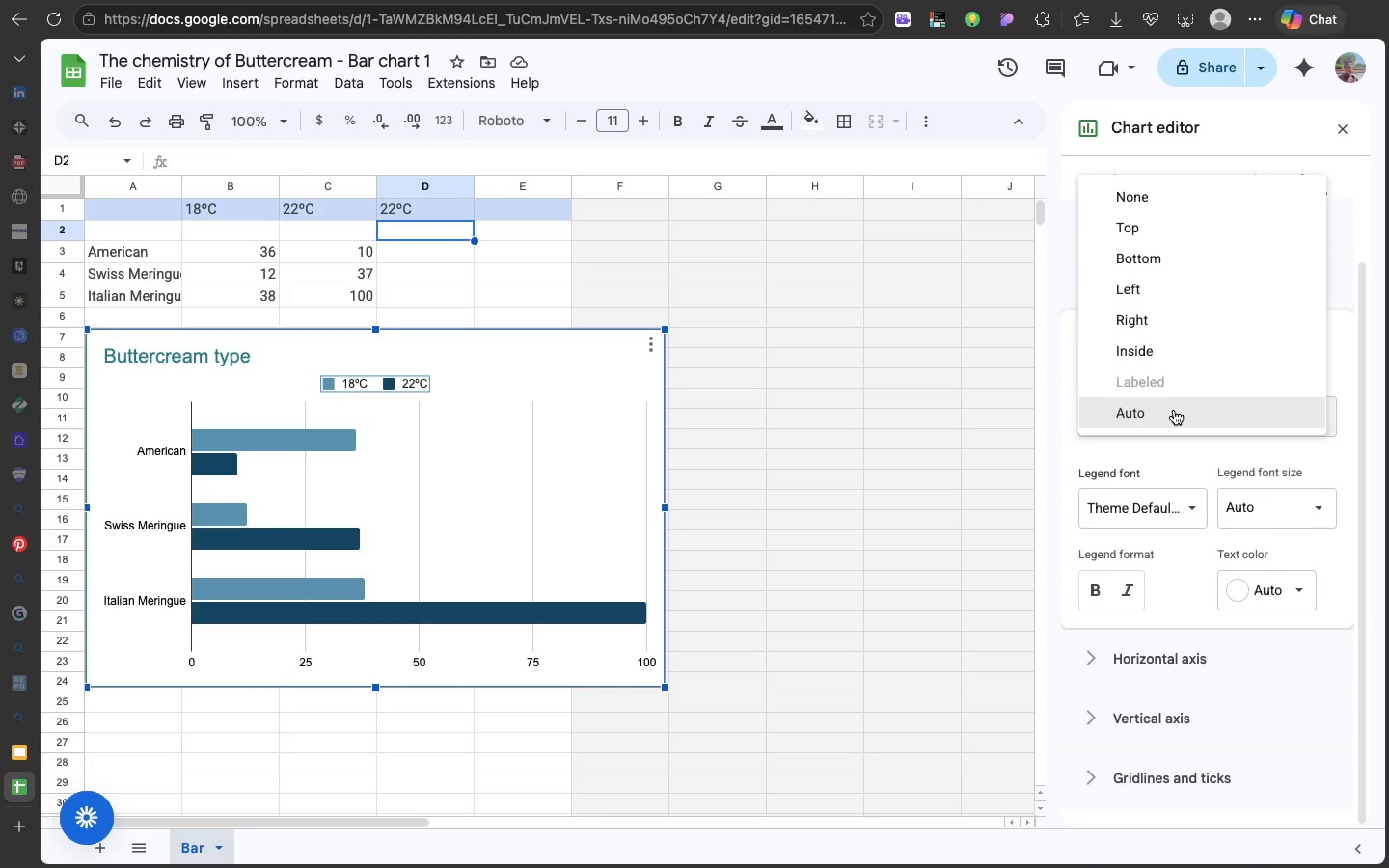 
left_click([1174, 410])
 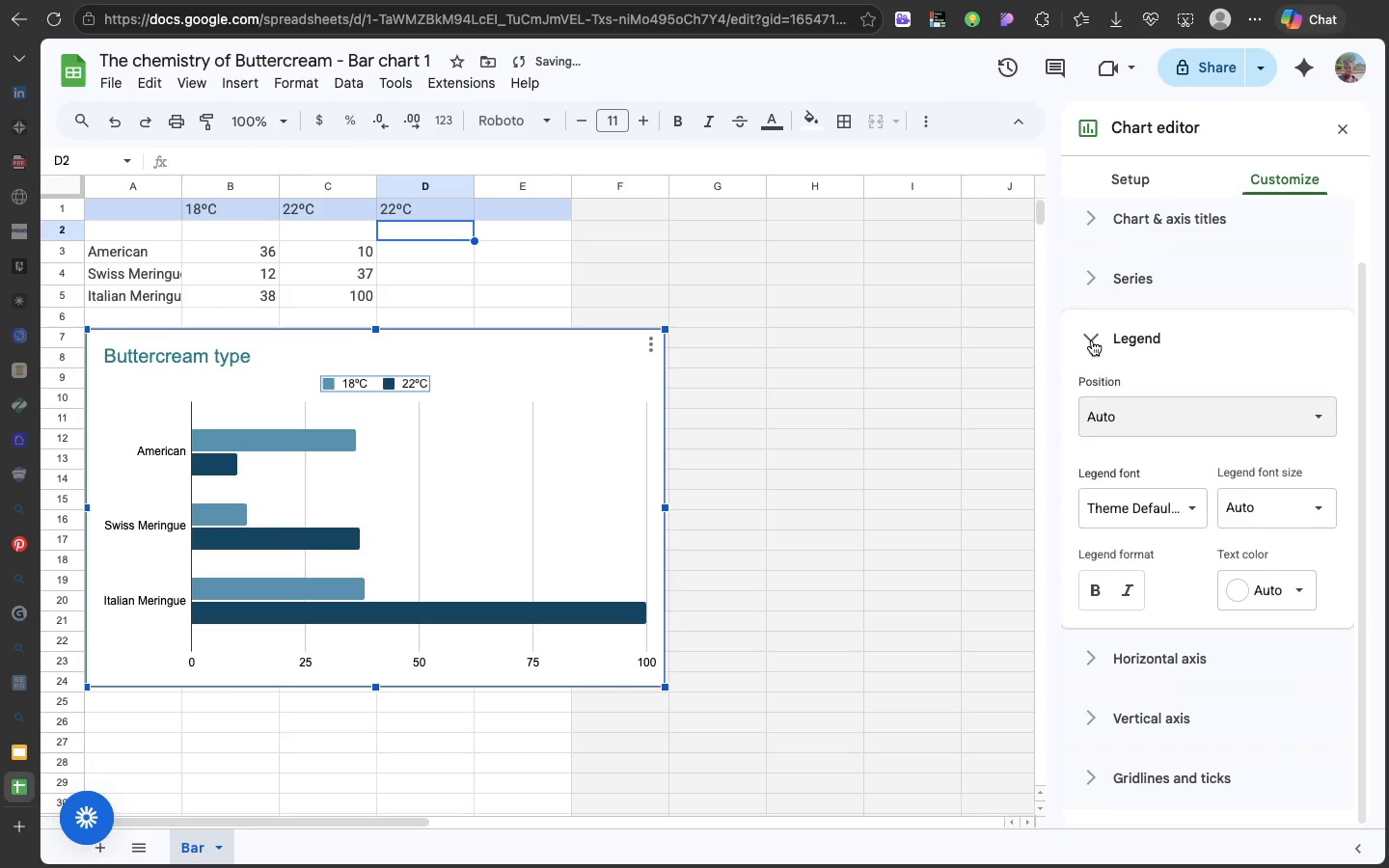 
left_click([1092, 340])
 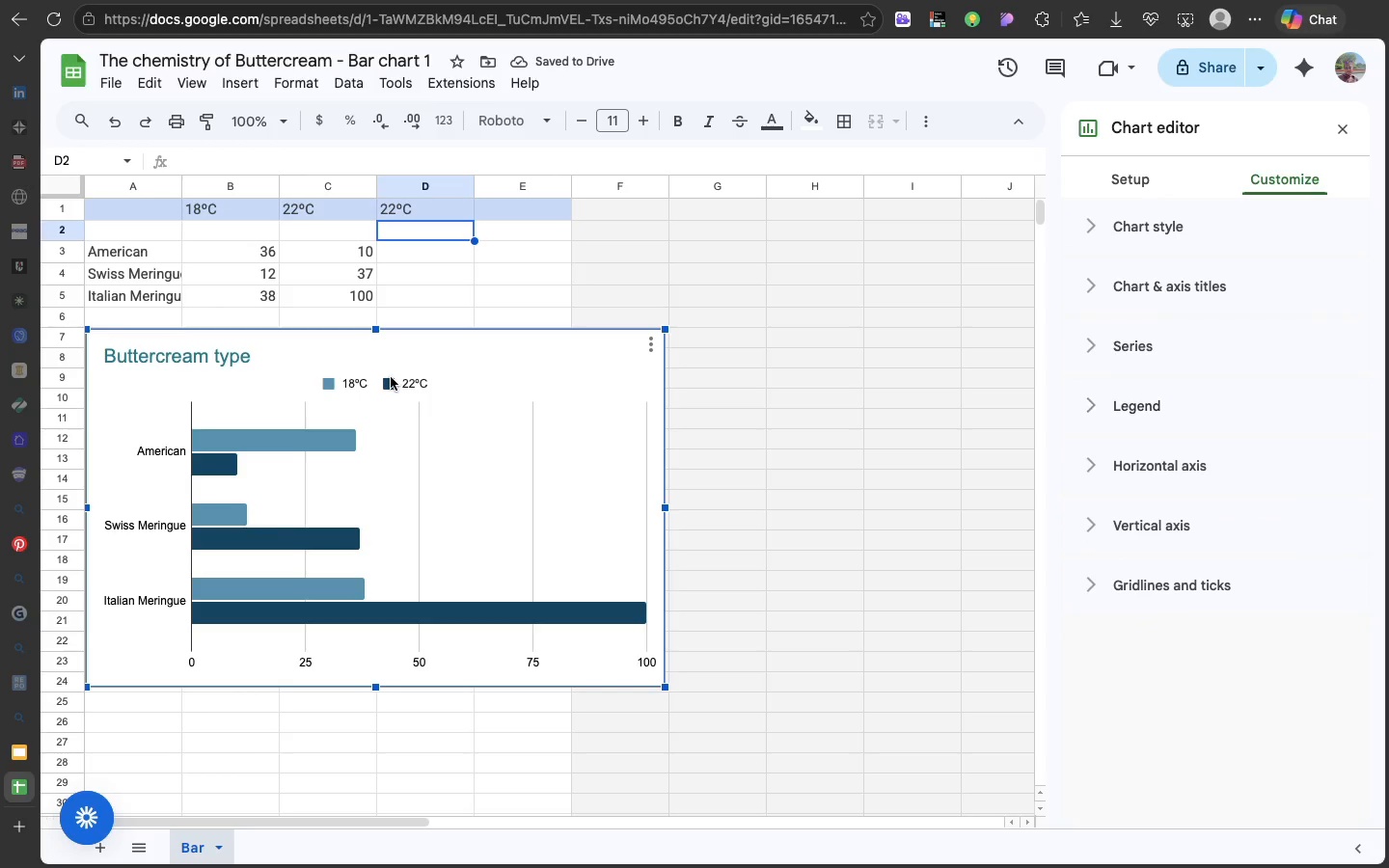 
double_click([391, 377])
 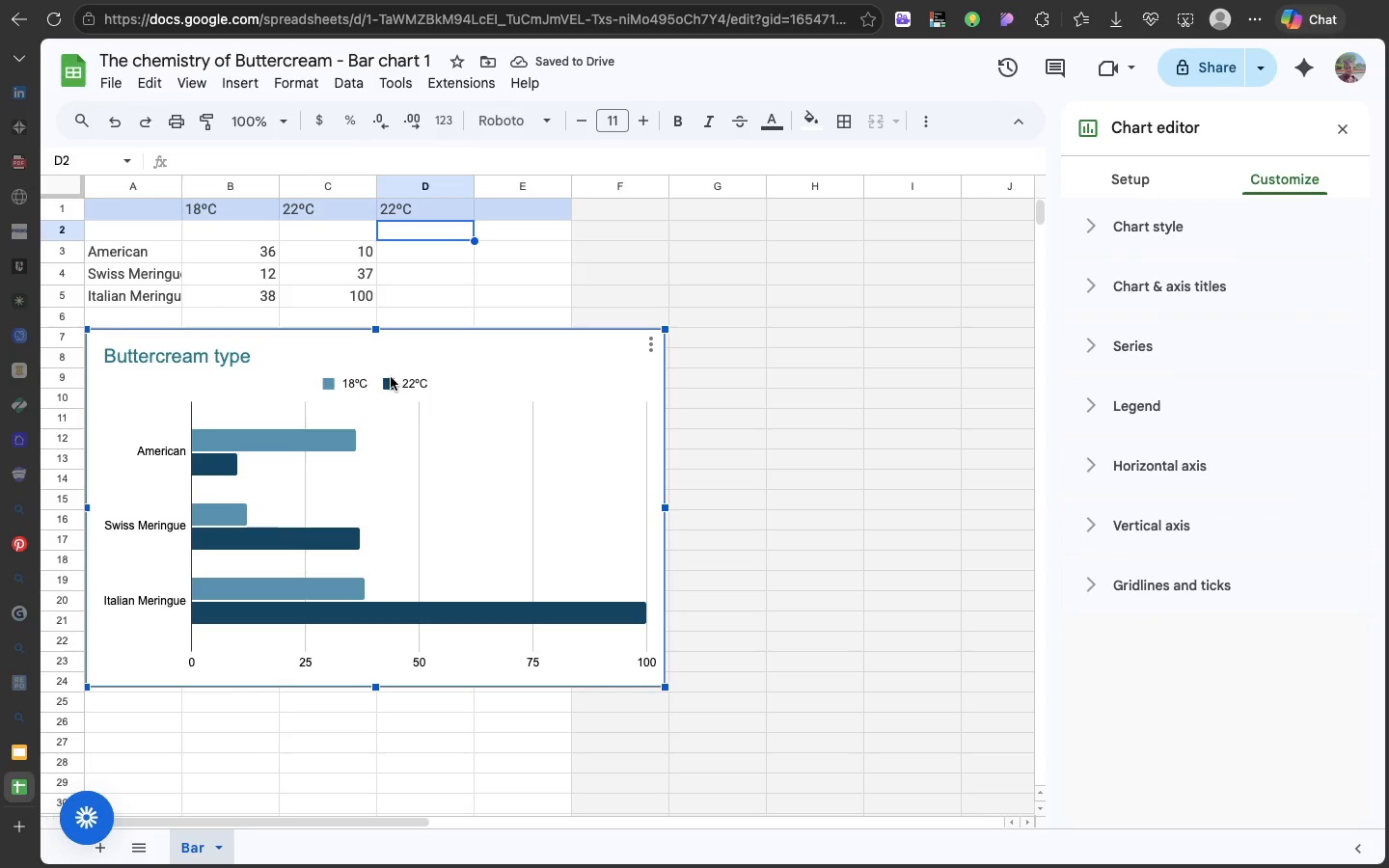 
triple_click([391, 377])
 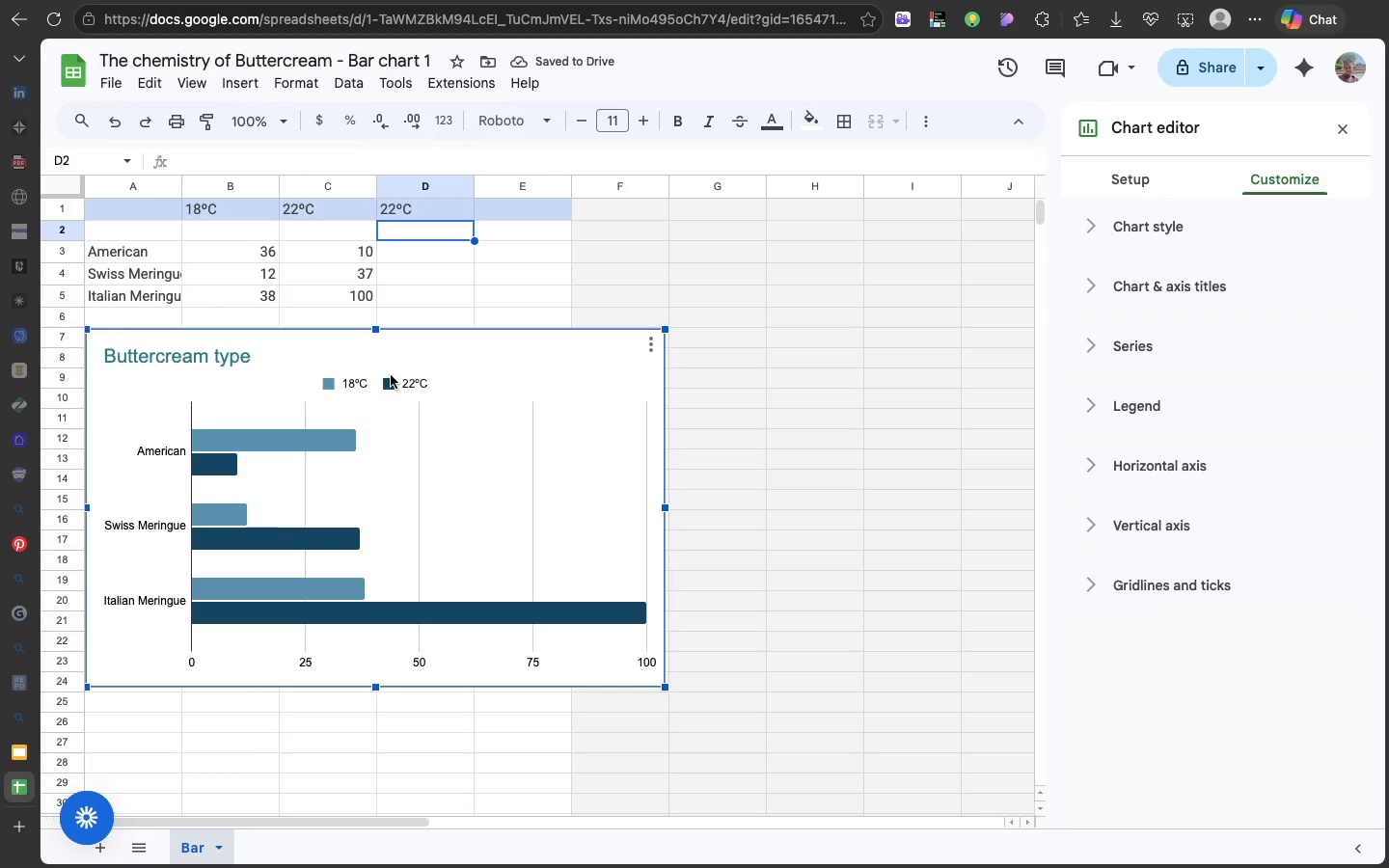 
triple_click([391, 377])
 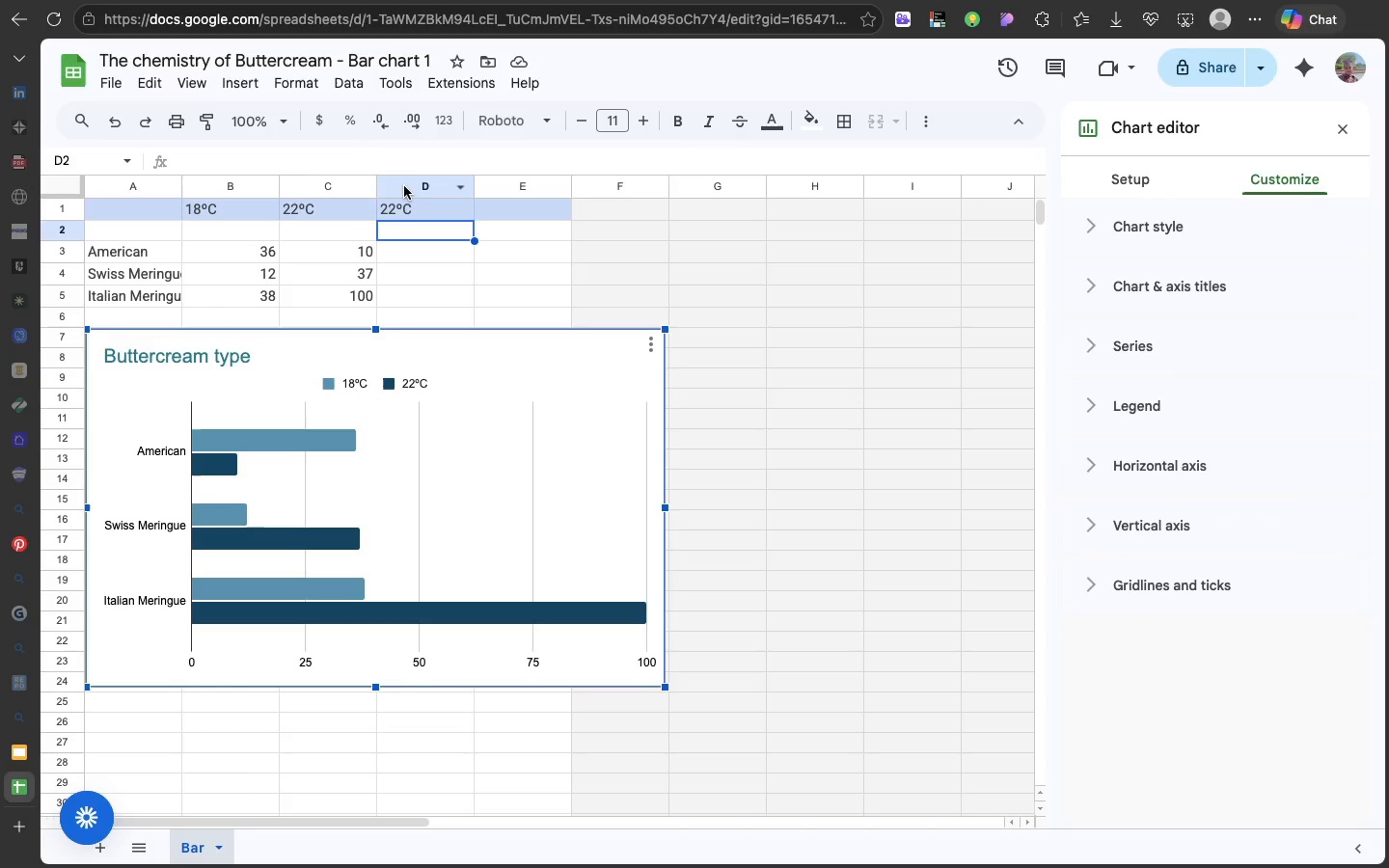 
left_click([404, 186])
 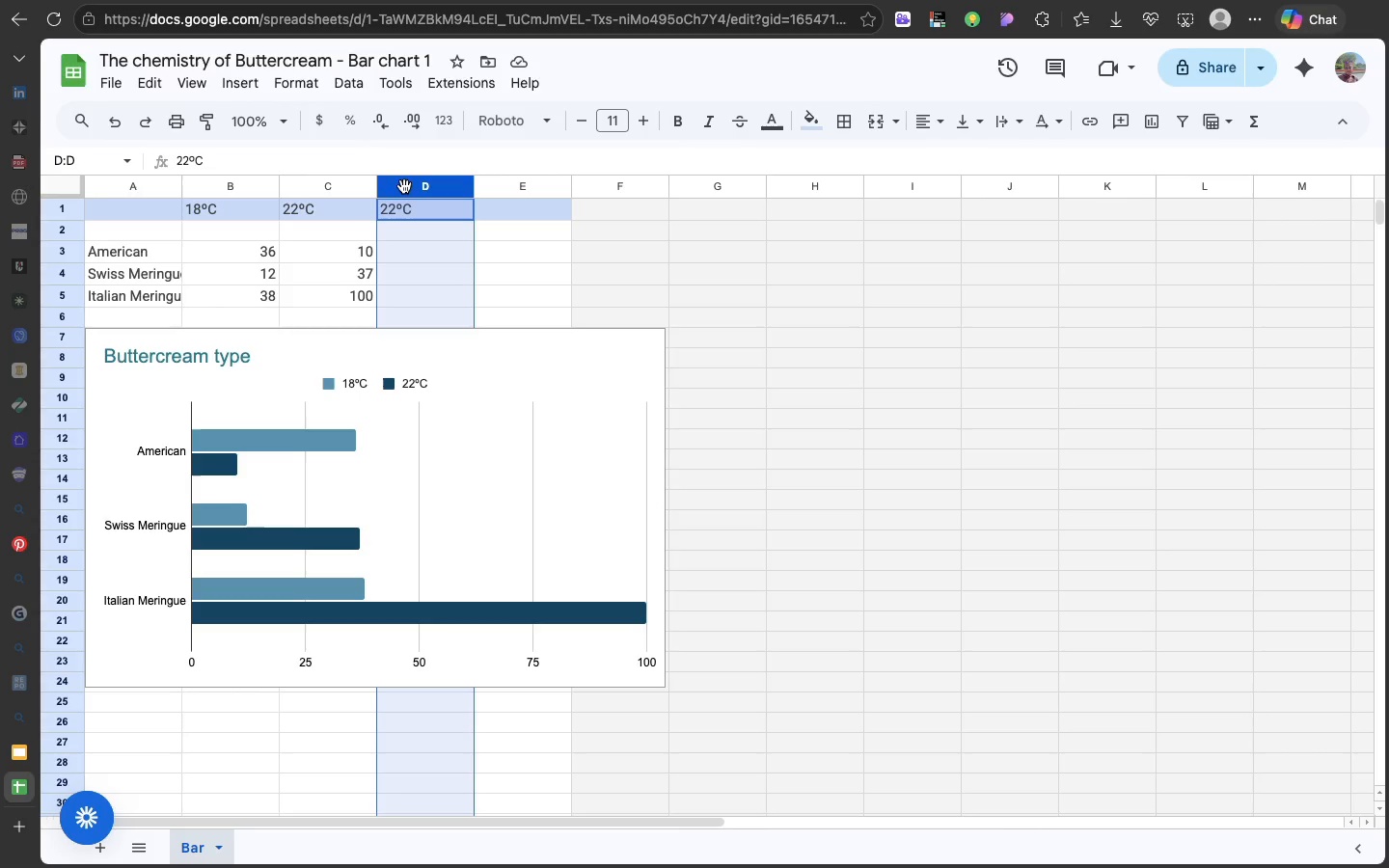 
left_click([404, 186])
 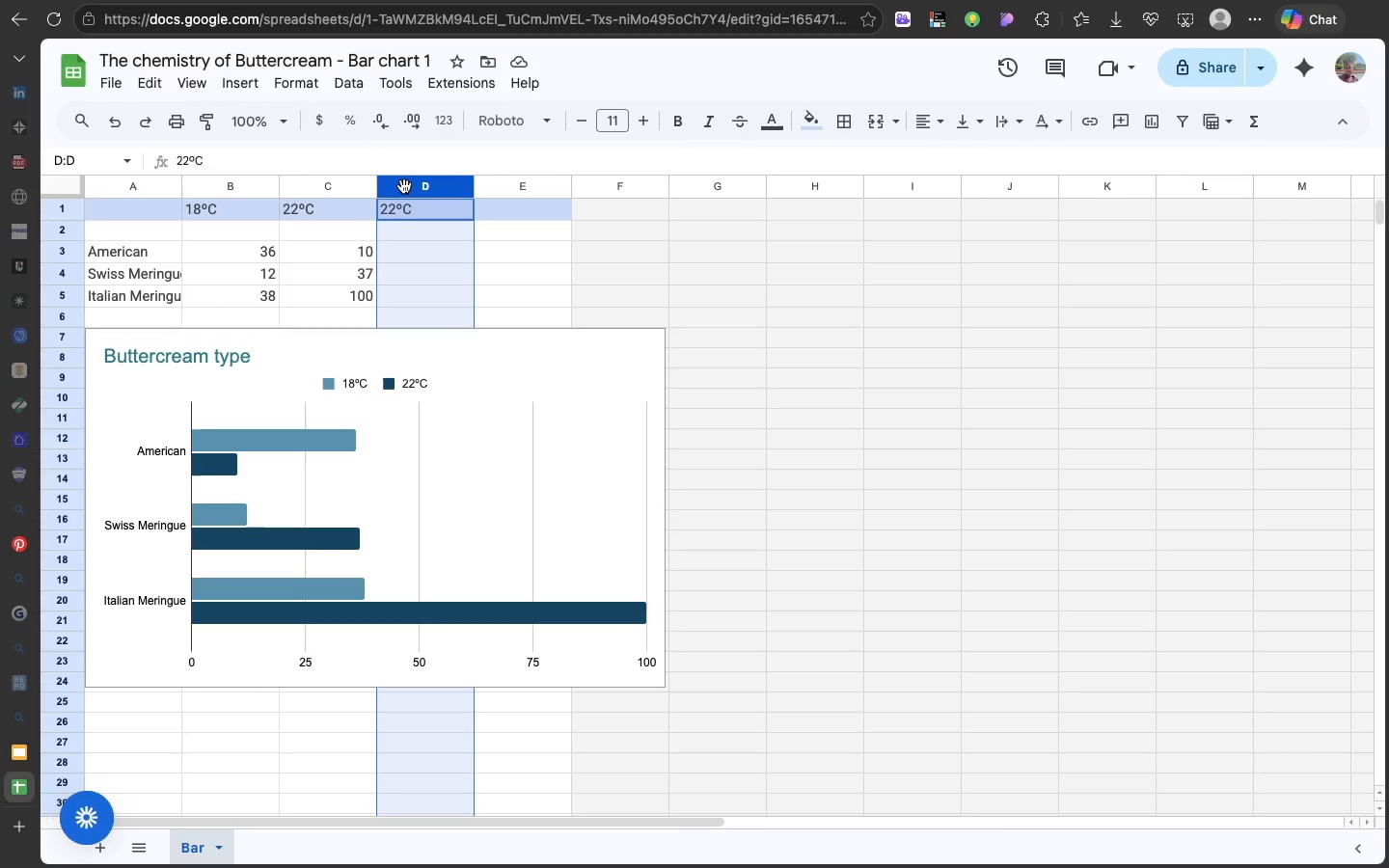 
double_click([404, 186])
 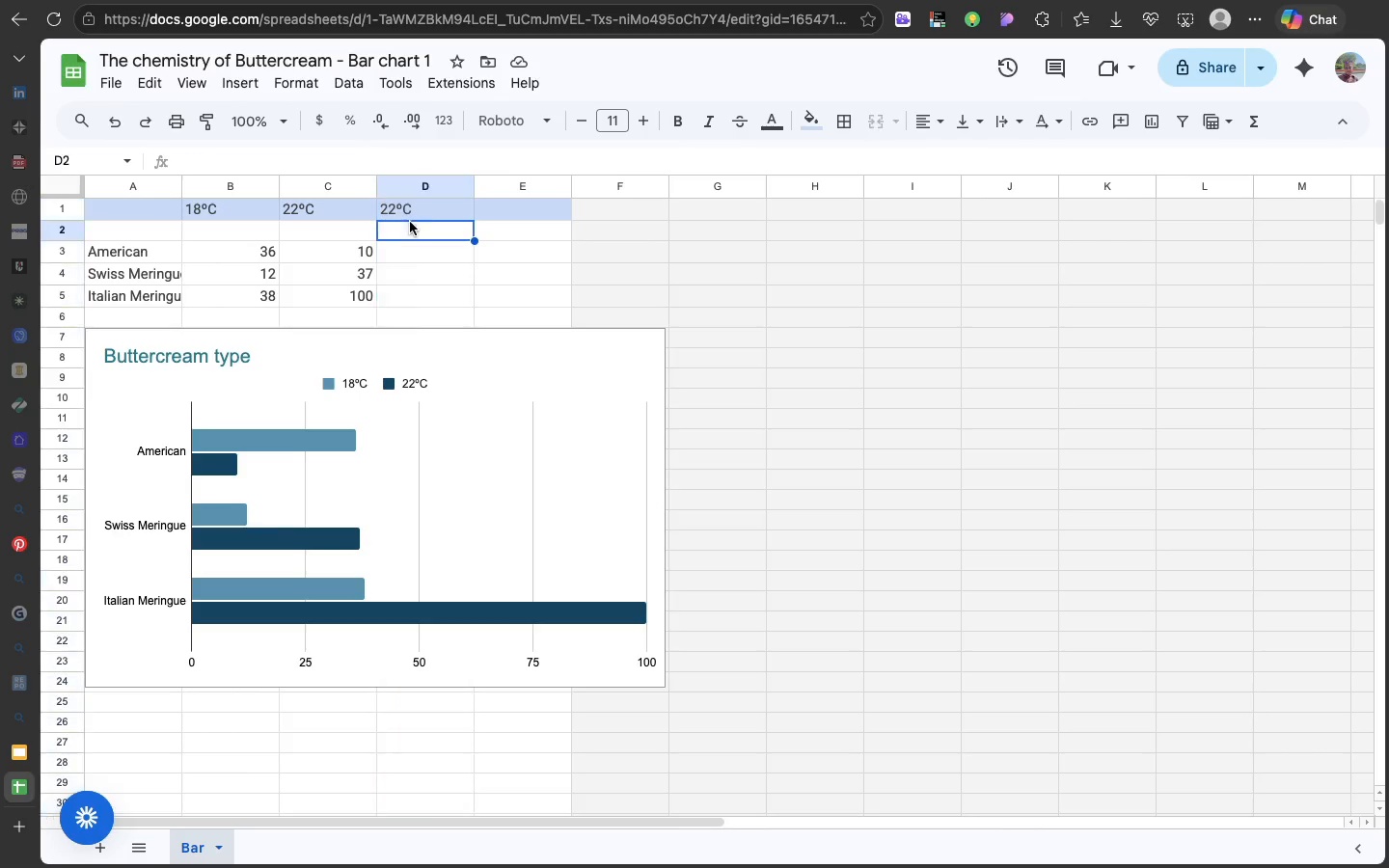 
left_click([410, 222])
 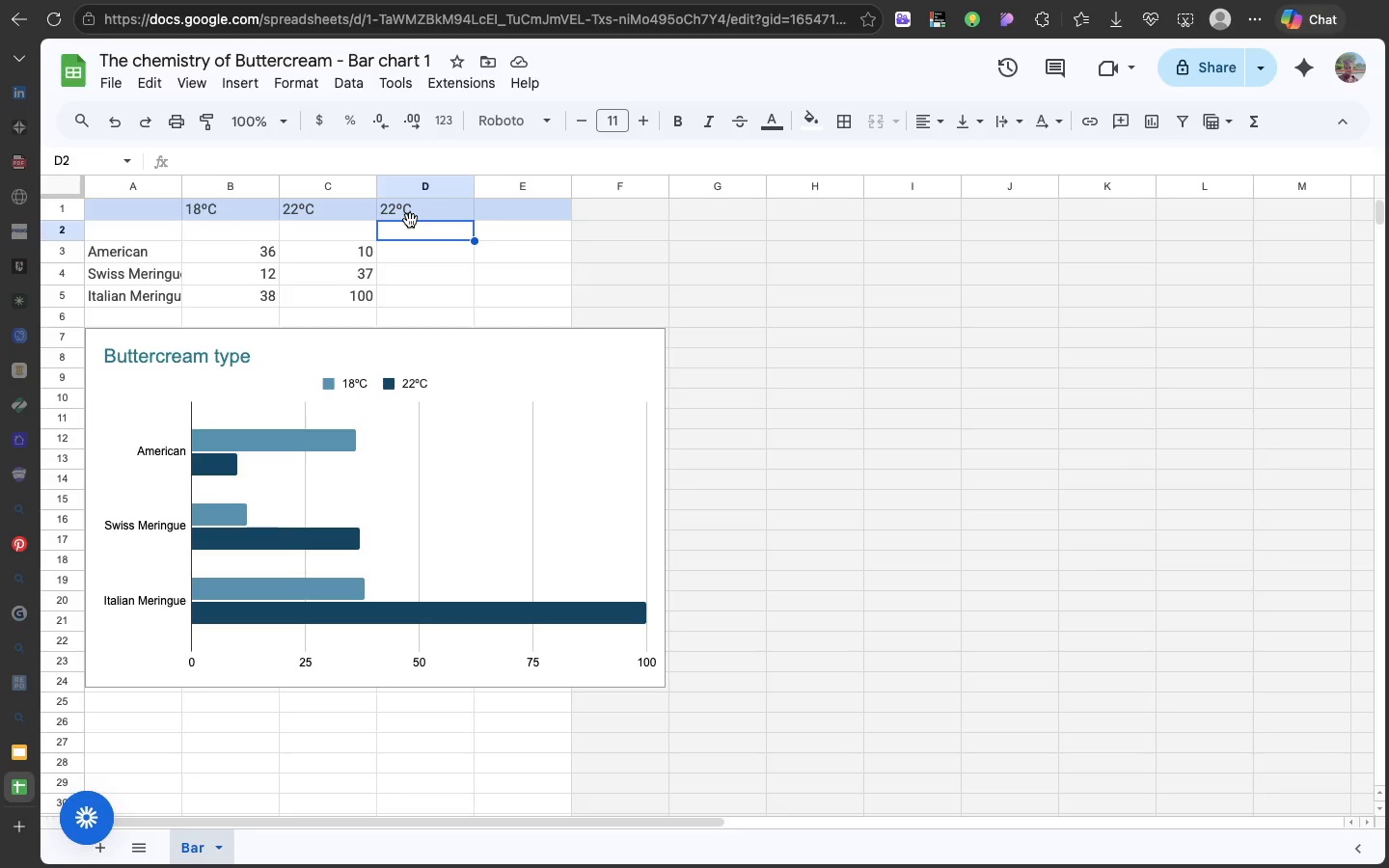 
key(Meta+Z)
 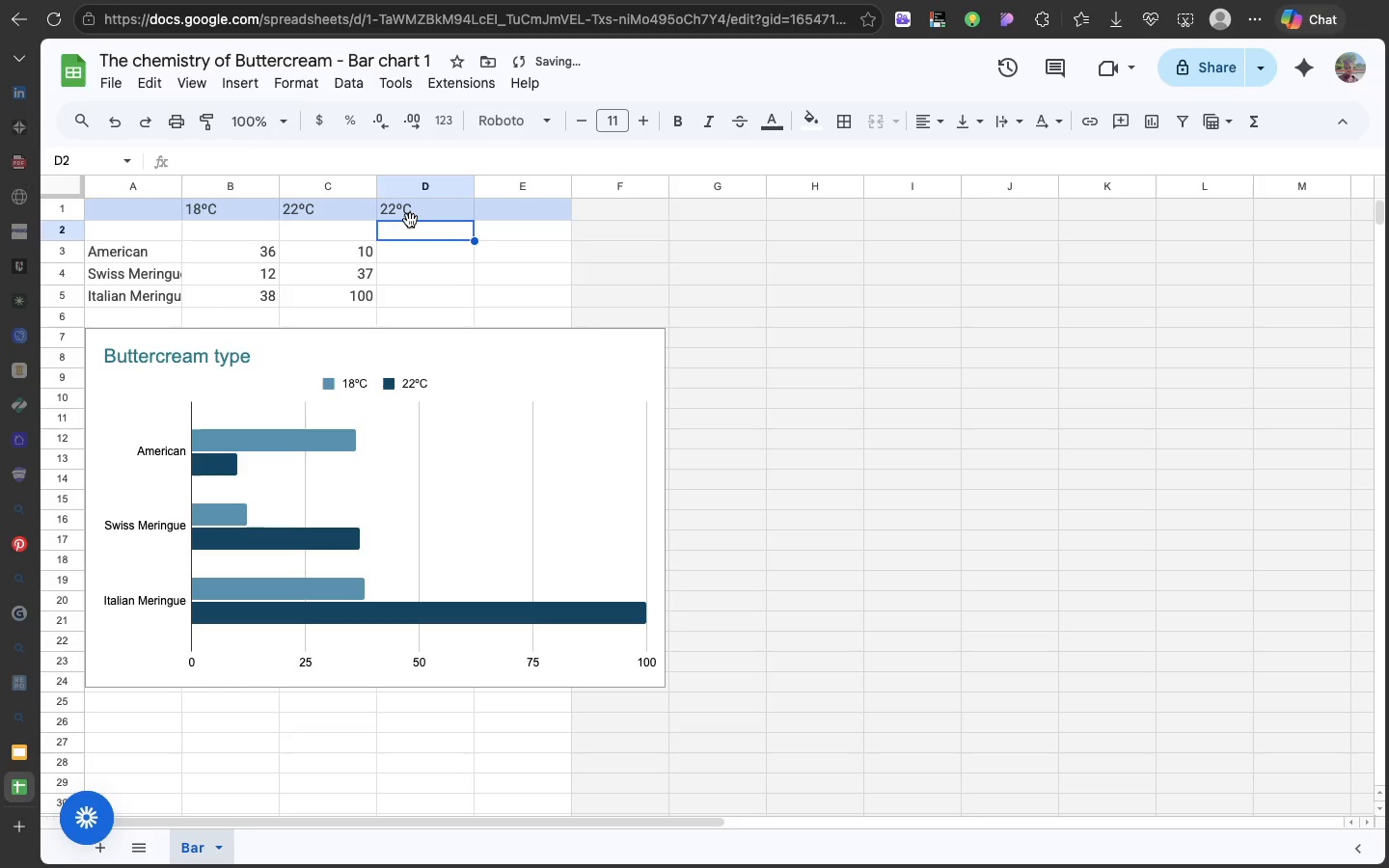 
key(Meta+Z)
 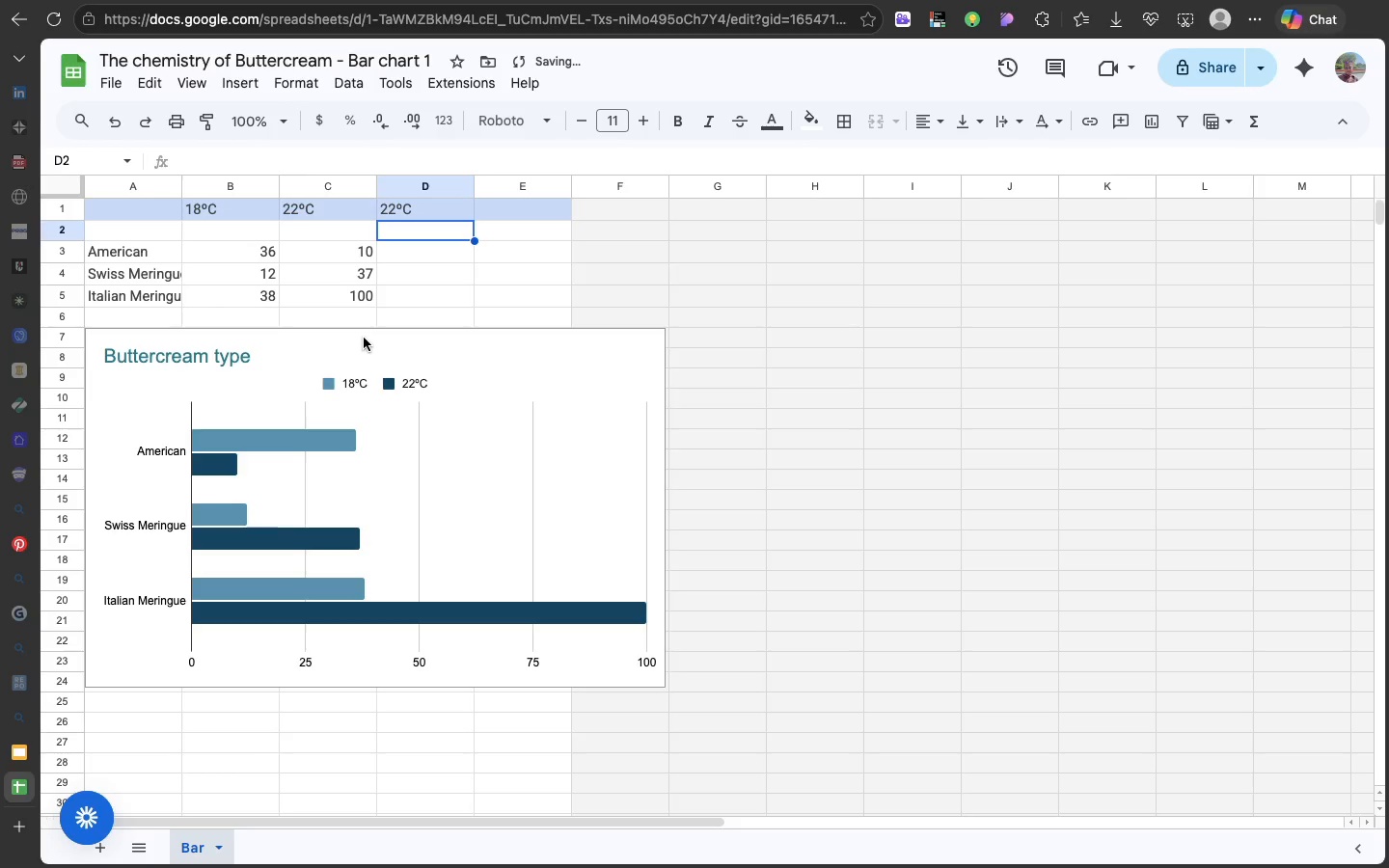 
left_click([364, 338])
 